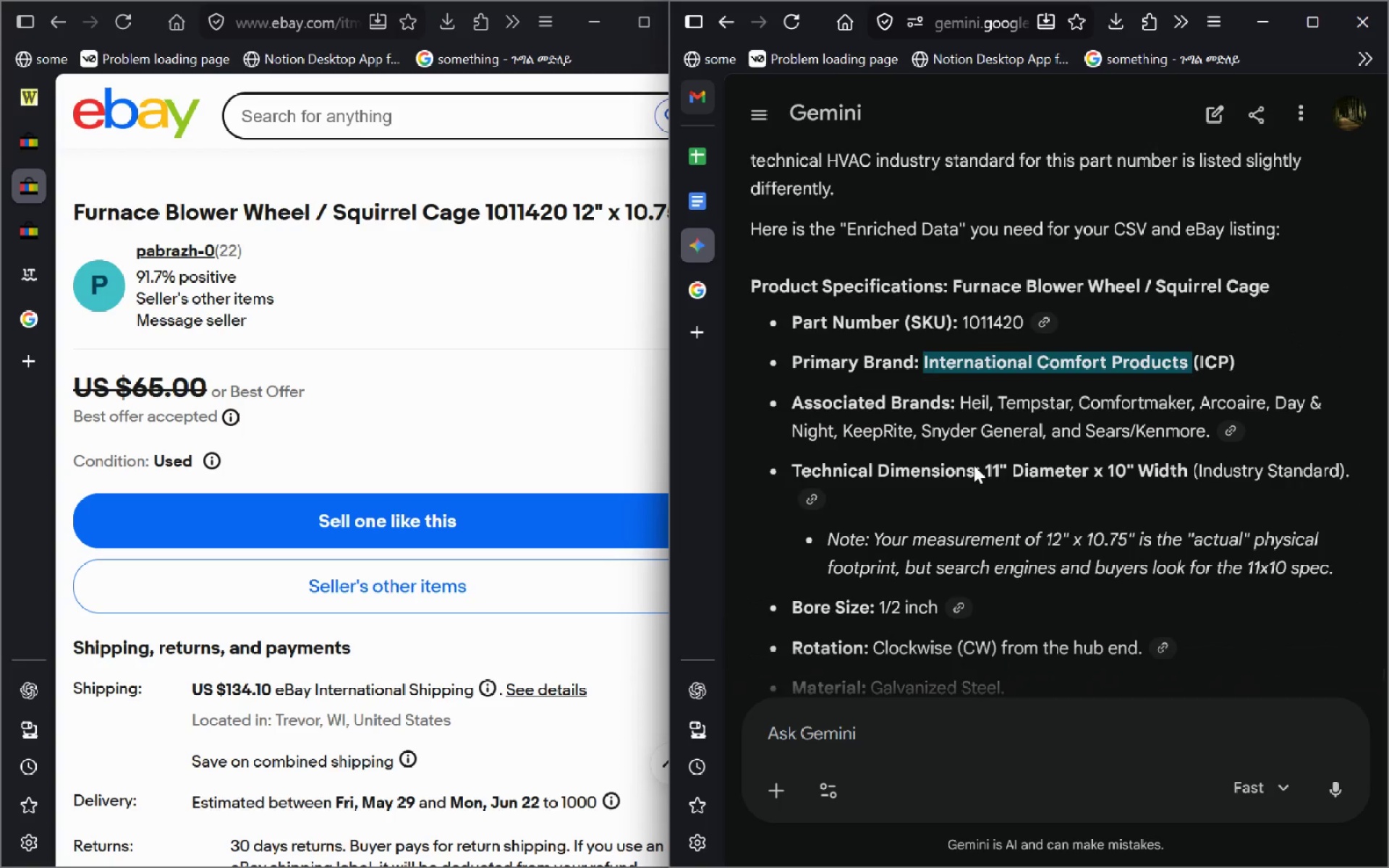 
wait(7.17)
 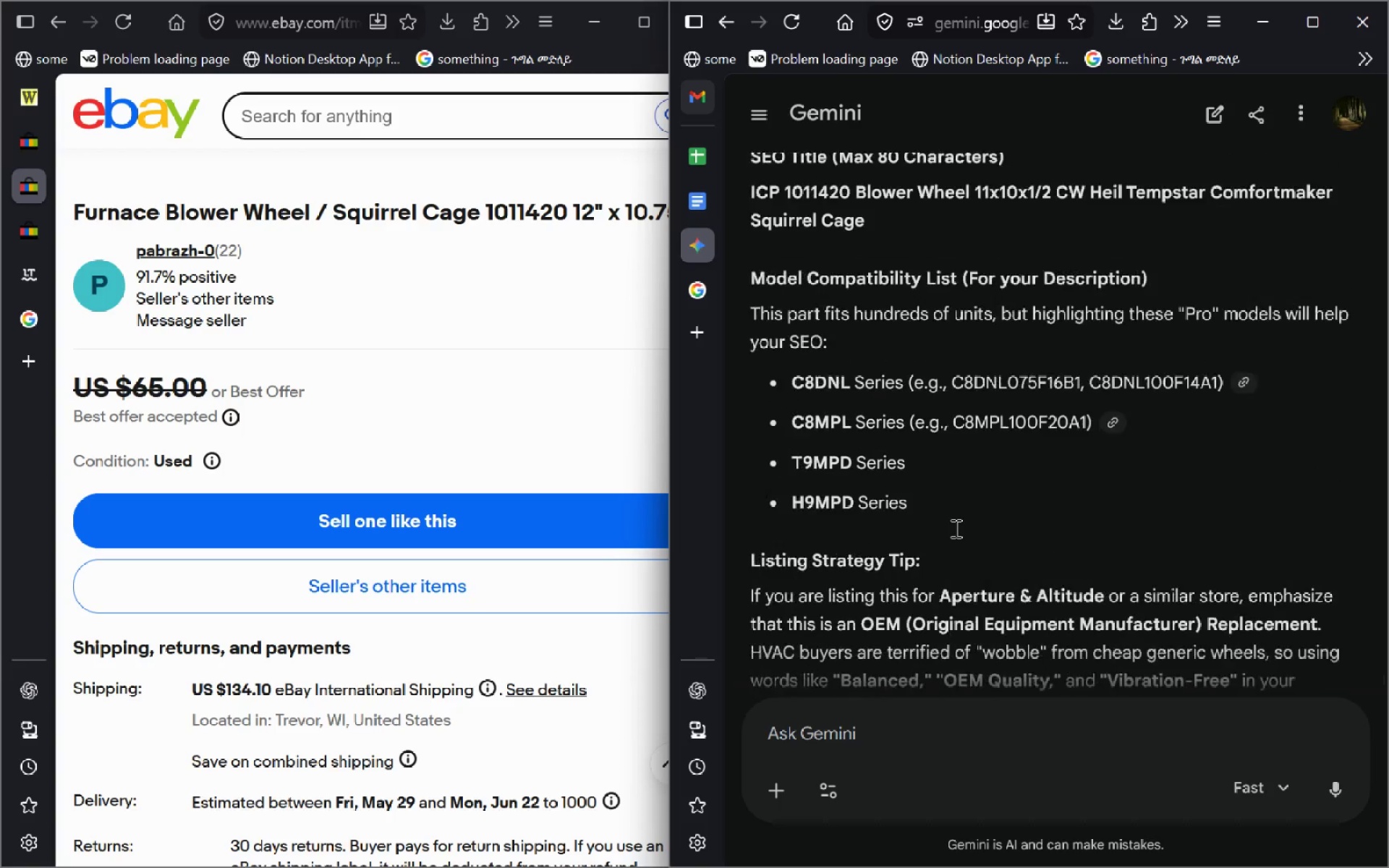 
left_click_drag(start_coordinate=[961, 320], to_coordinate=[1045, 333])
 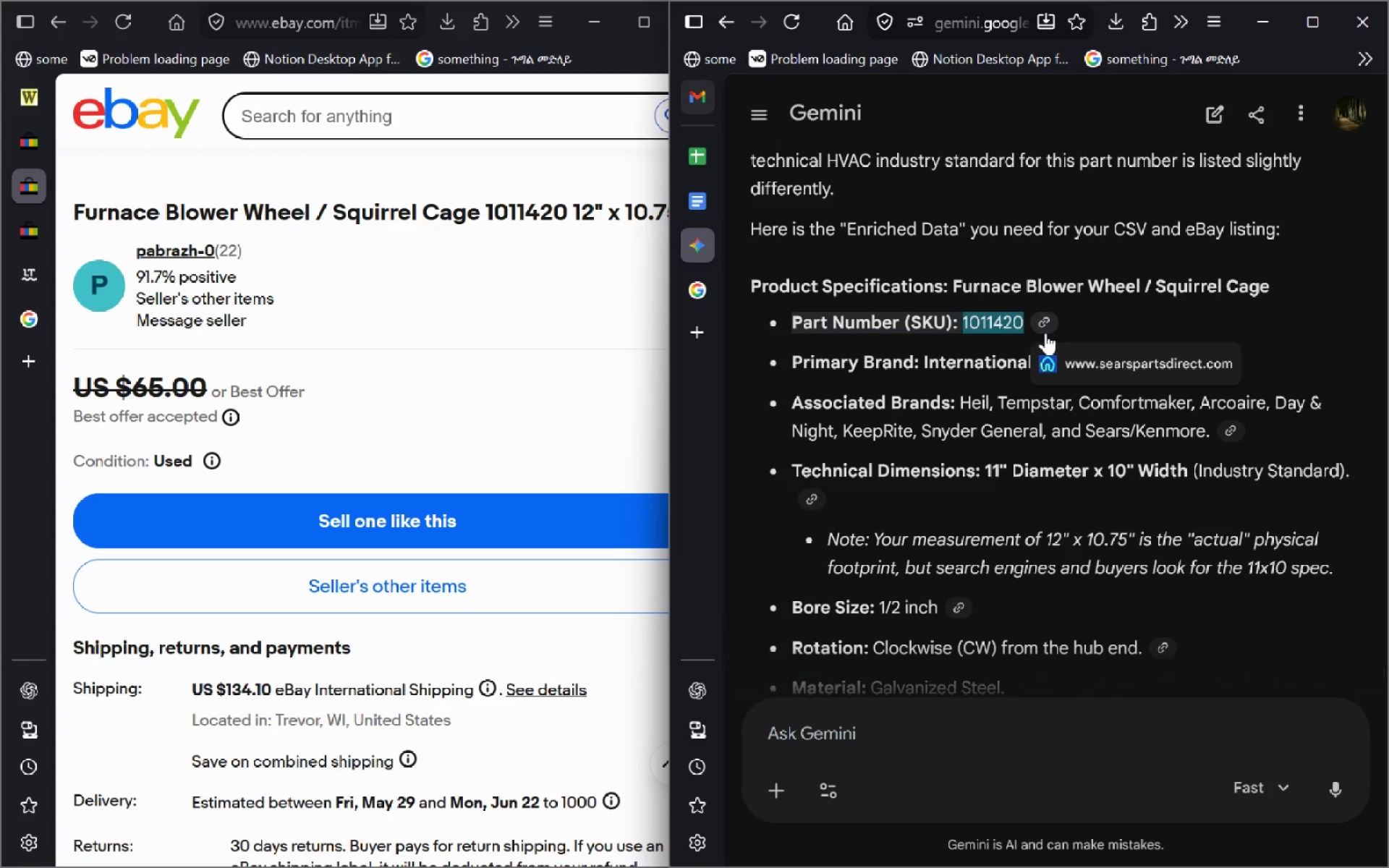 
left_click_drag(start_coordinate=[1045, 333], to_coordinate=[1020, 329])
 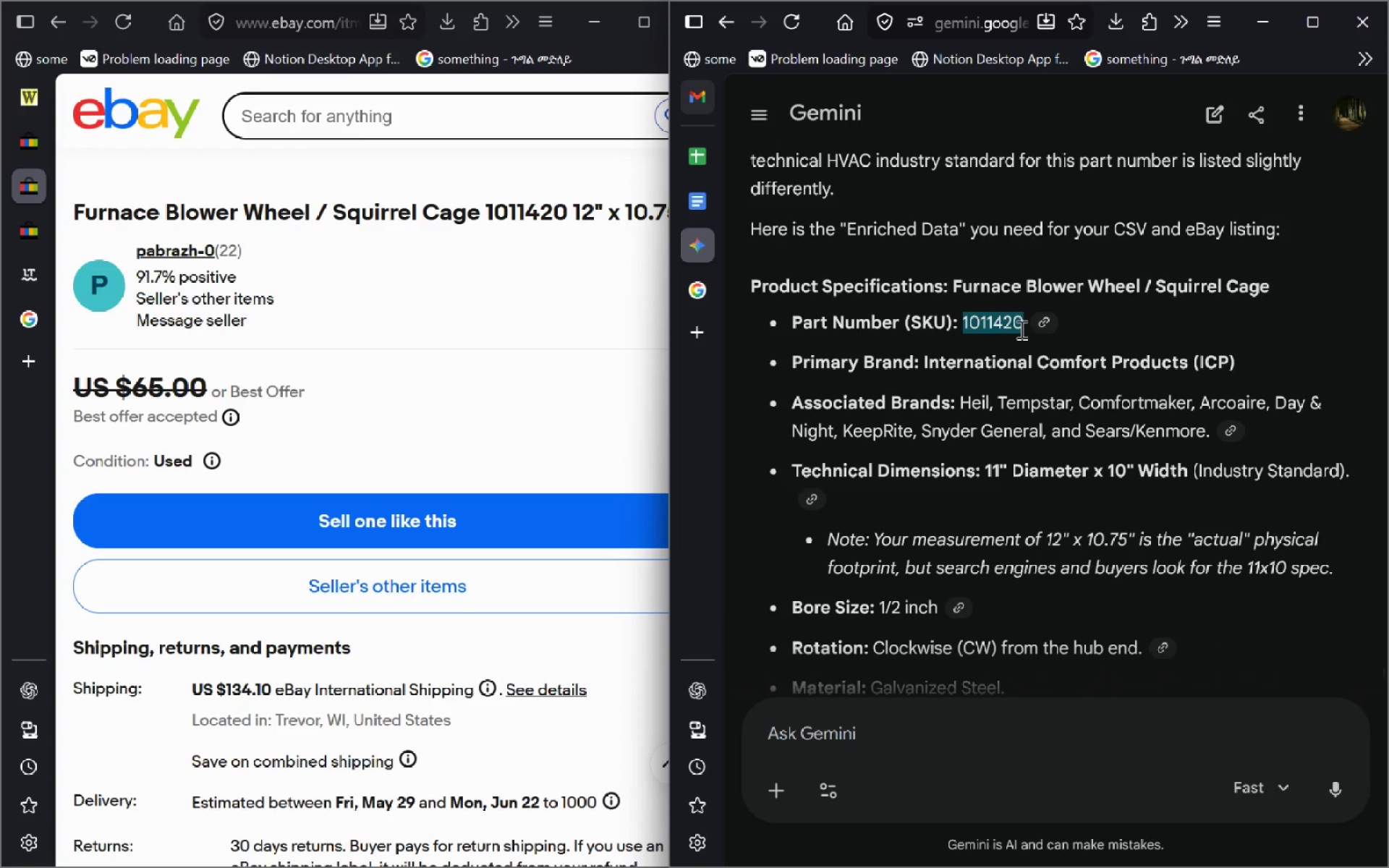 
key(Control+C)
 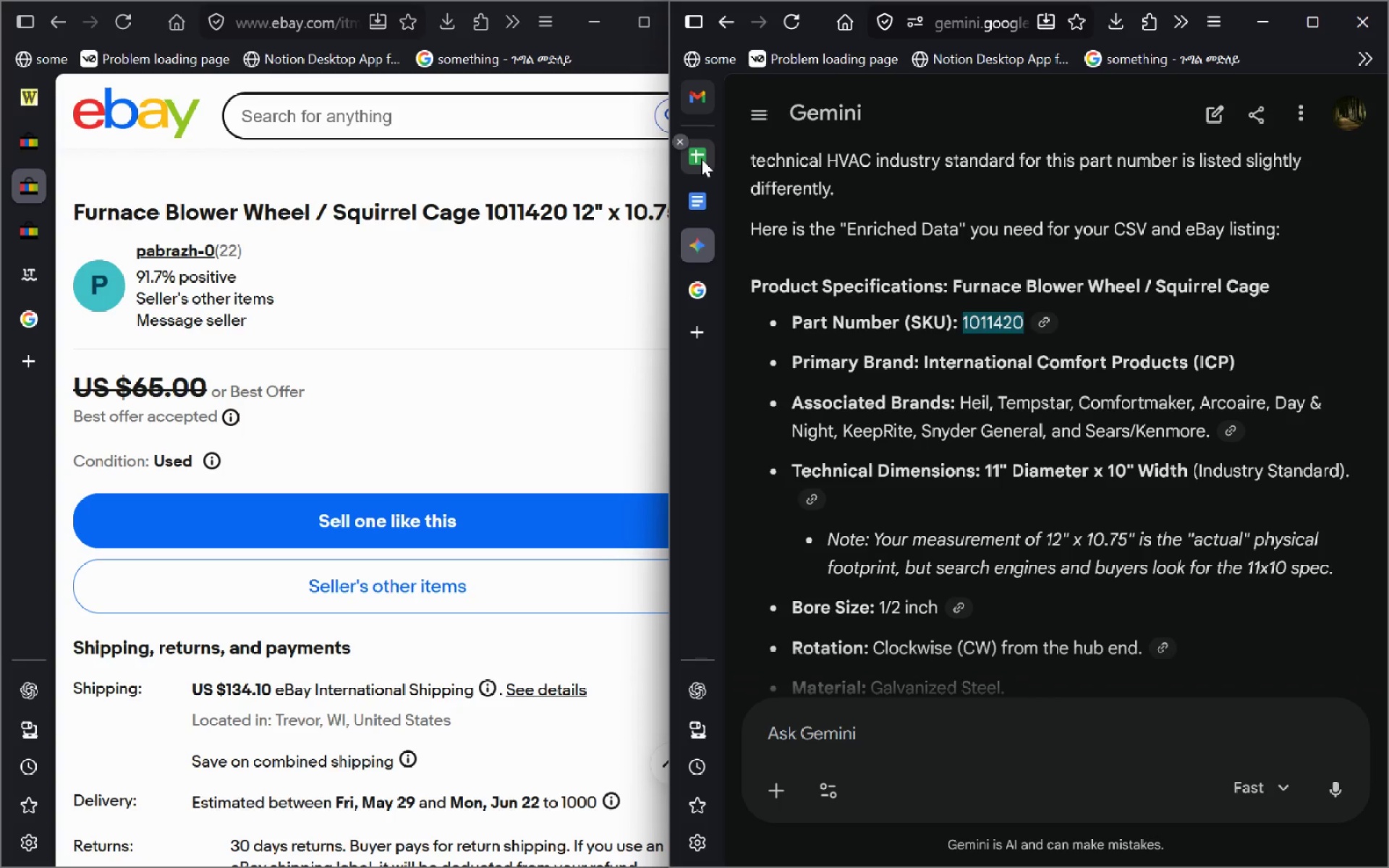 
left_click([701, 158])
 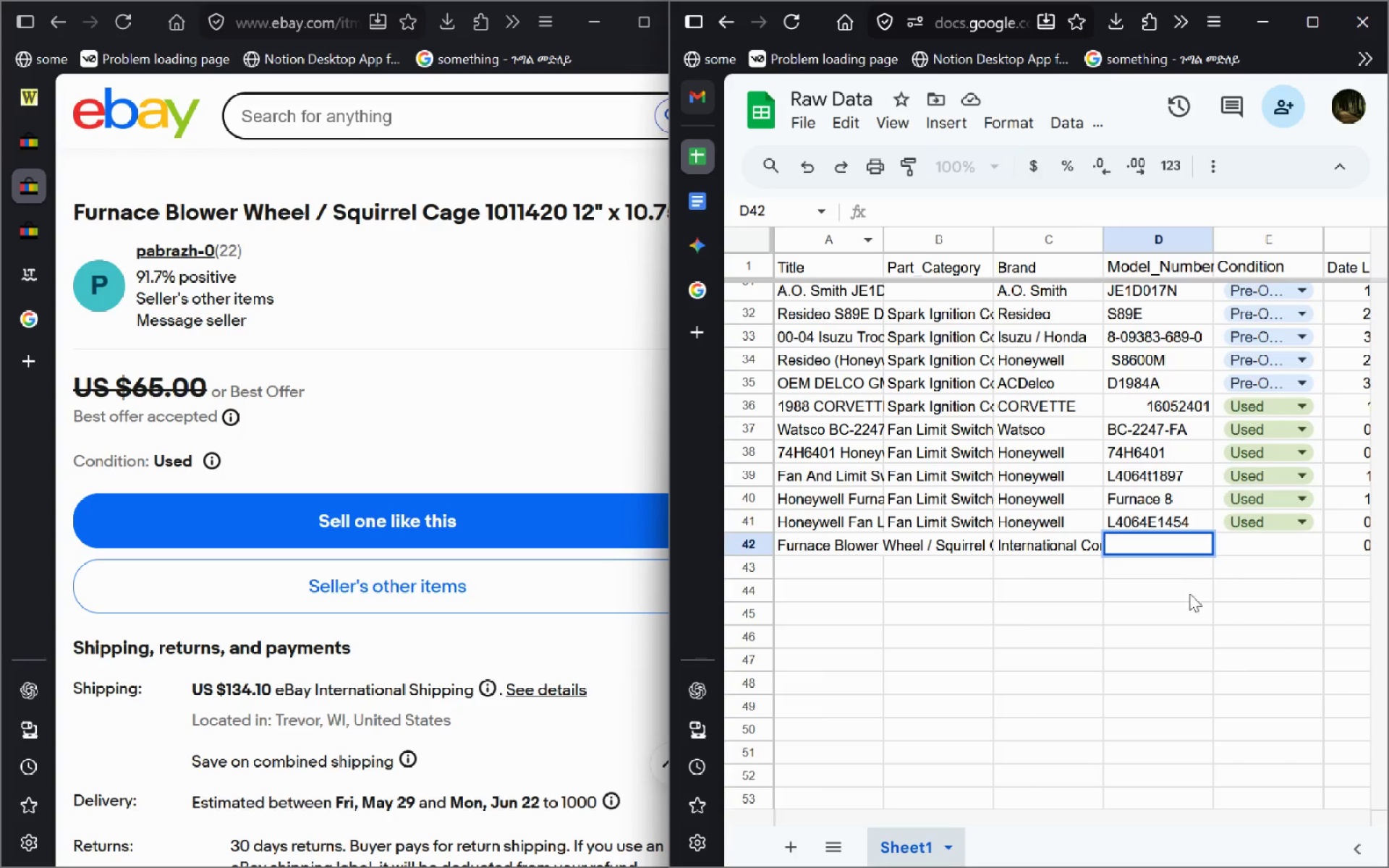 
key(Control+V)
 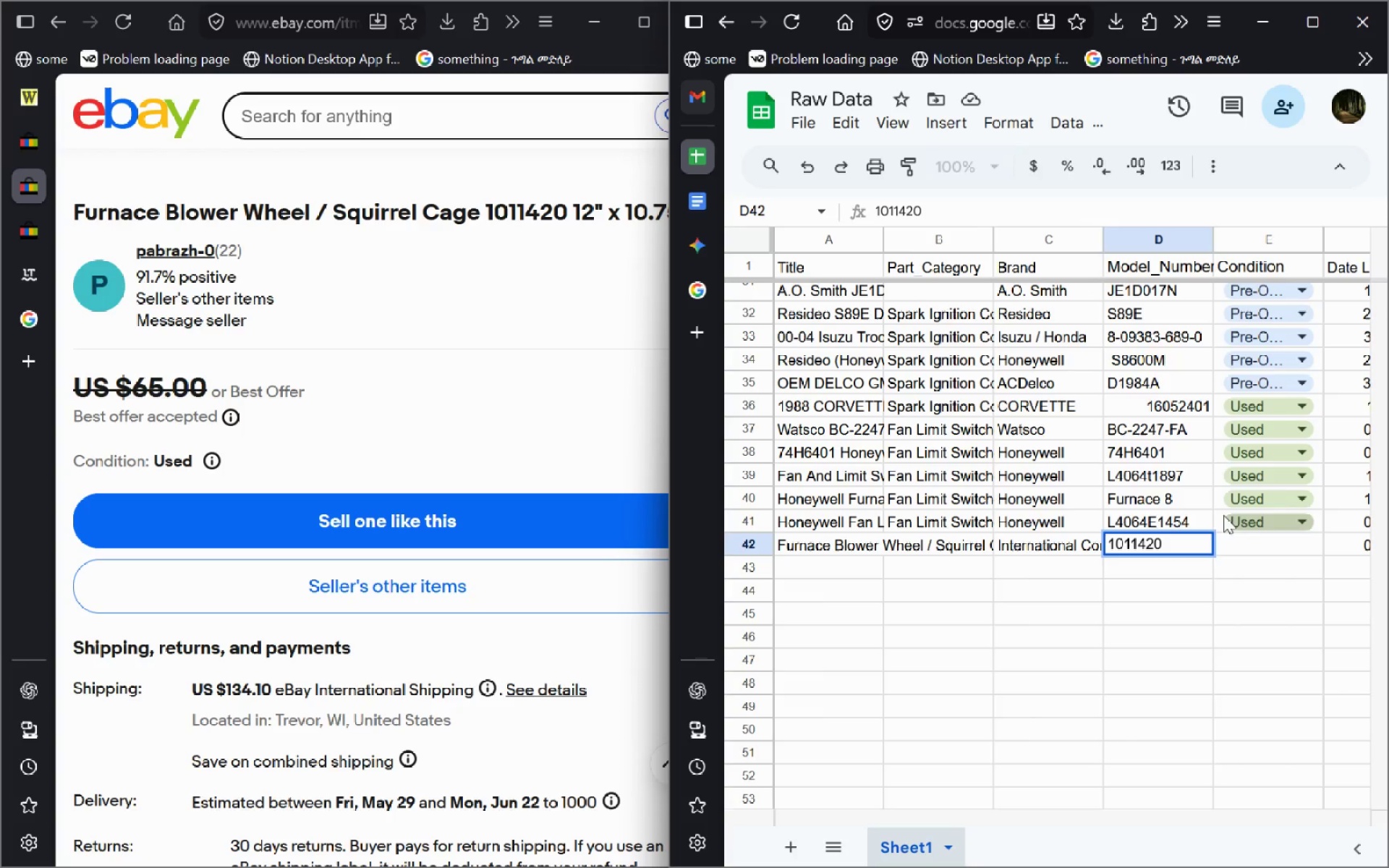 
left_click([1219, 516])
 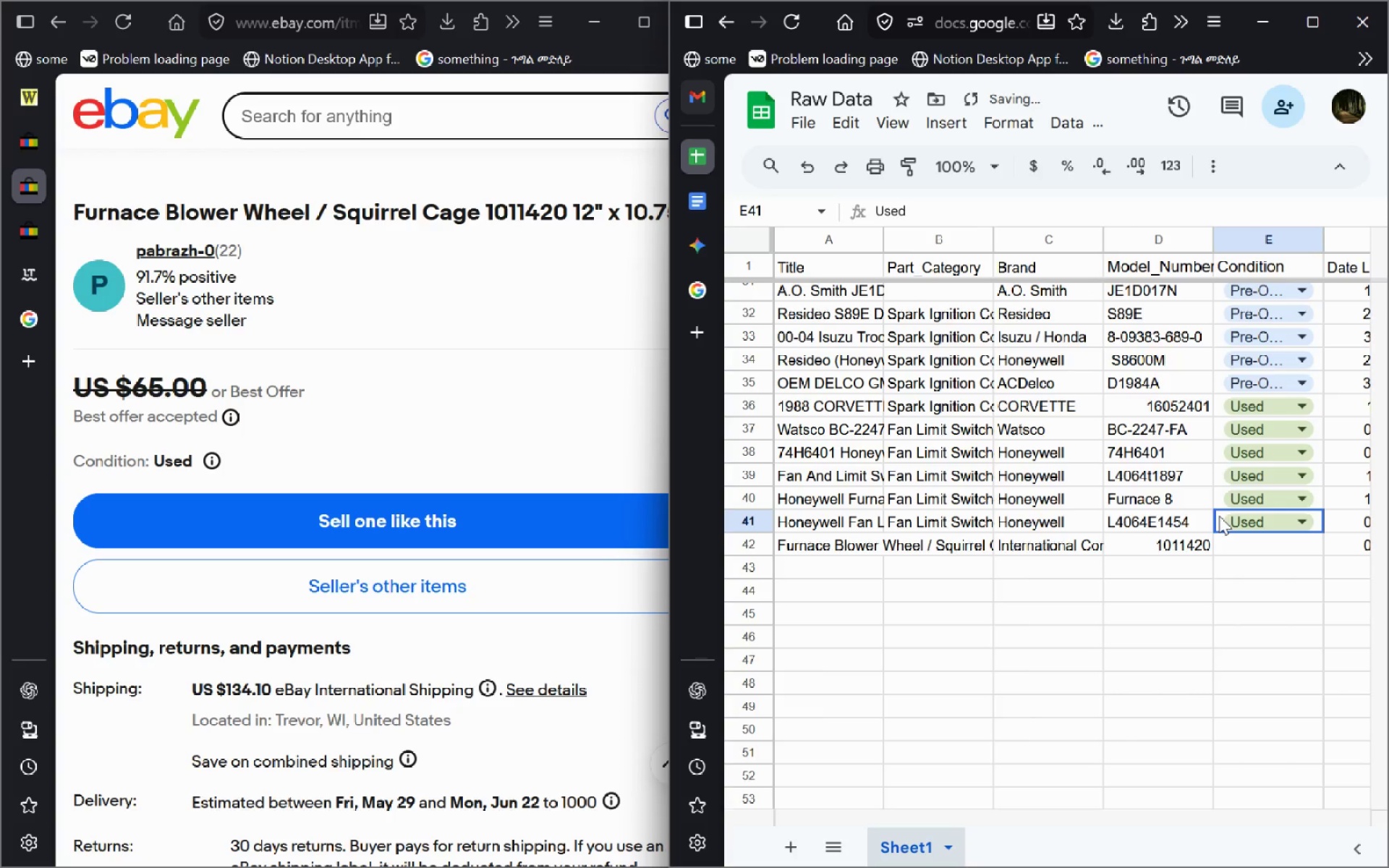 
hold_key(key=ControlLeft, duration=1.12)
 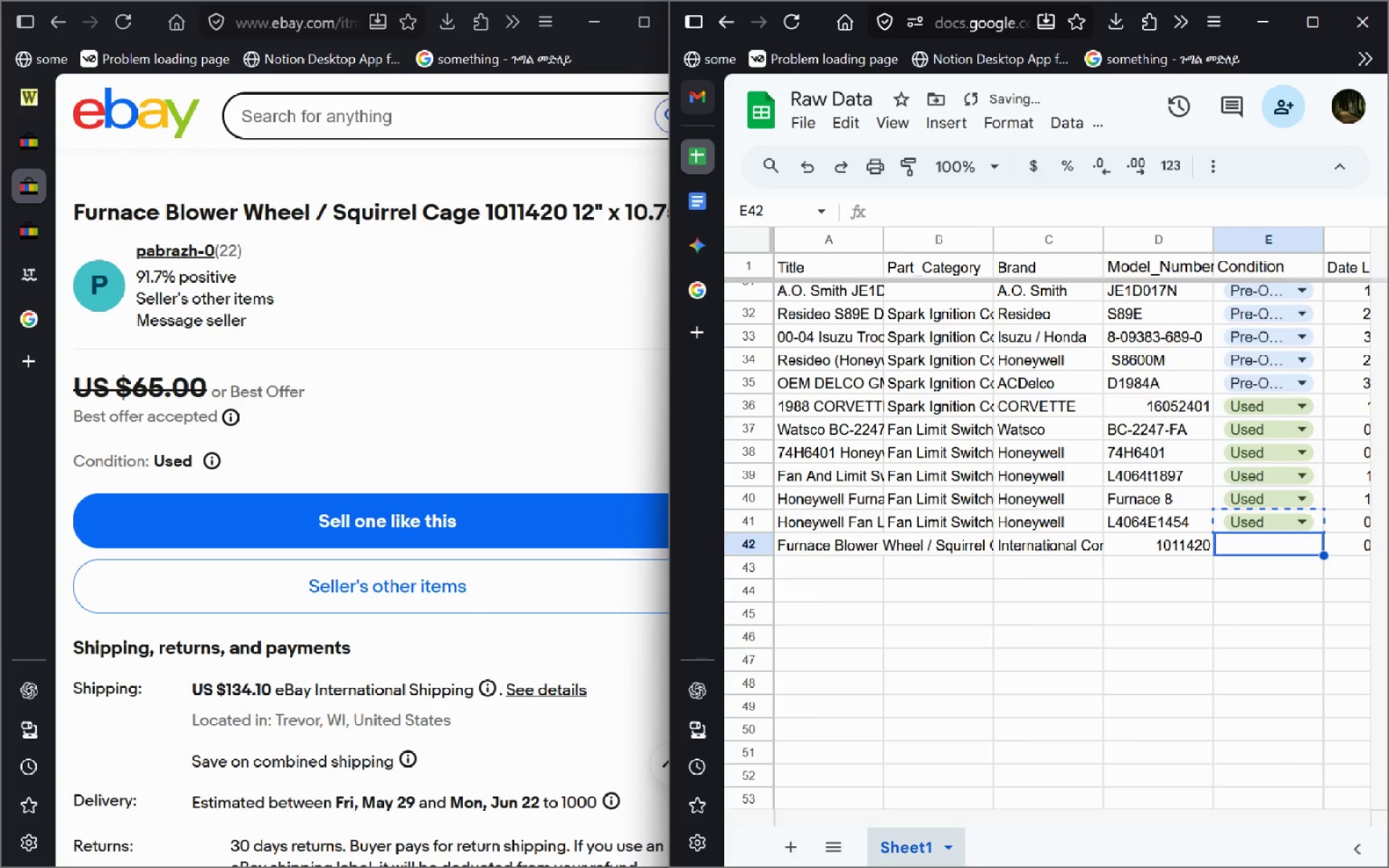 
key(C)
 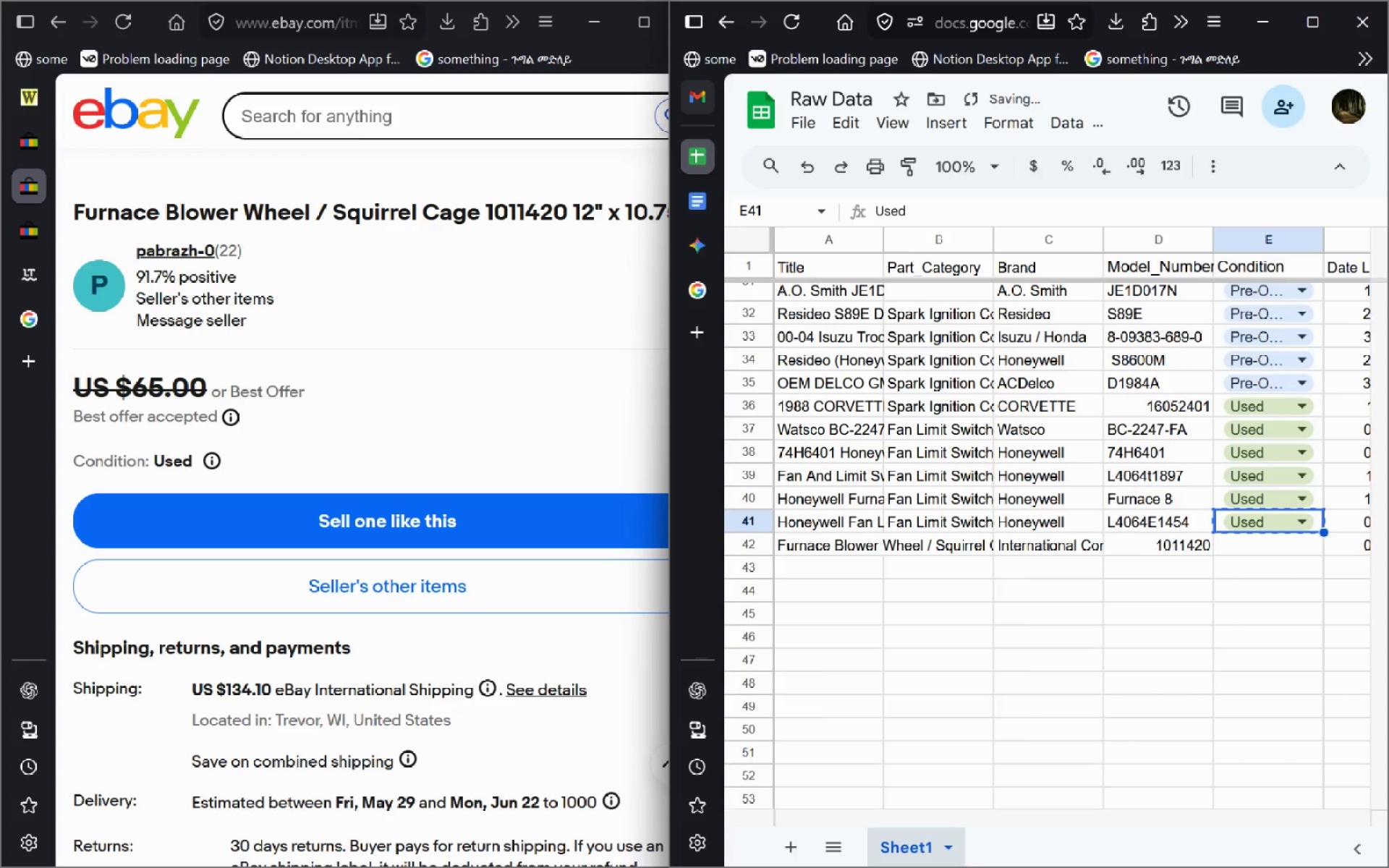 
key(ArrowDown)
 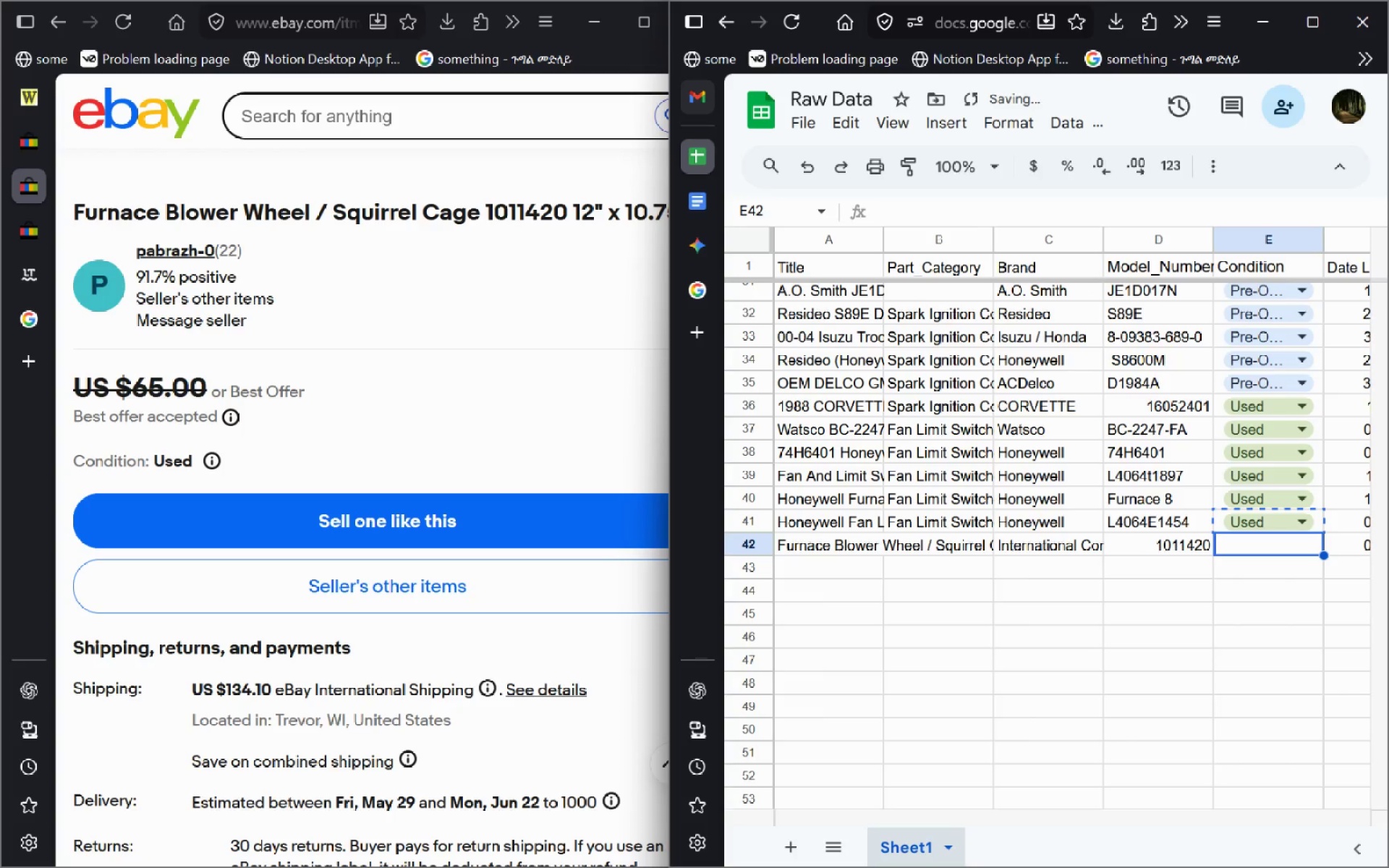 
key(Control+V)
 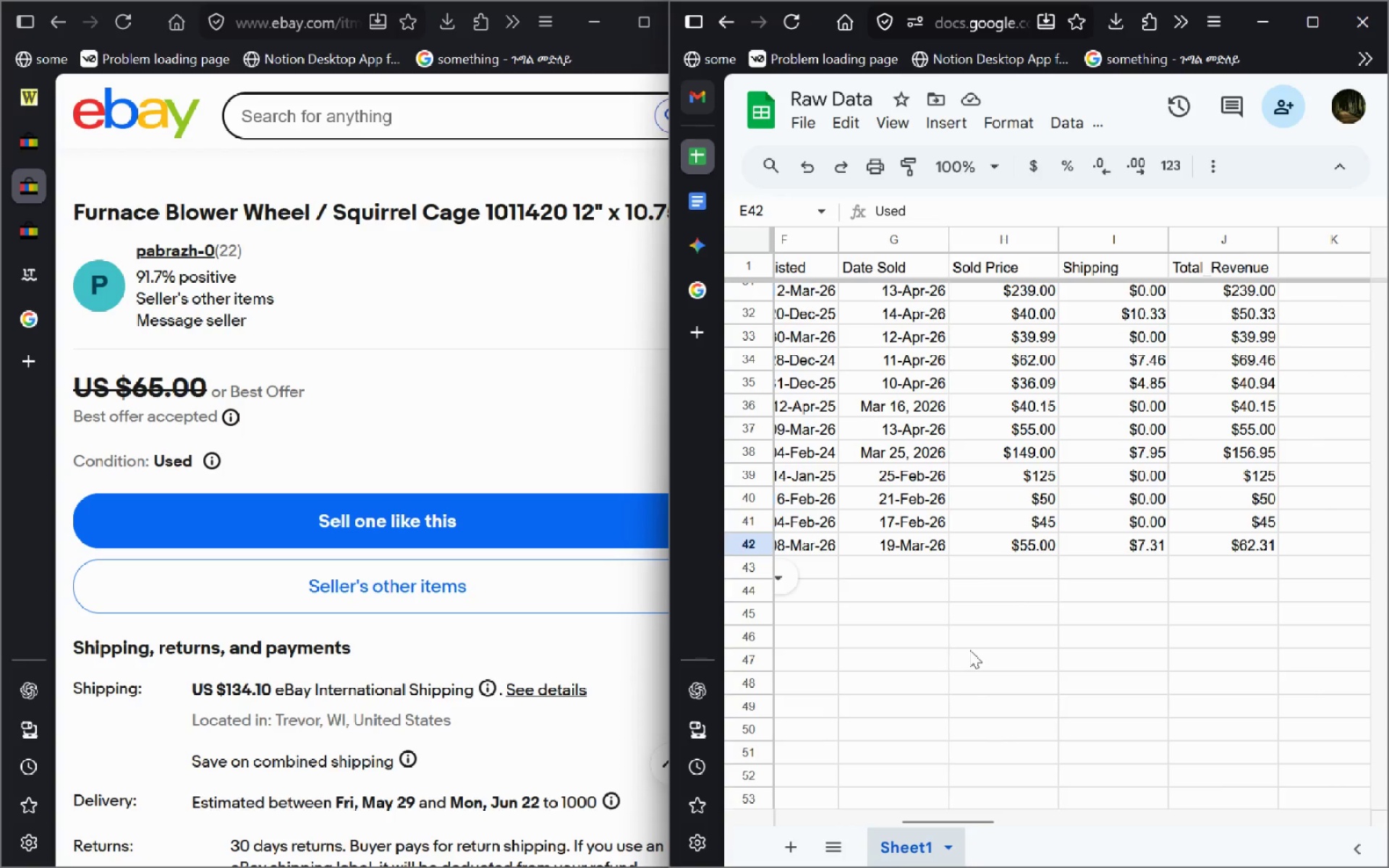 
wait(10.7)
 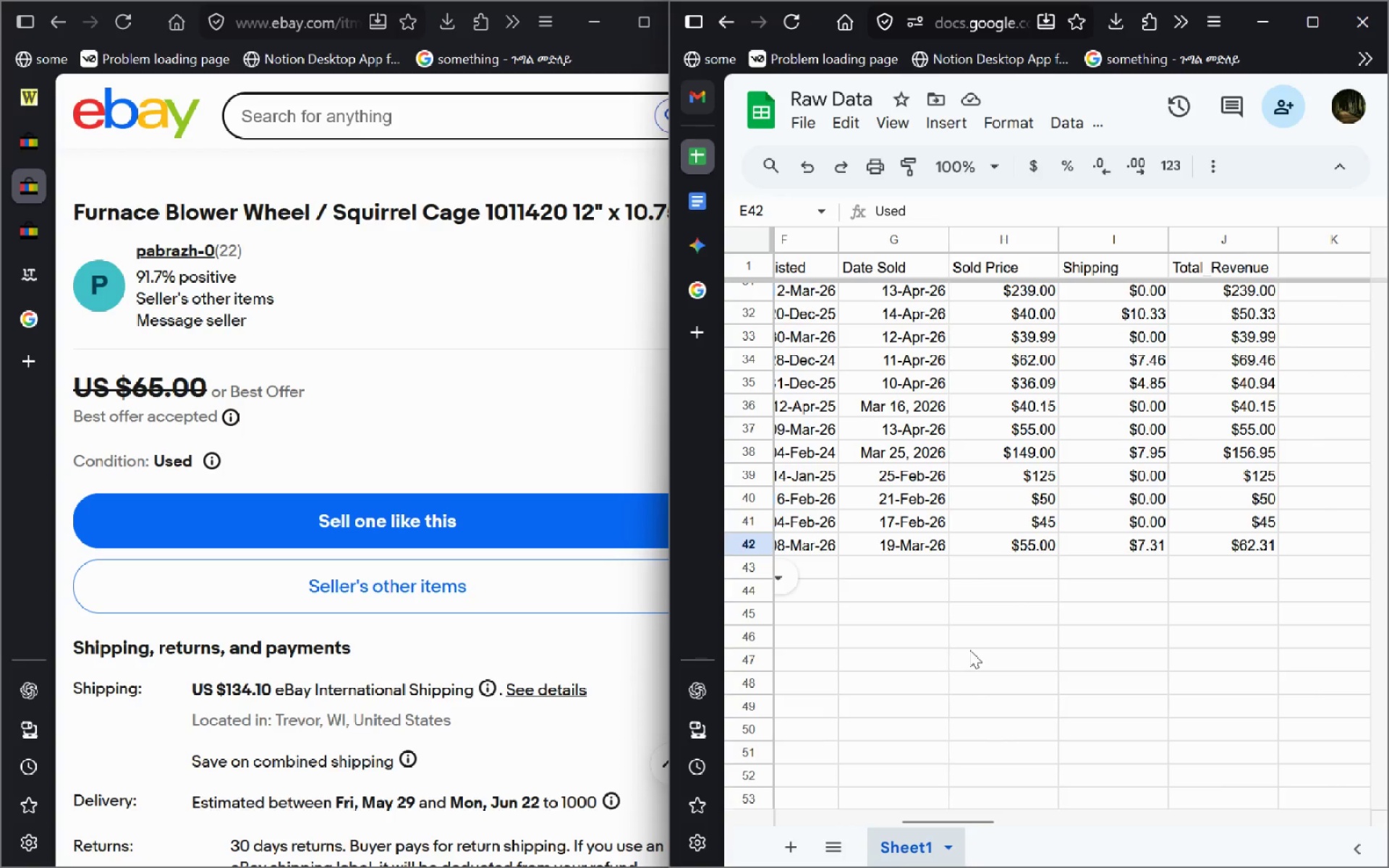 
right_click([969, 650])
 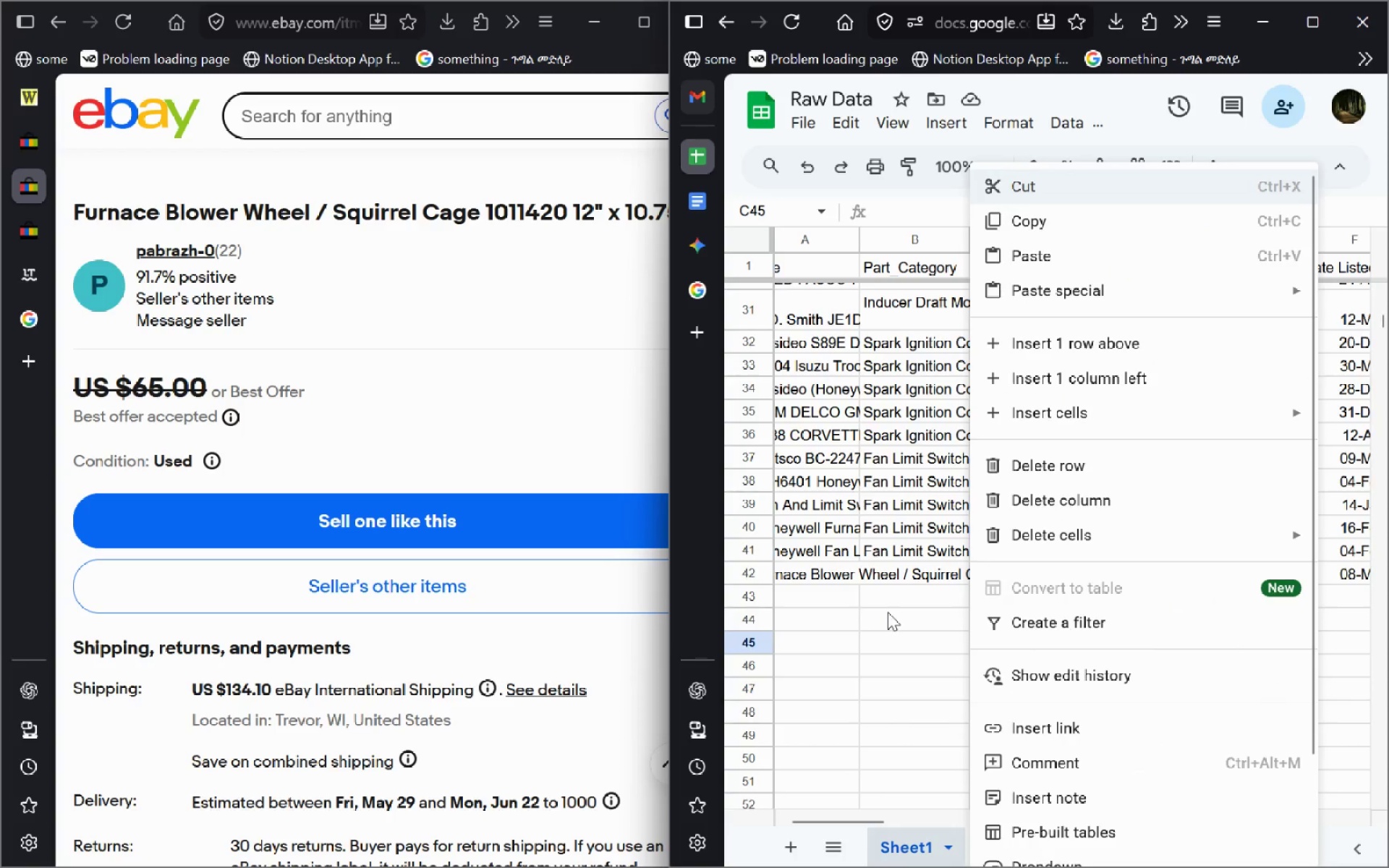 
left_click([838, 605])
 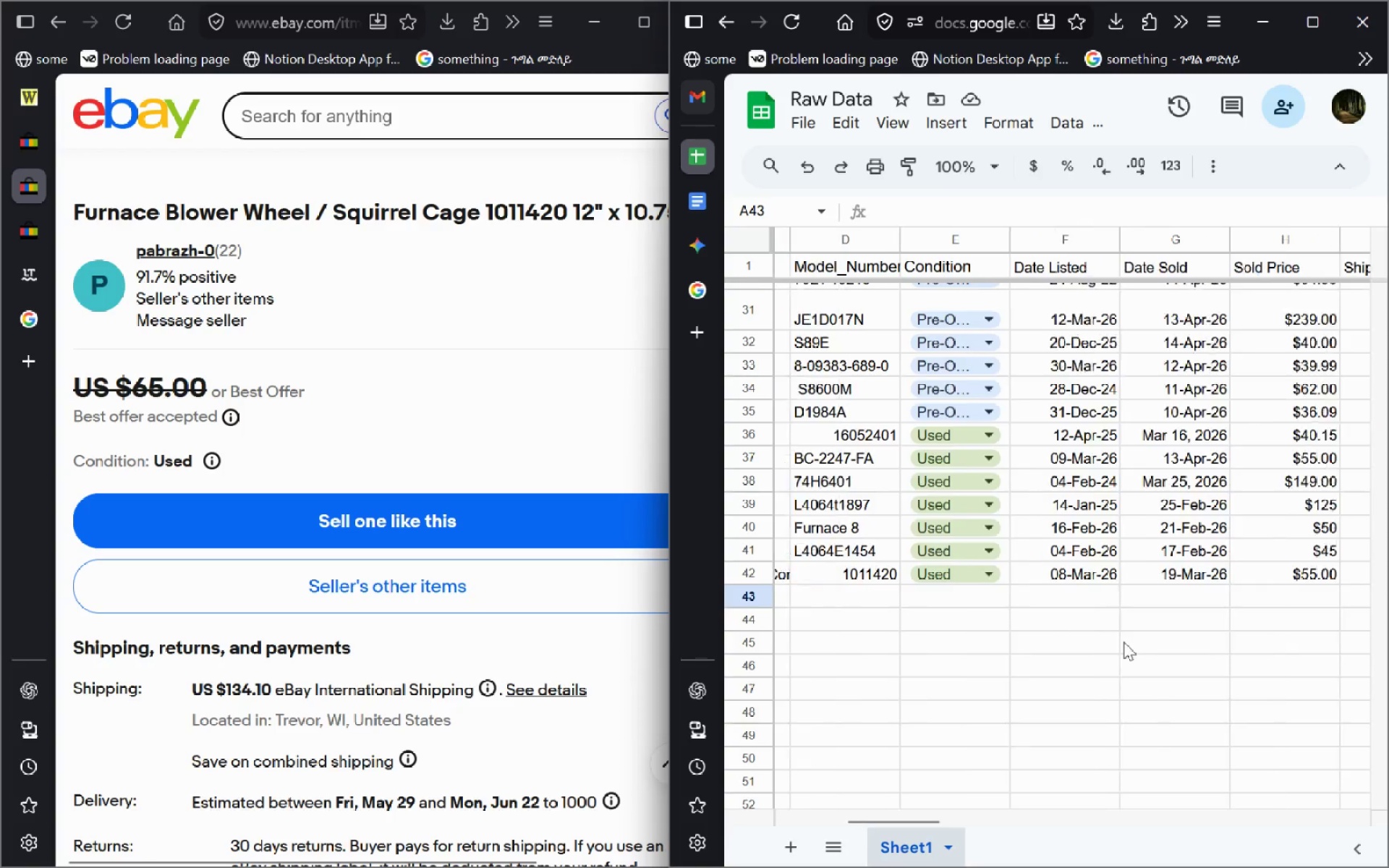 
wait(21.48)
 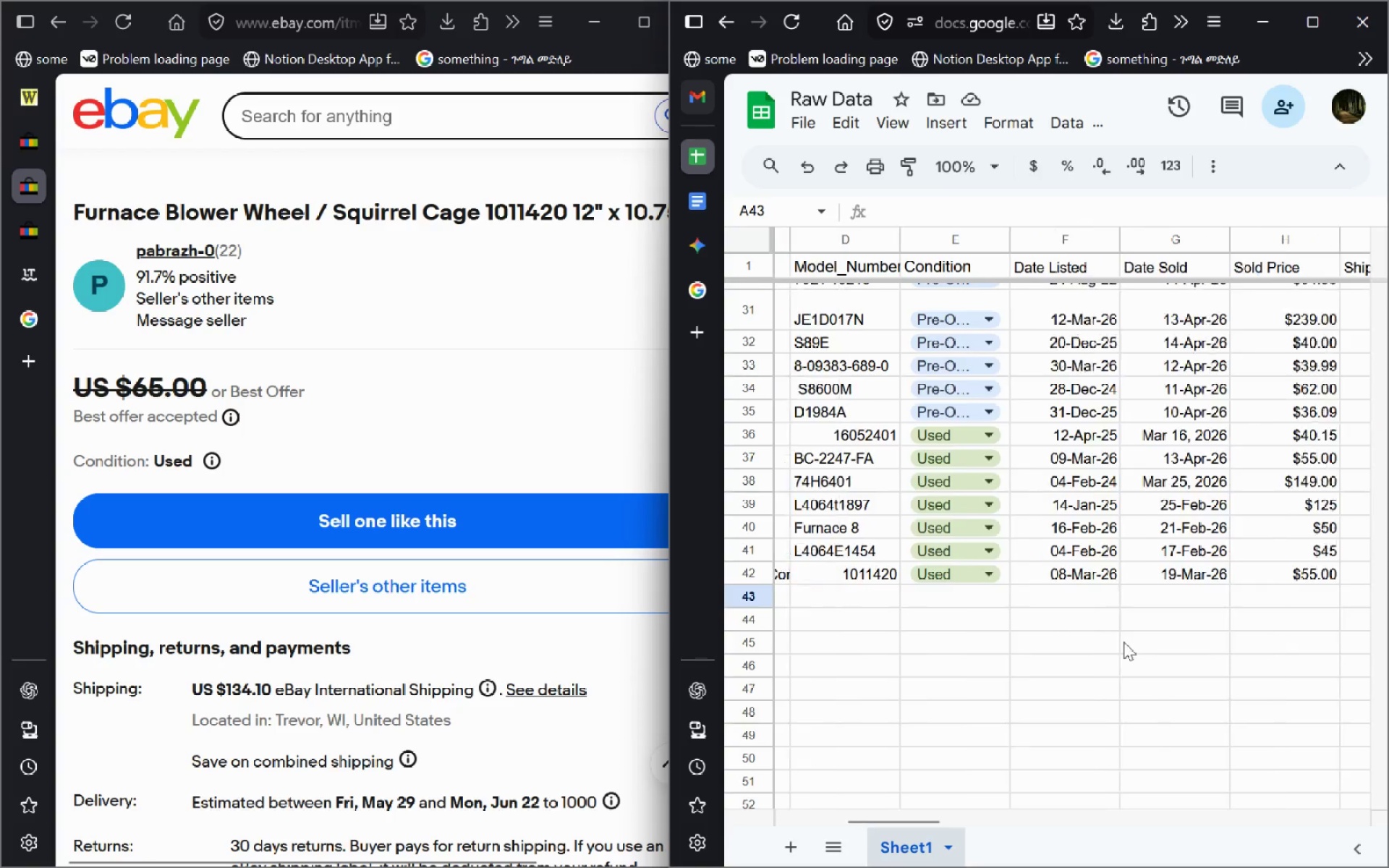 
left_click([32, 137])
 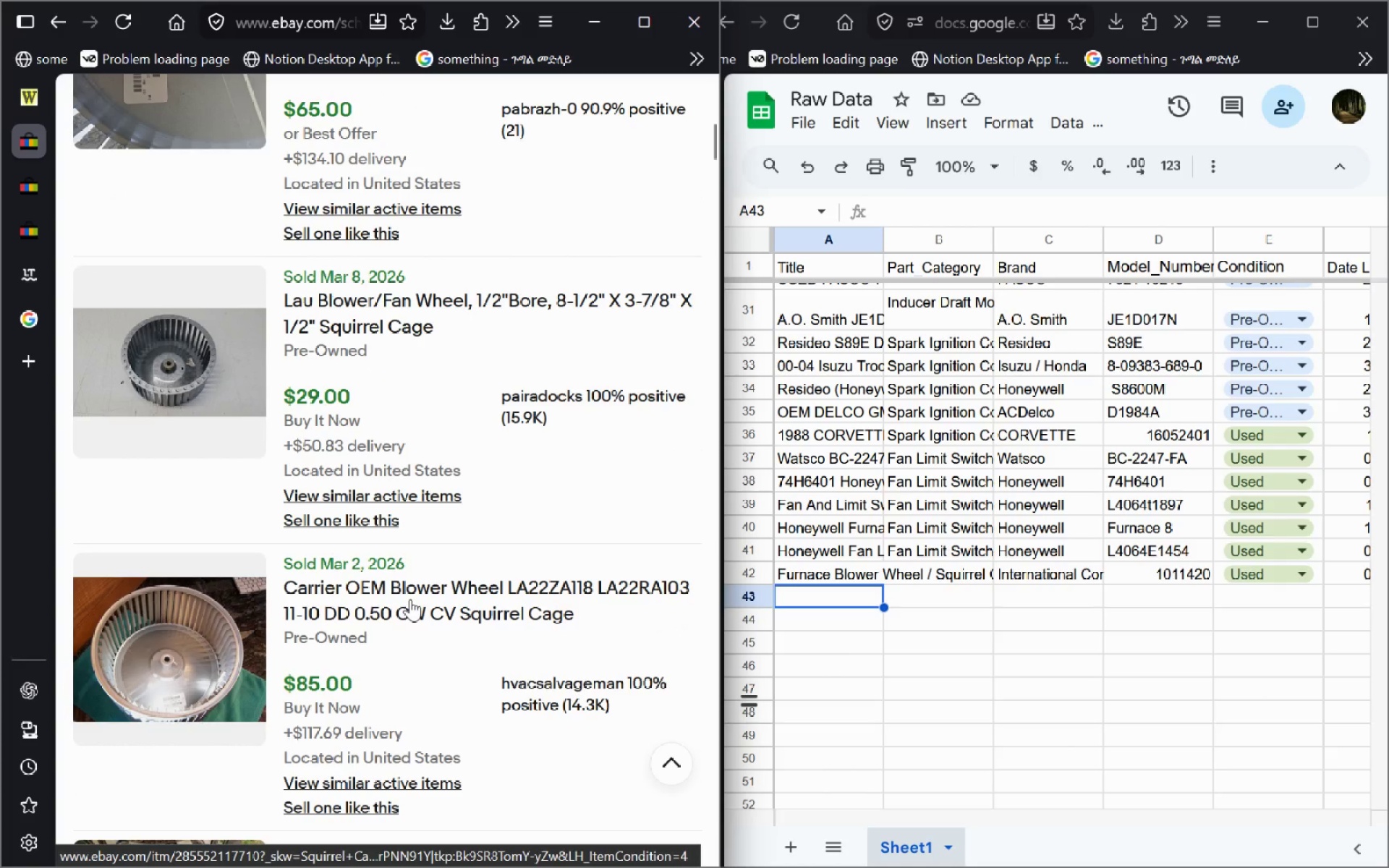 
wait(9.23)
 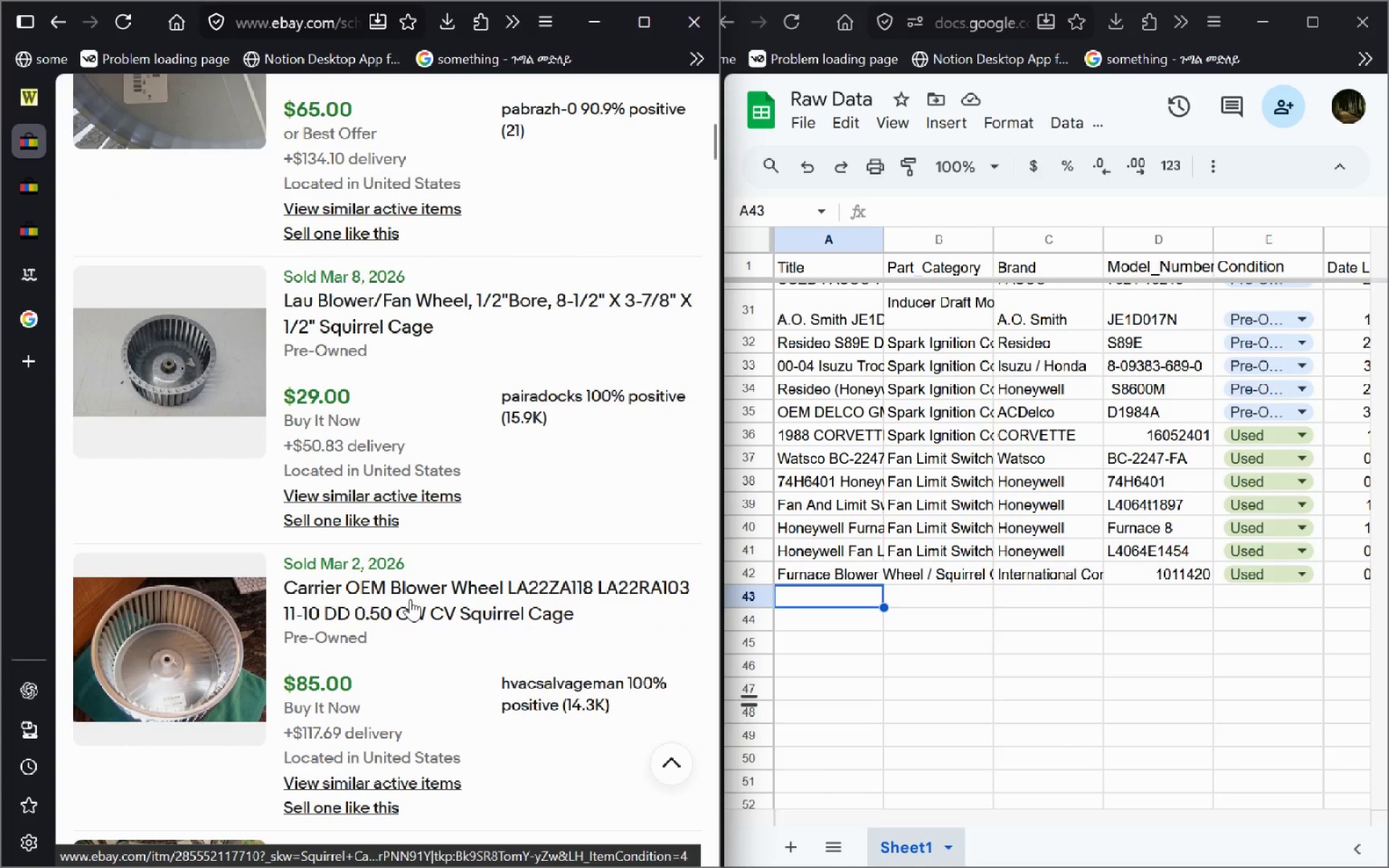 
left_click([409, 412])
 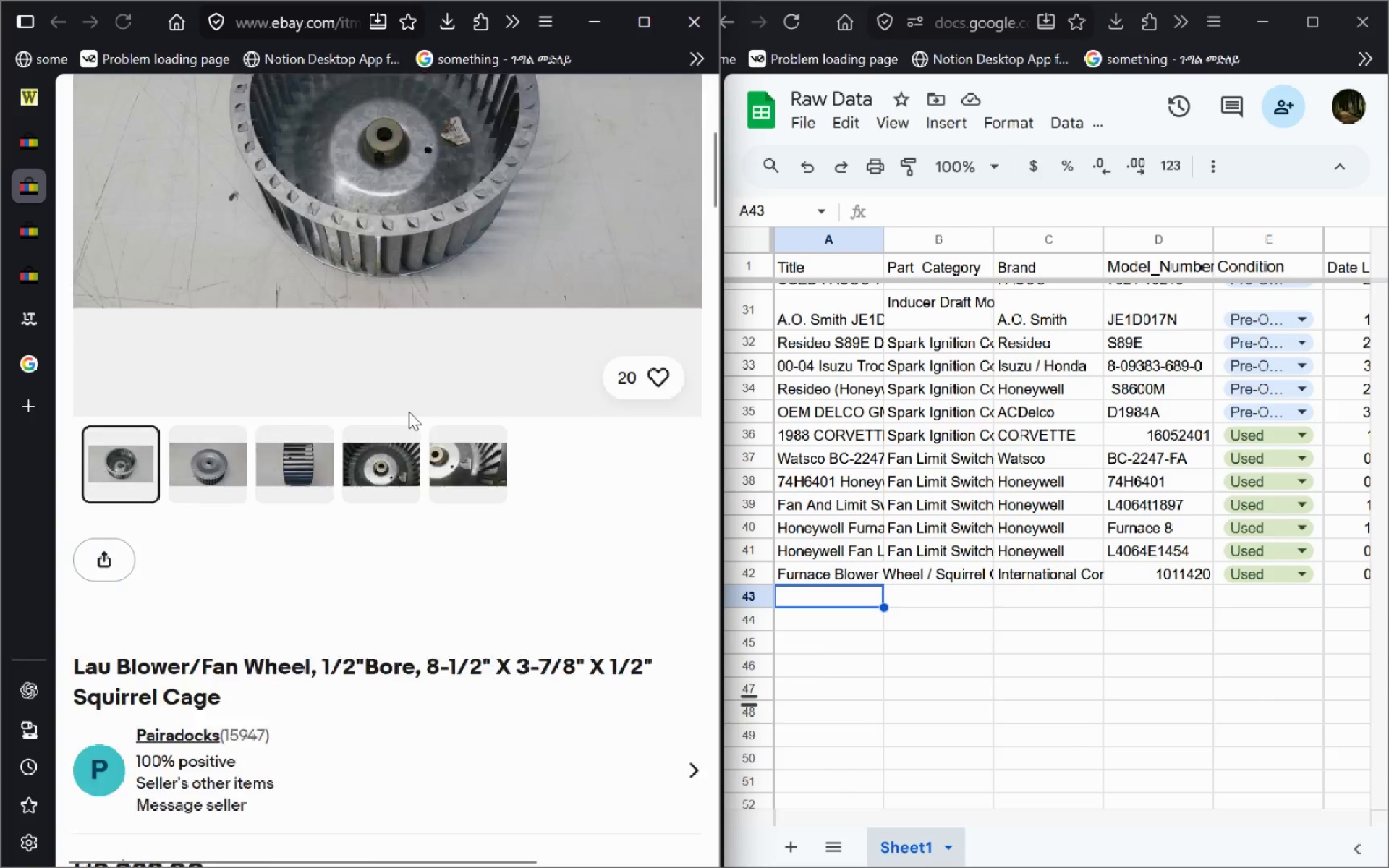 
wait(9.77)
 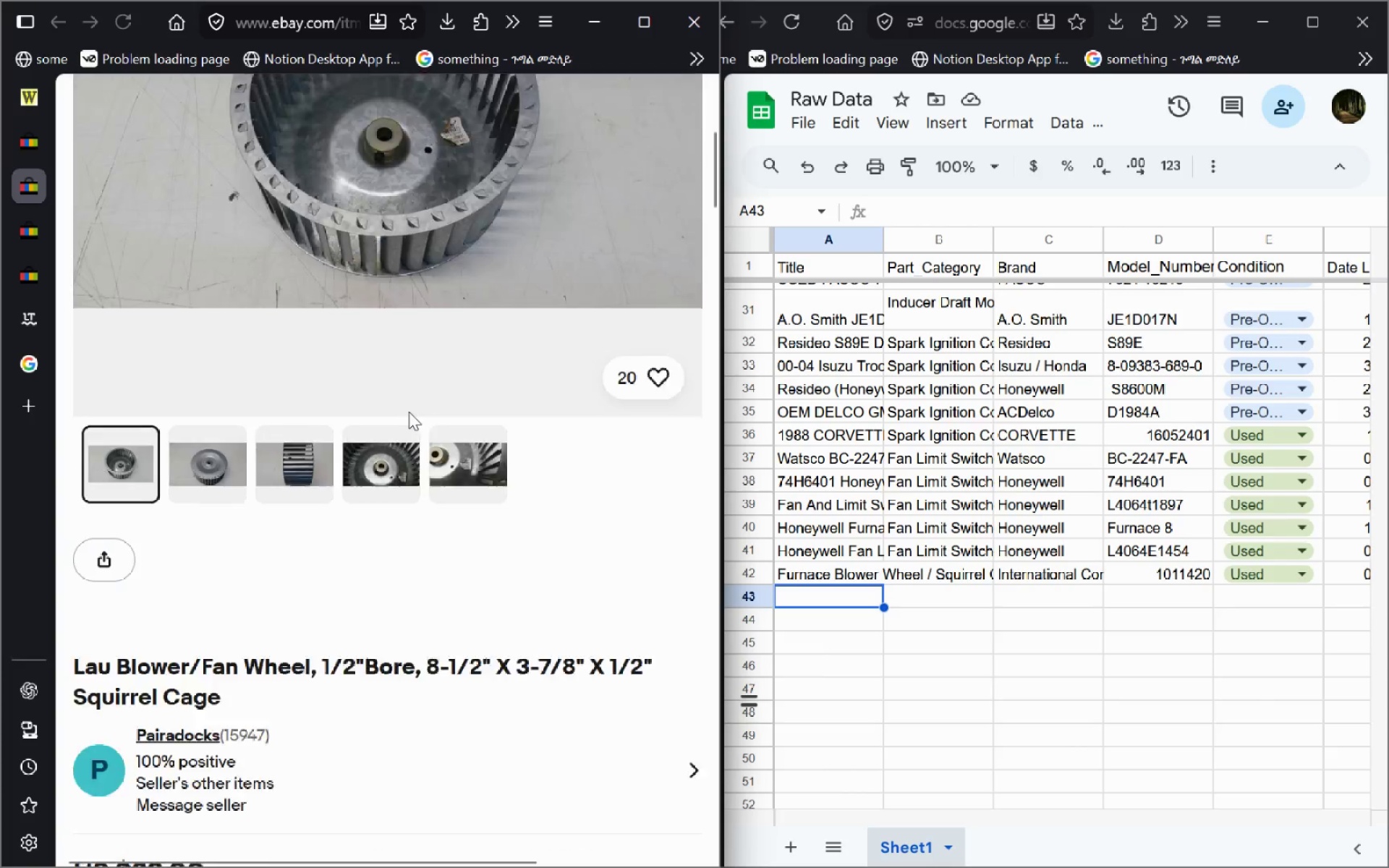 
key(Alt+ArrowLeft)
 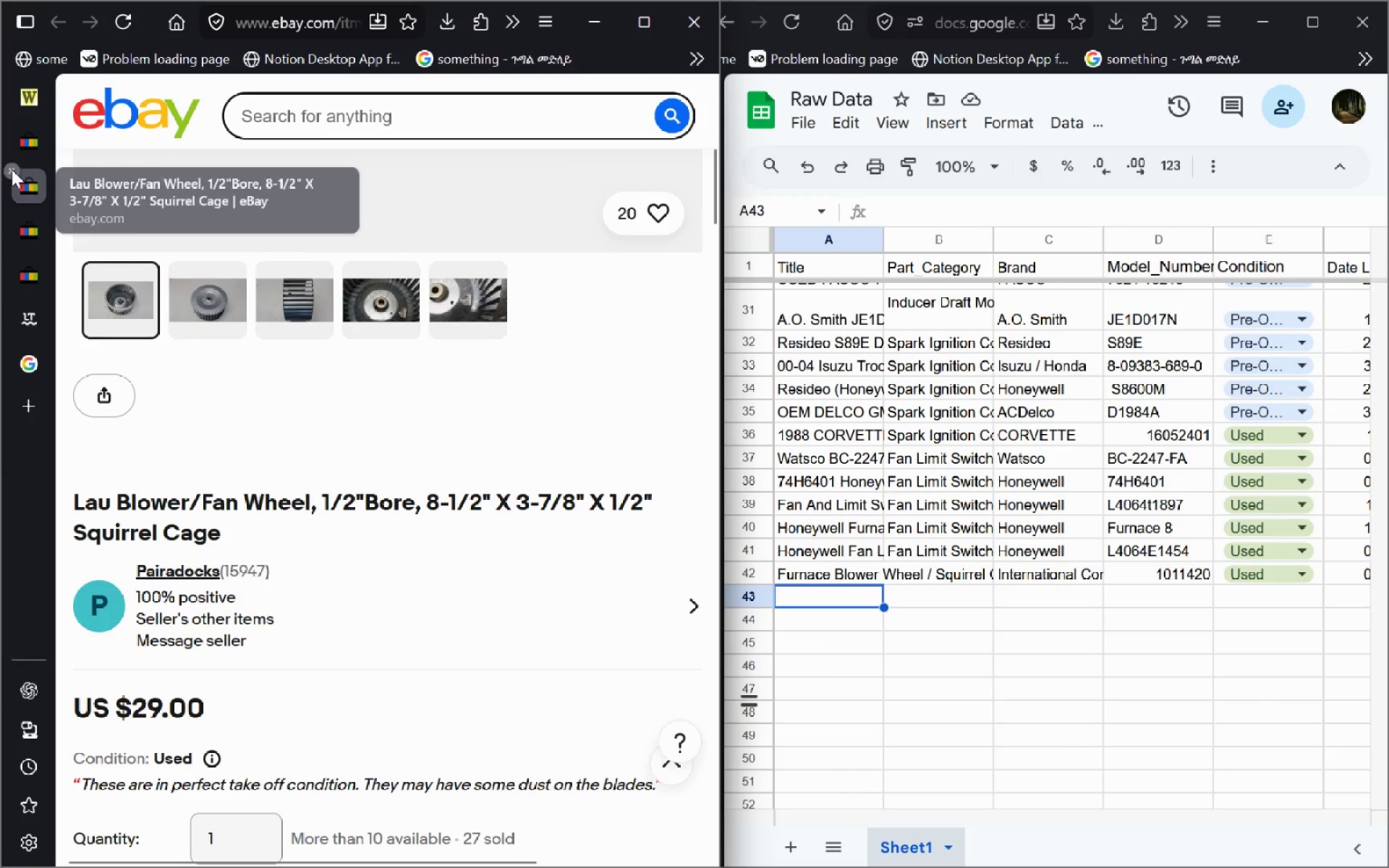 
left_click([12, 171])
 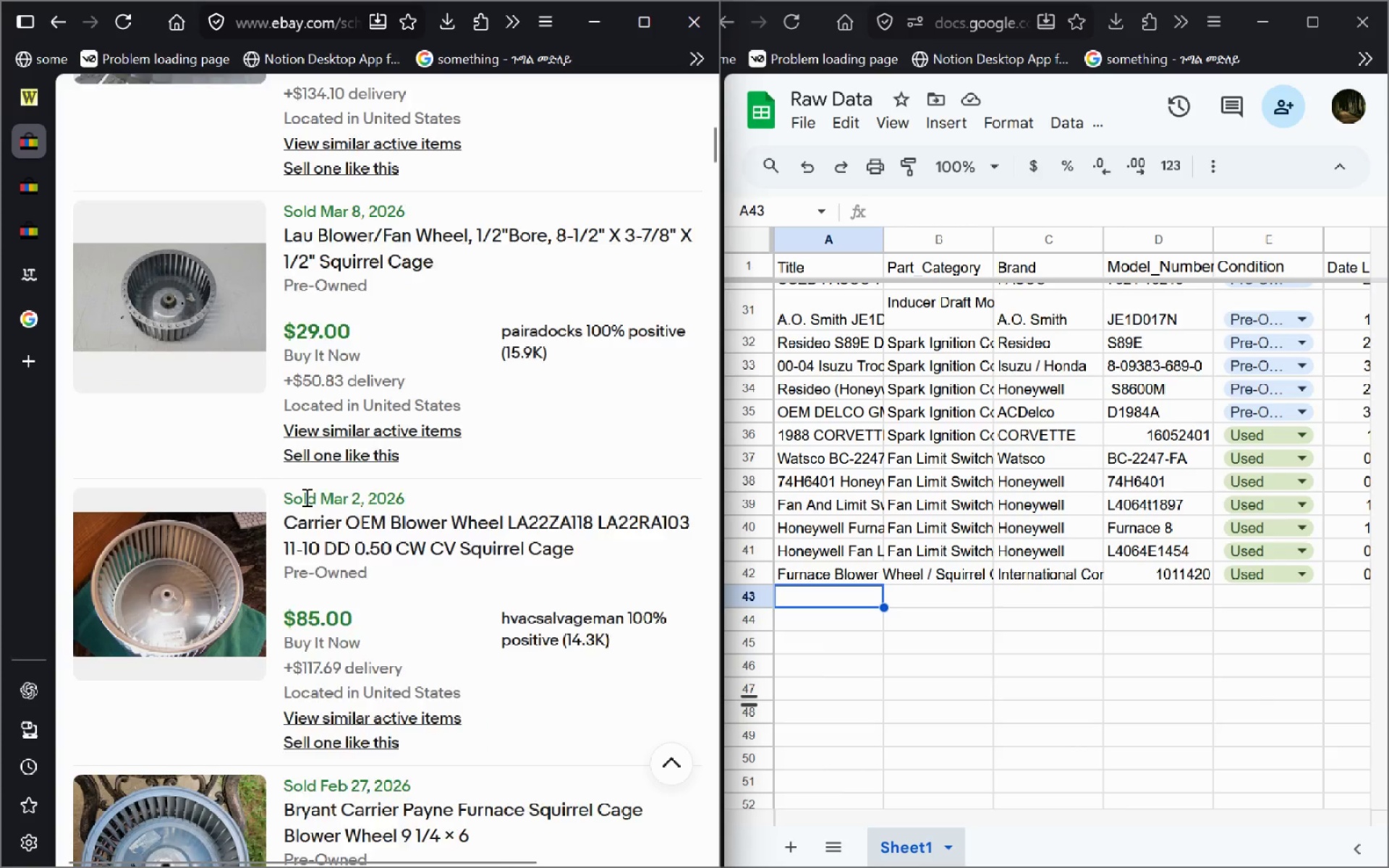 
left_click([356, 501])
 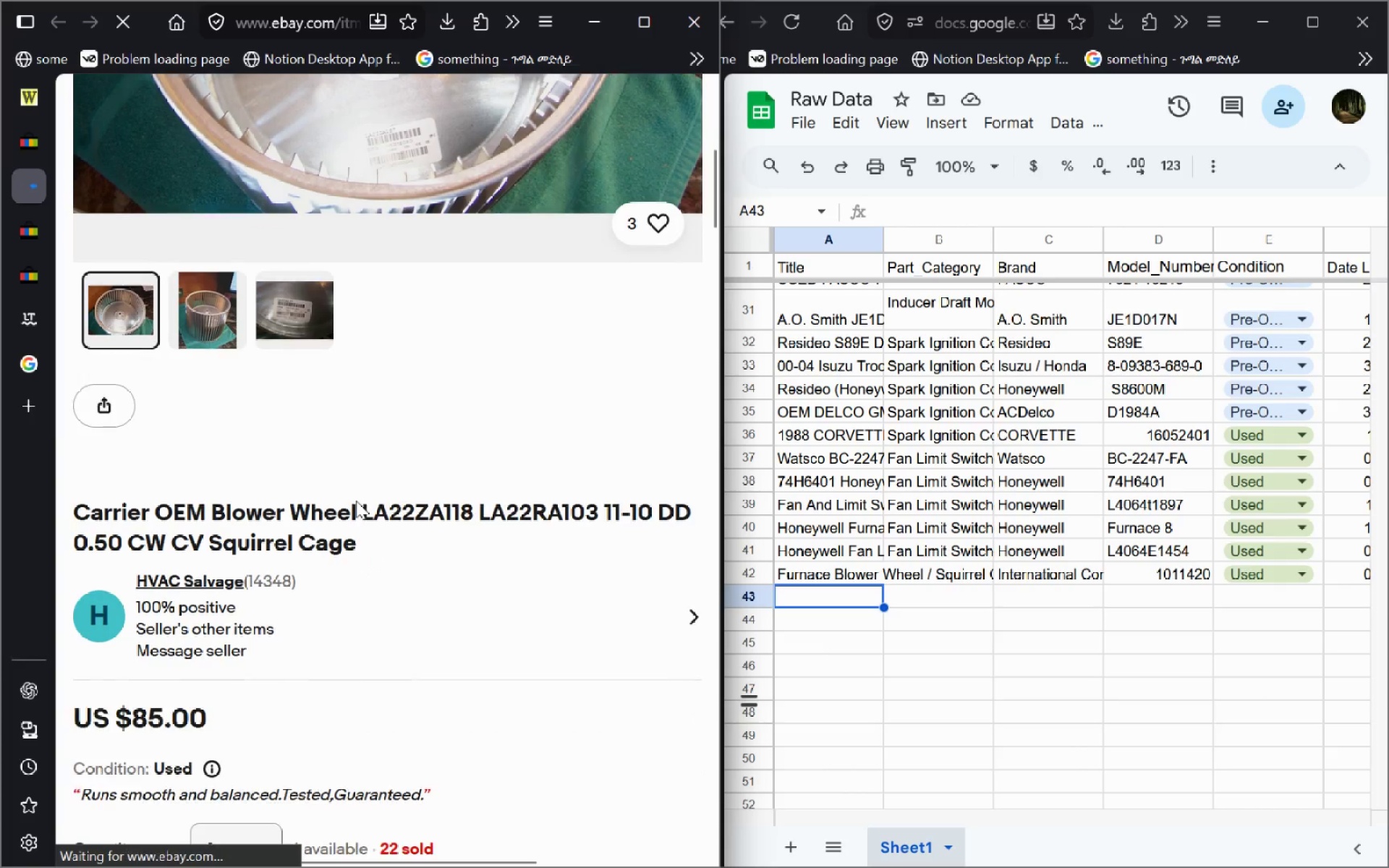 
left_click_drag(start_coordinate=[357, 543], to_coordinate=[53, 514])
 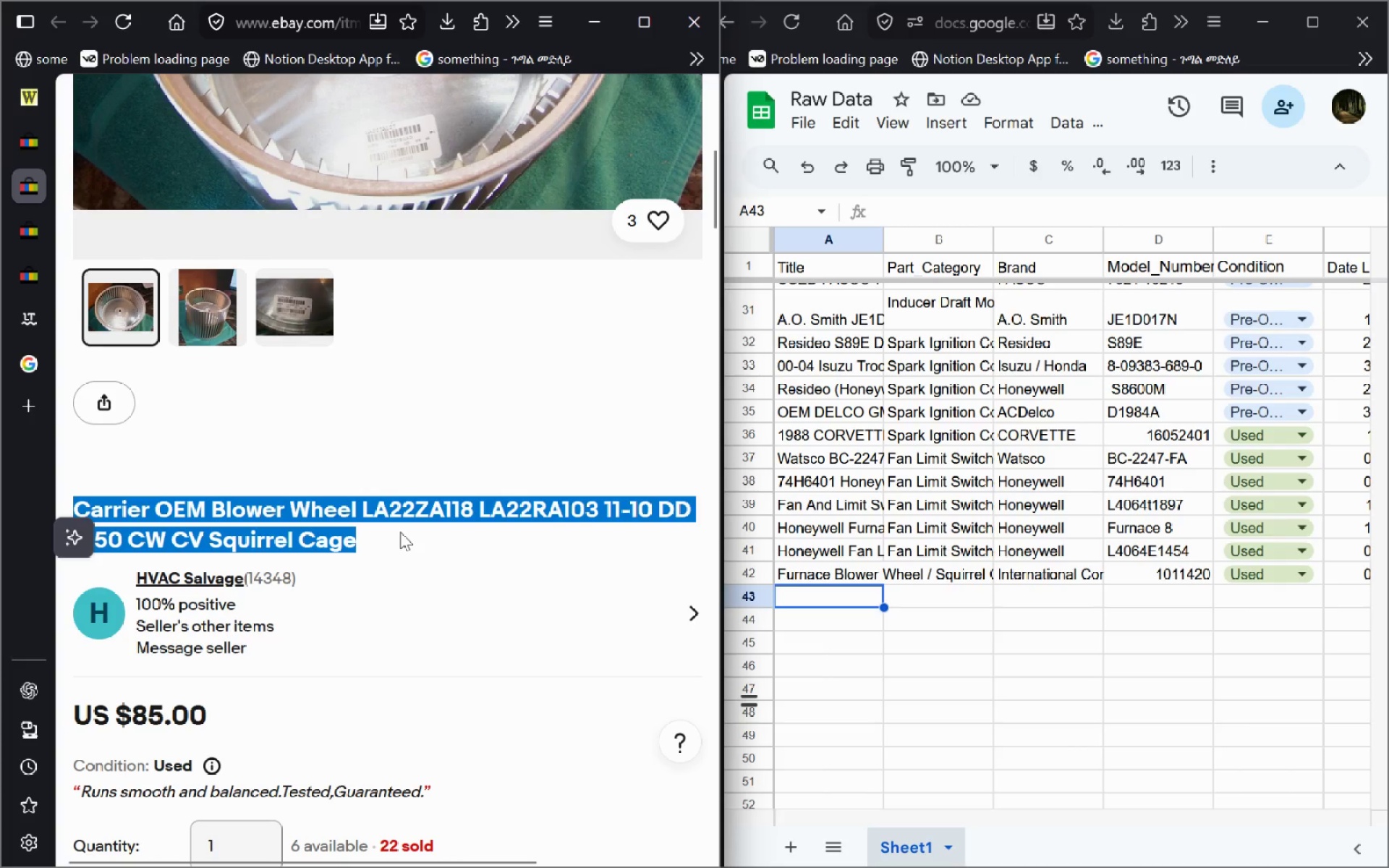 
left_click([400, 532])
 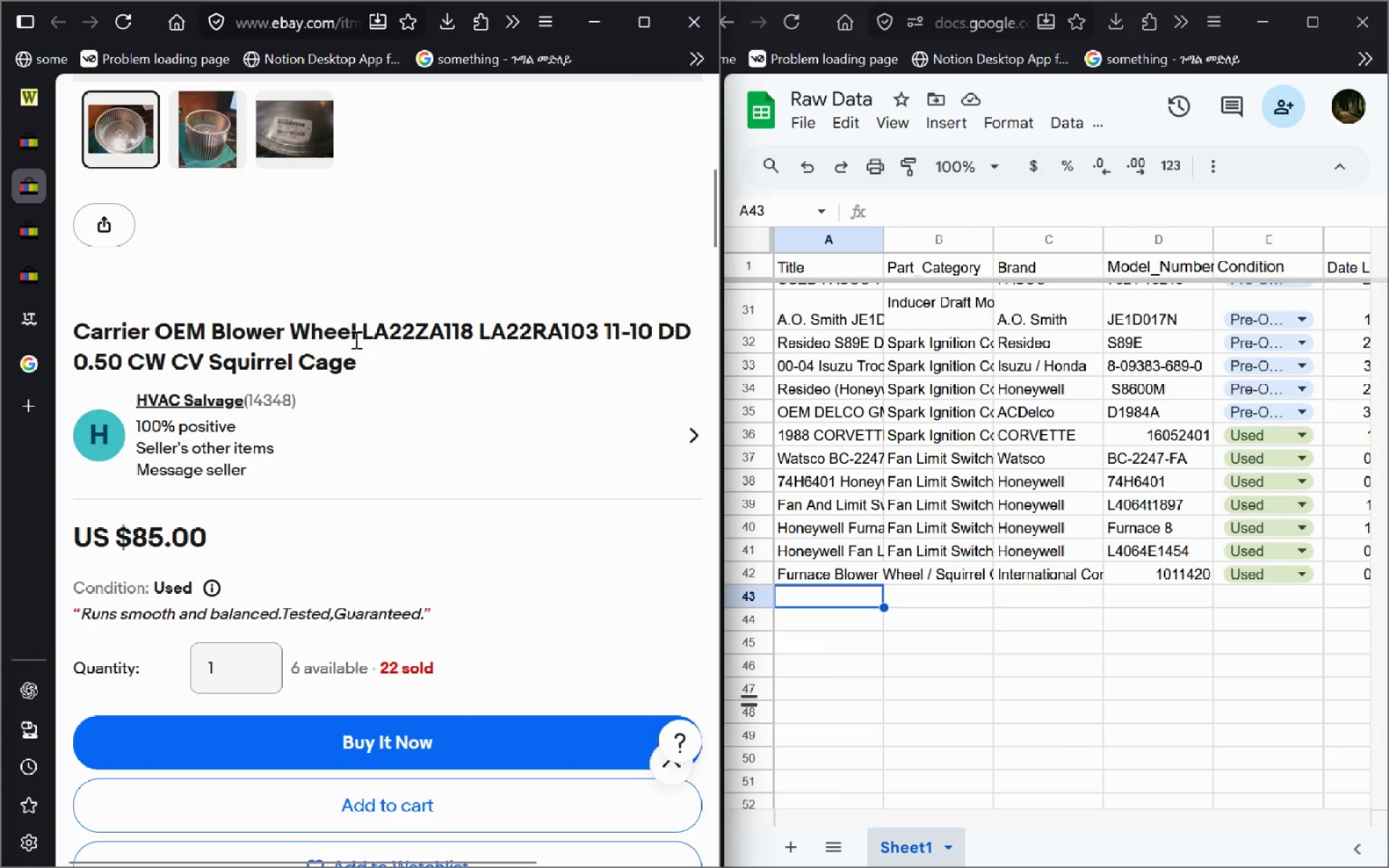 
left_click([354, 375])
 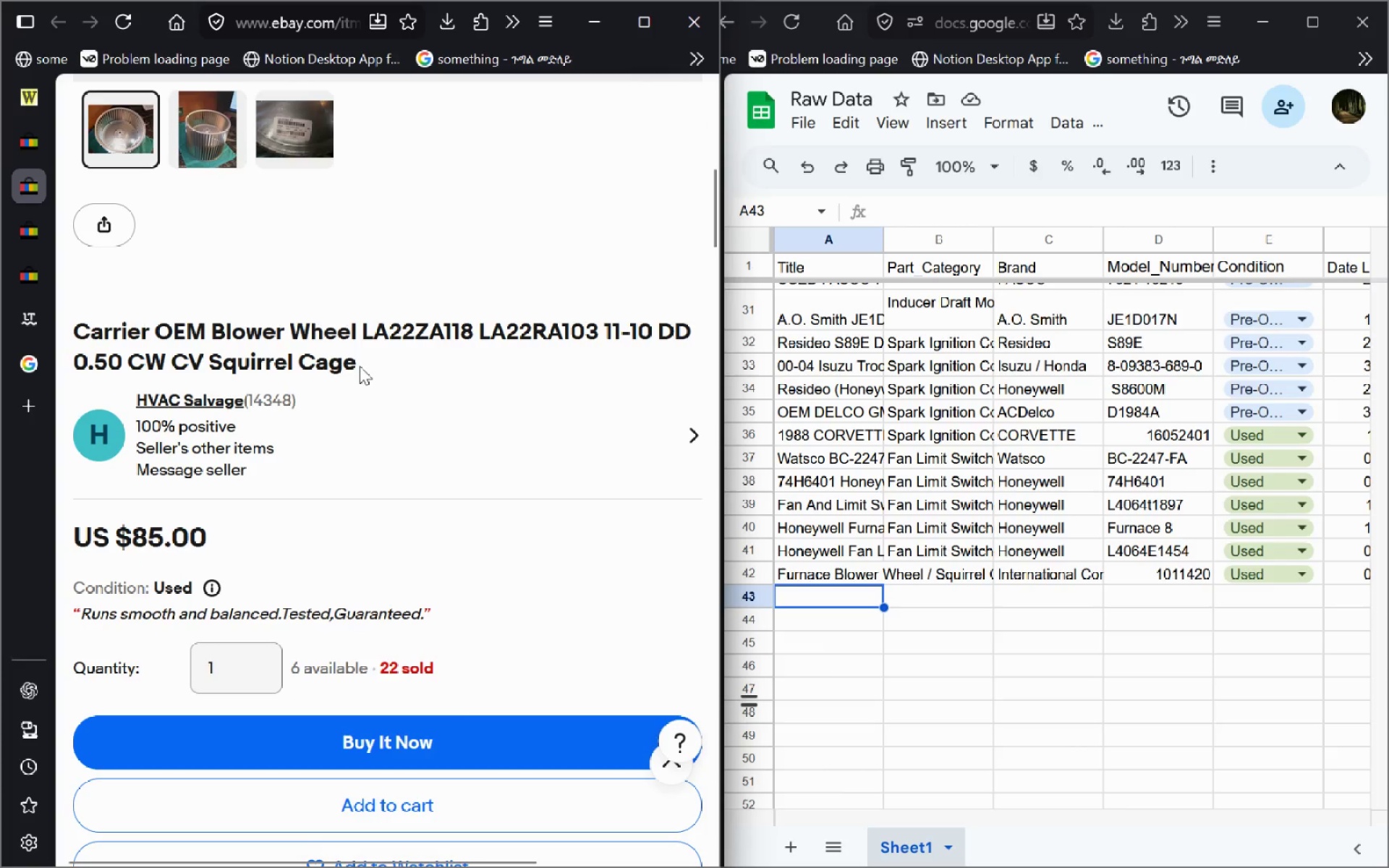 
left_click_drag(start_coordinate=[360, 366], to_coordinate=[66, 337])
 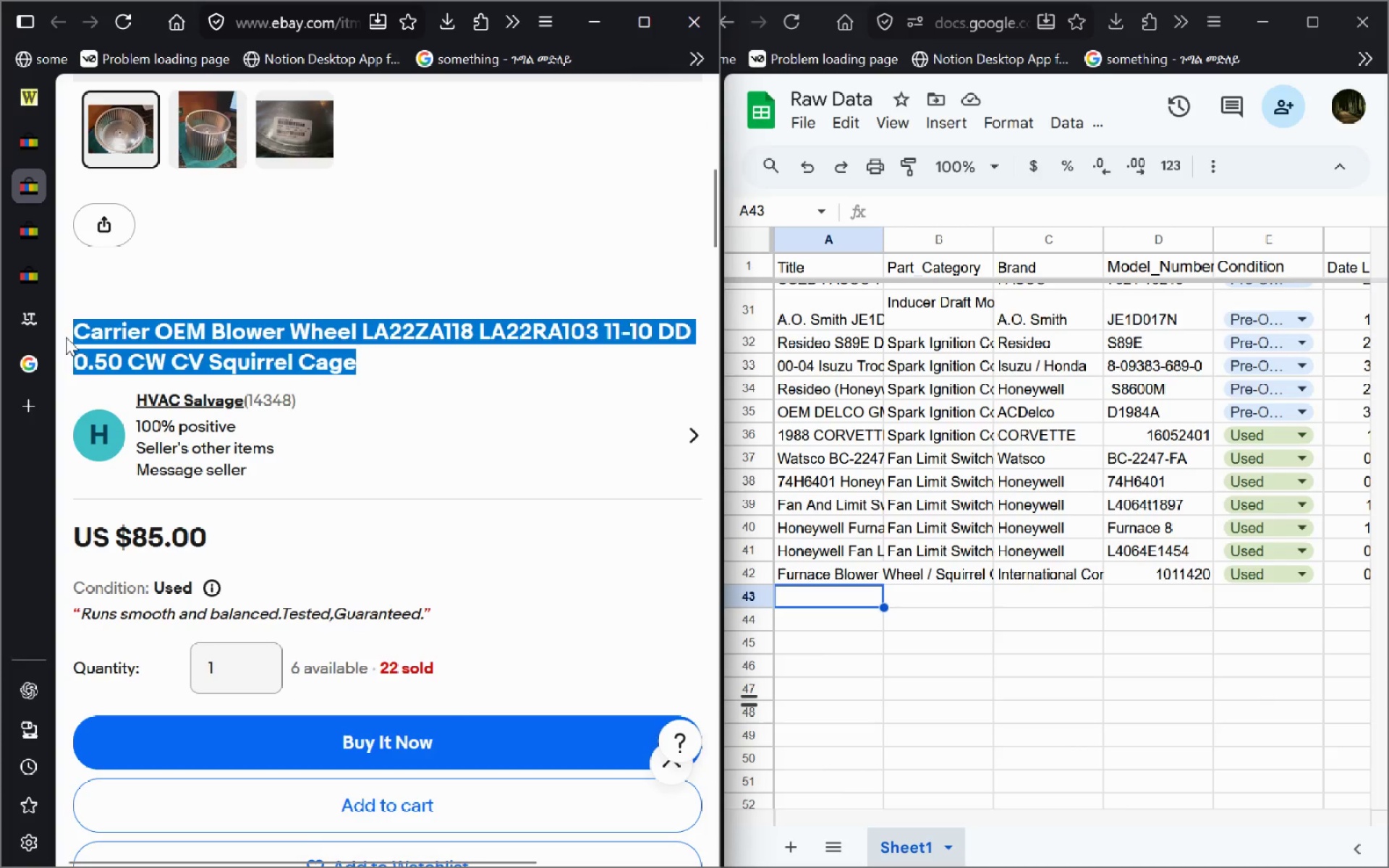 
key(Control+C)
 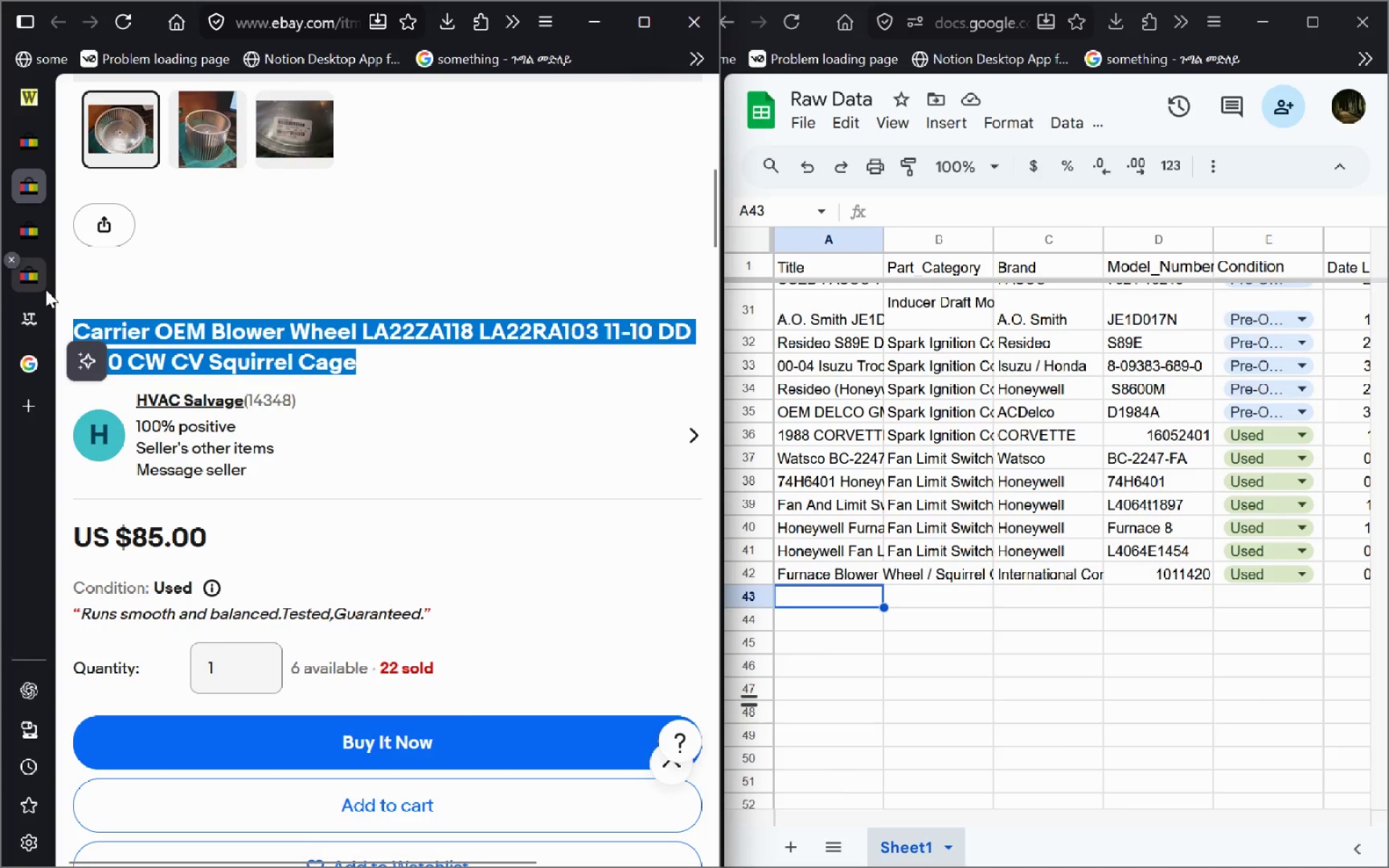 
left_click([46, 289])
 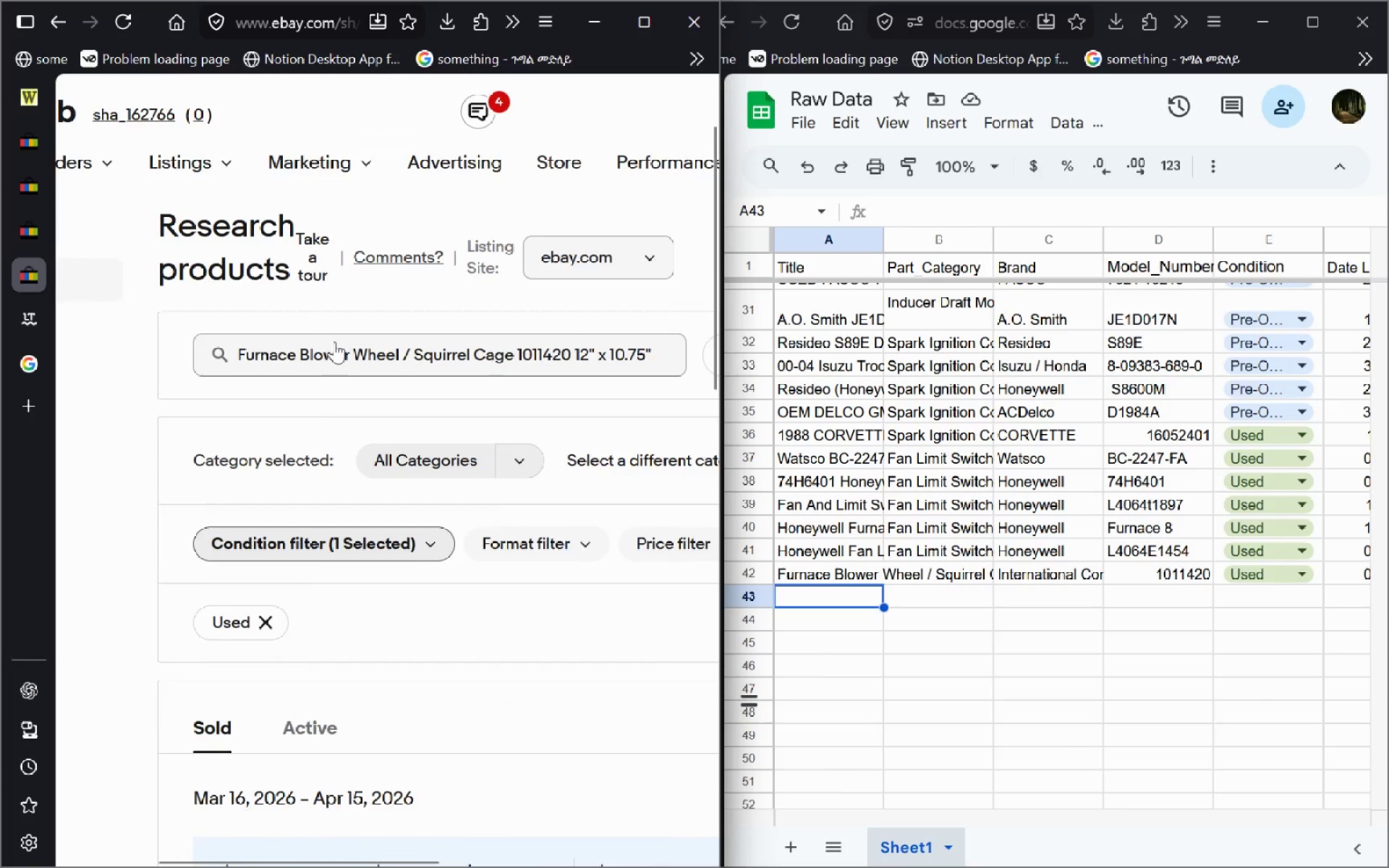 
left_click([370, 352])
 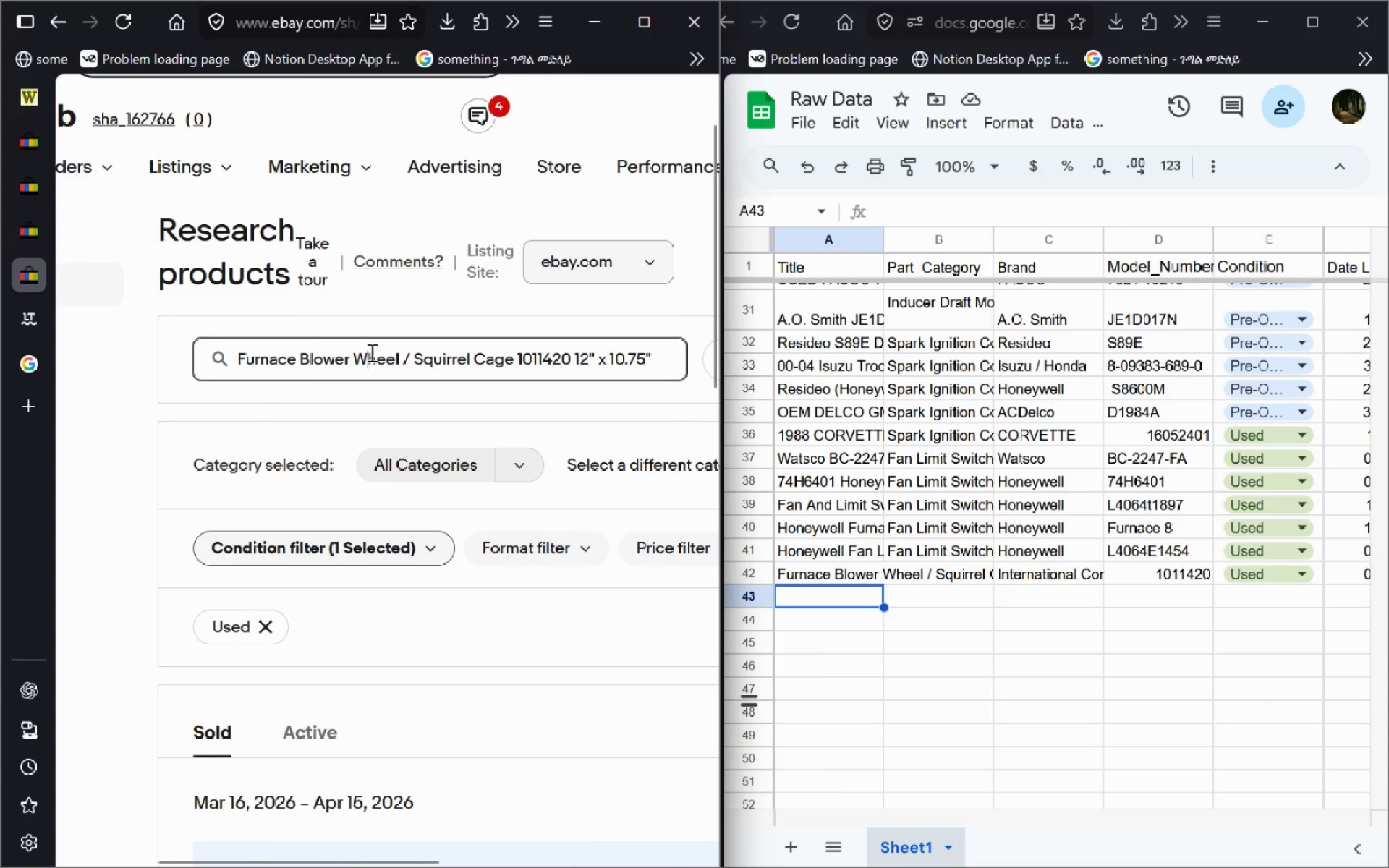 
key(Control+A)
 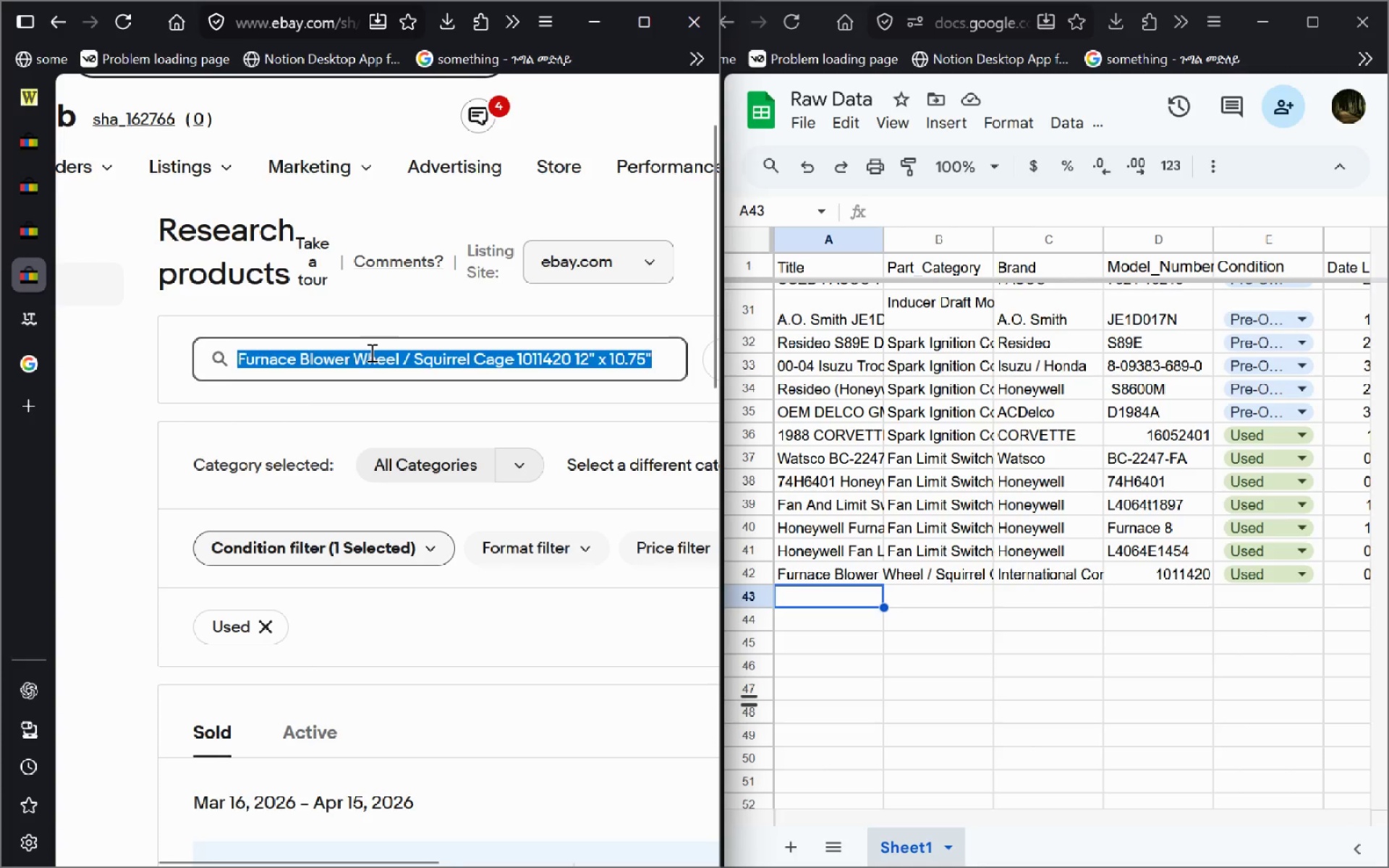 
key(Control+V)
 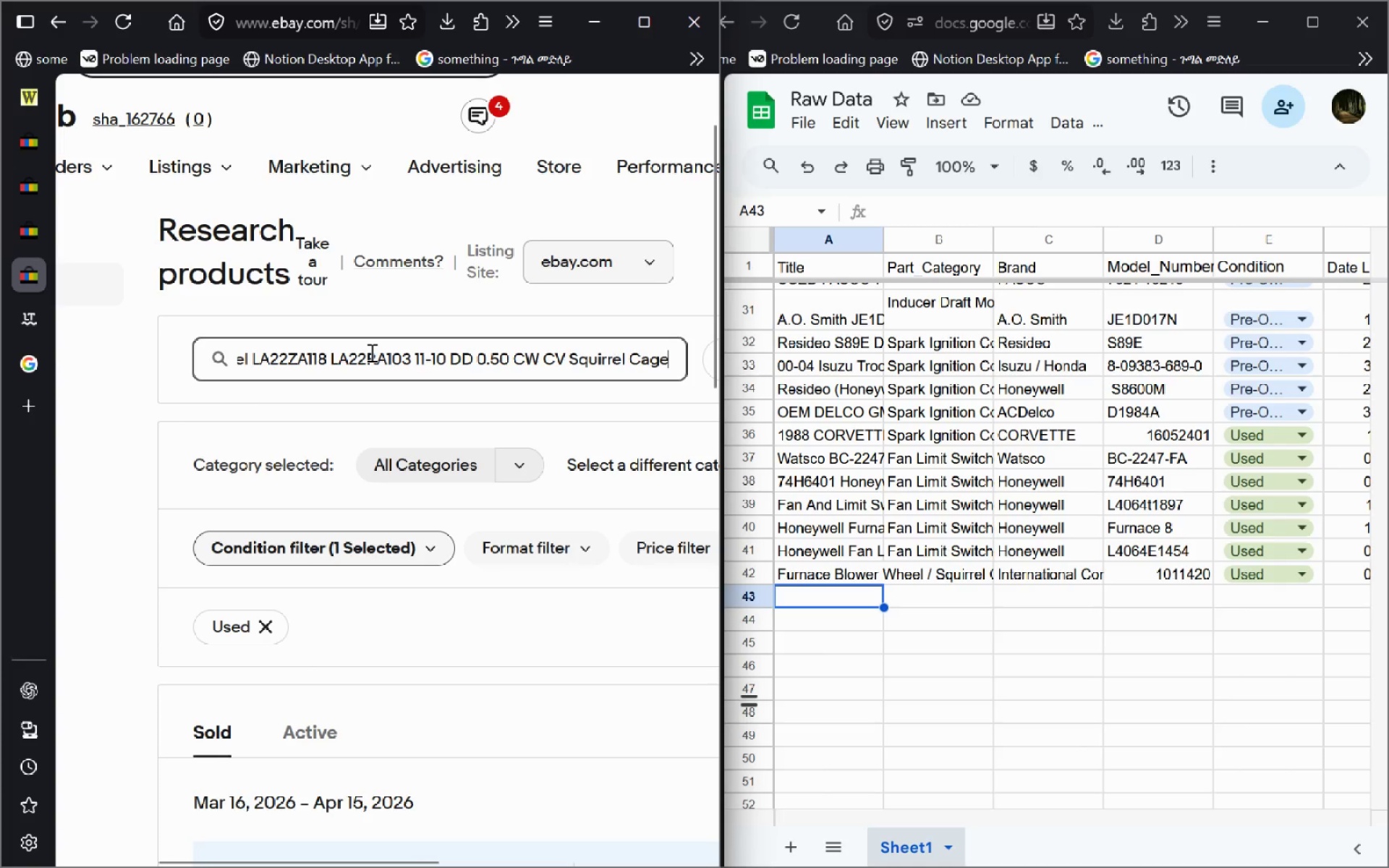 
key(Enter)
 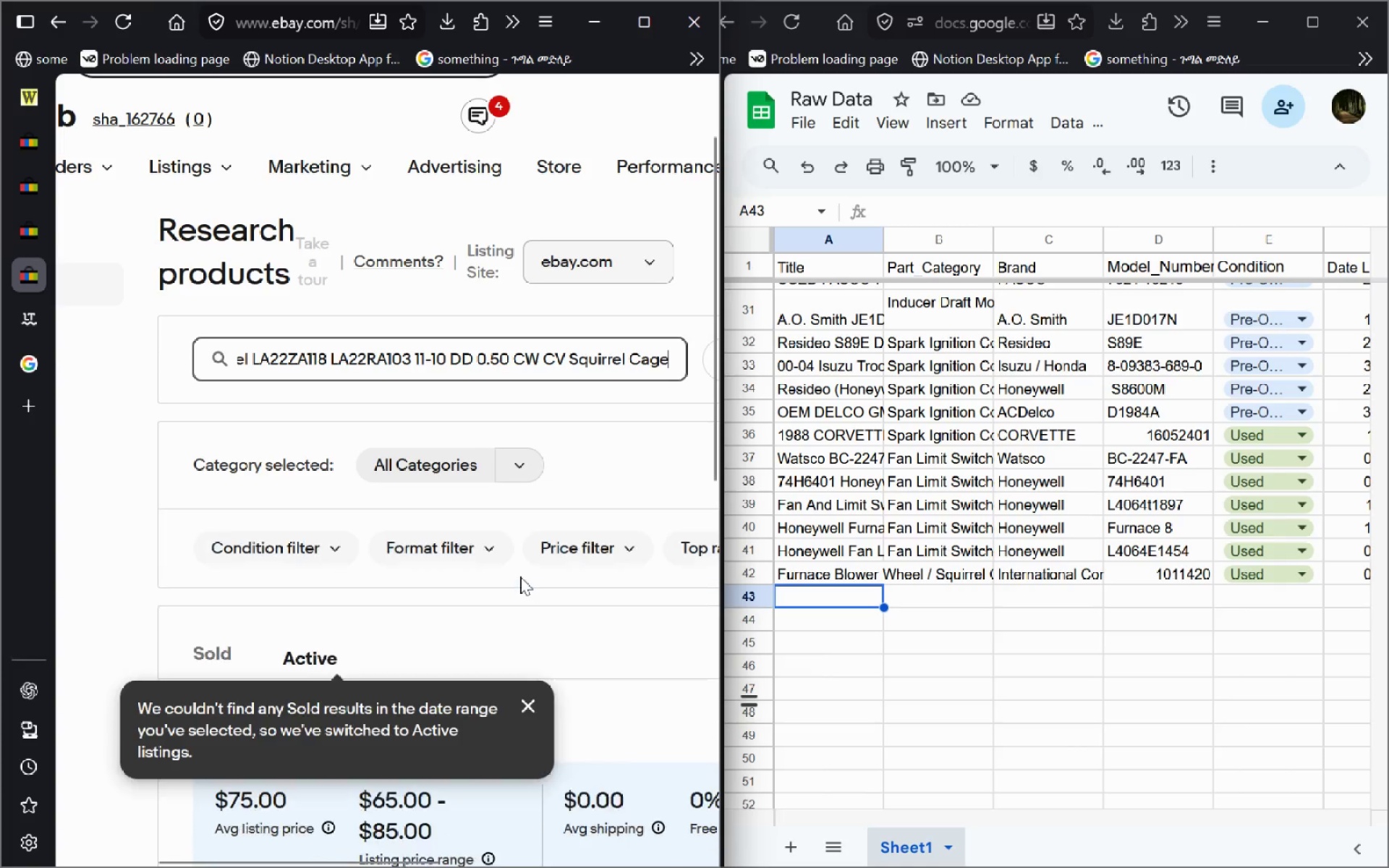 
mouse_move([516, 356])
 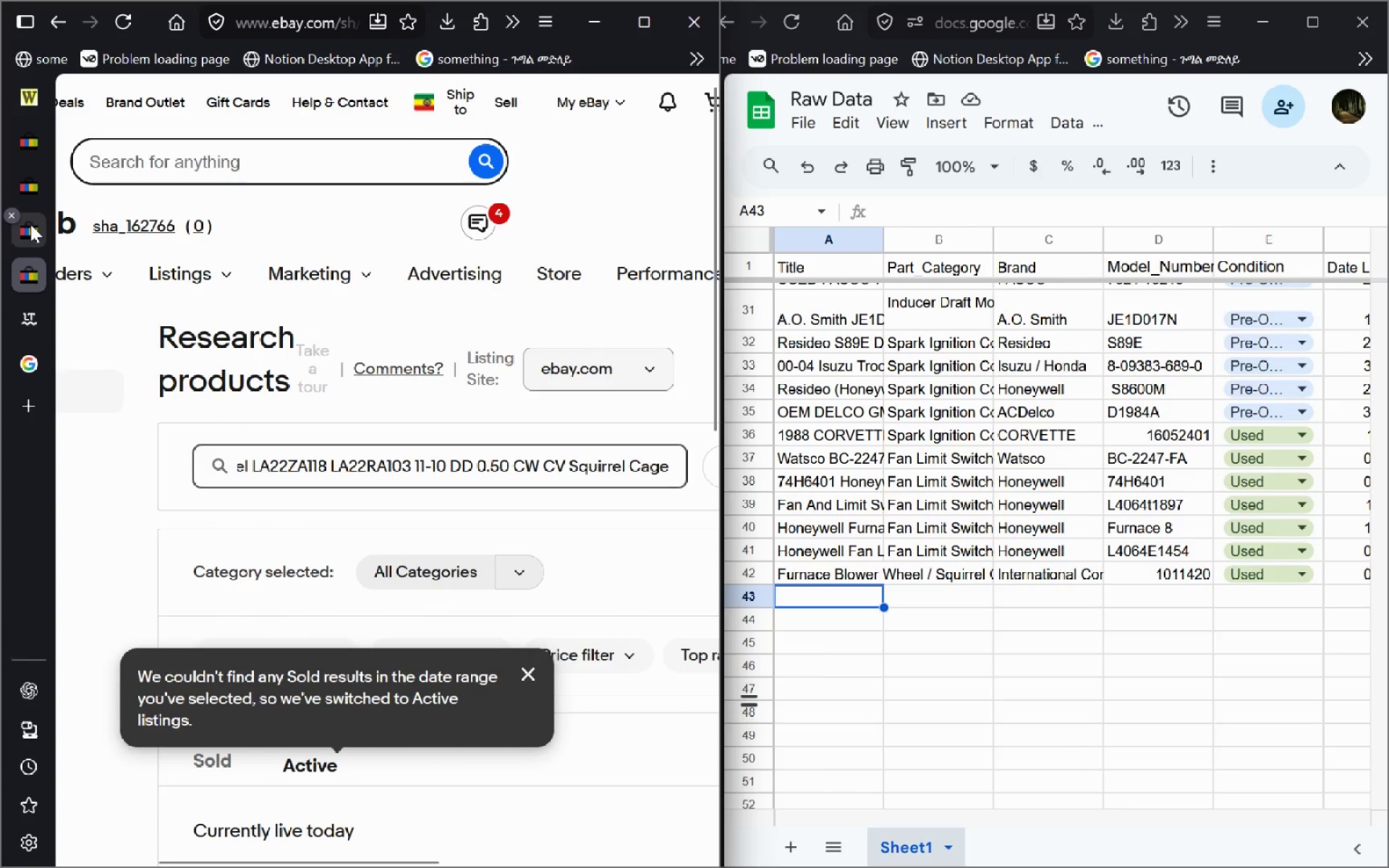 
left_click([30, 224])
 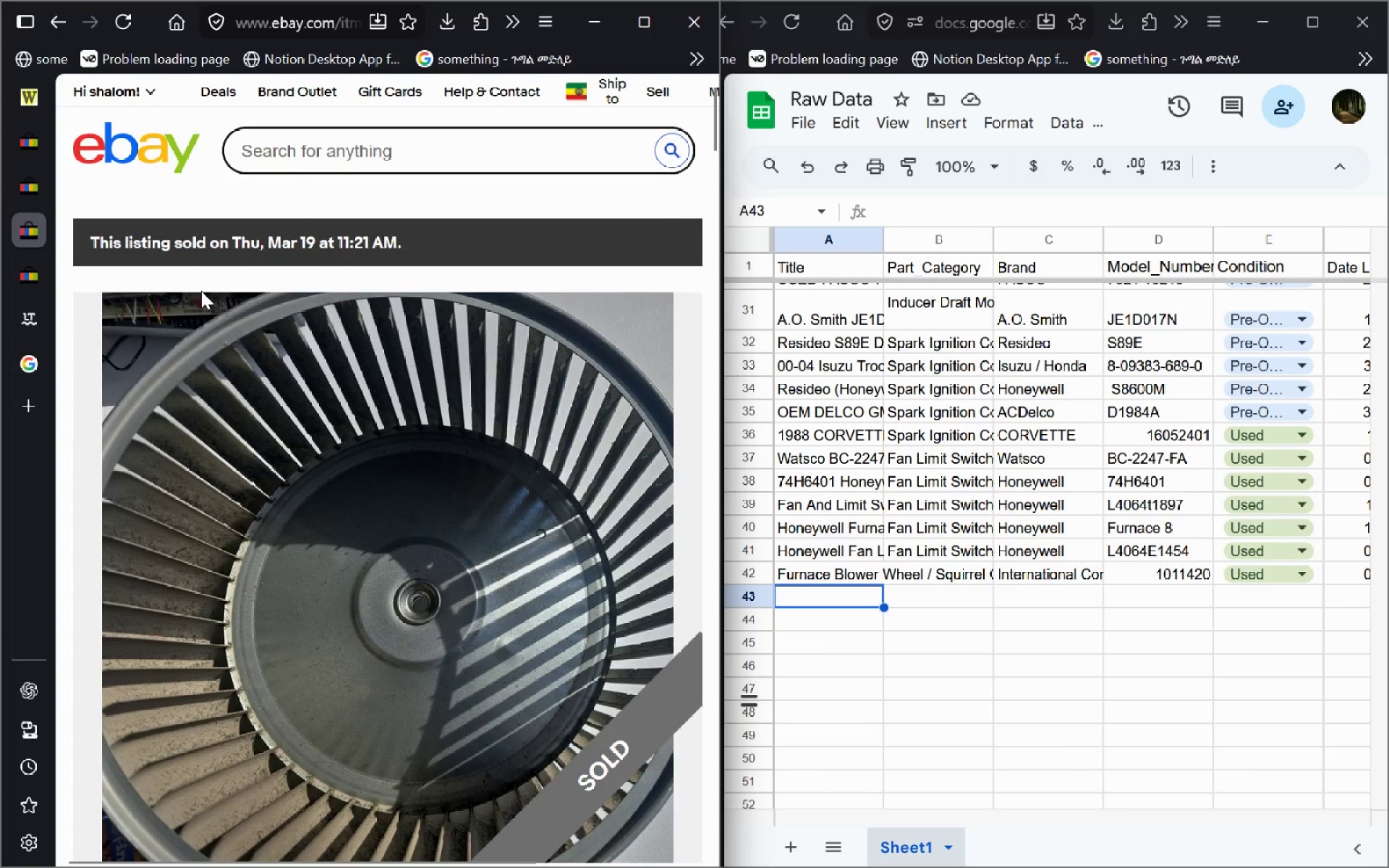 
key(Control+W)
 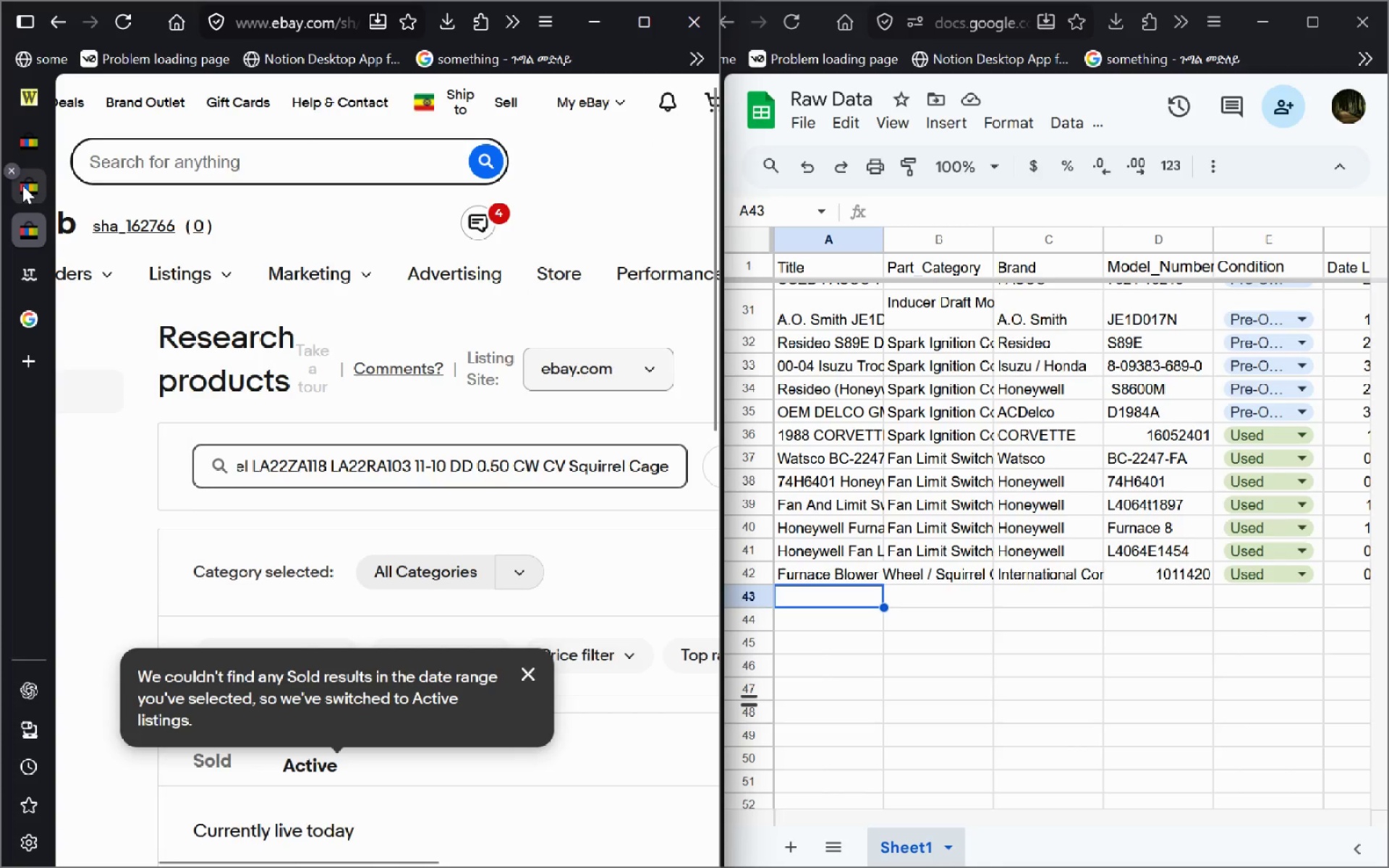 
left_click([22, 185])
 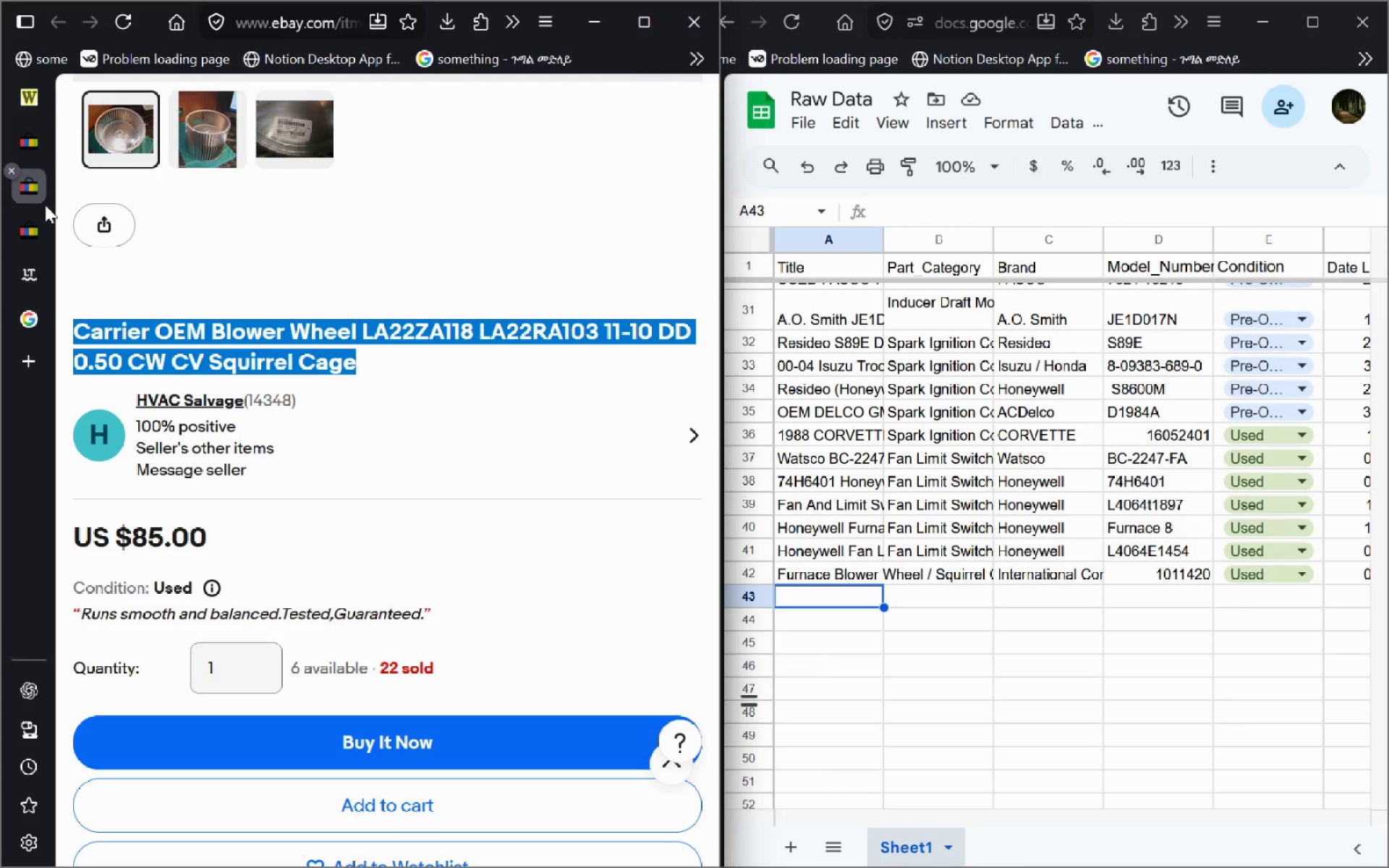 
key(Control+ControlLeft)
 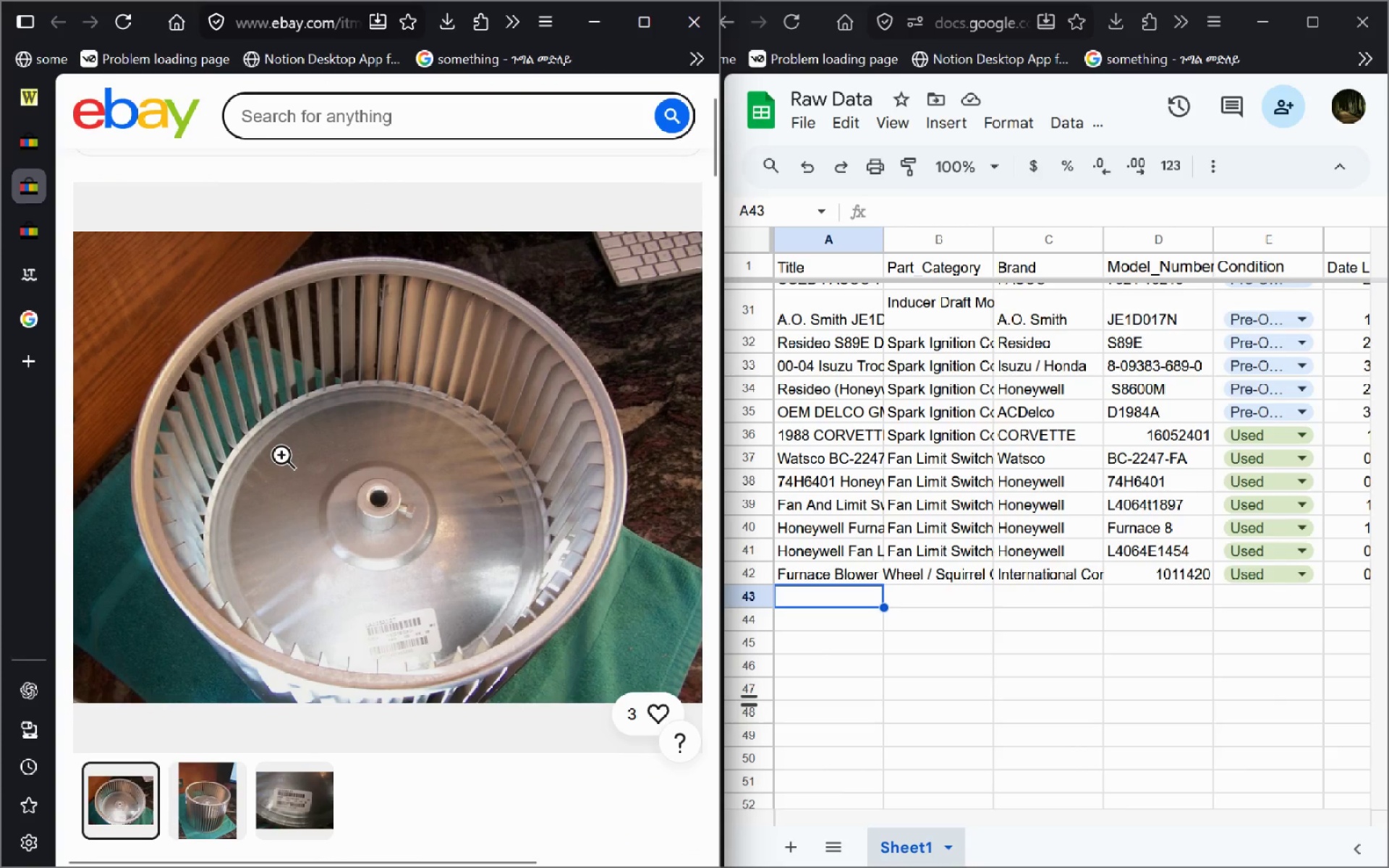 
key(Control+W)
 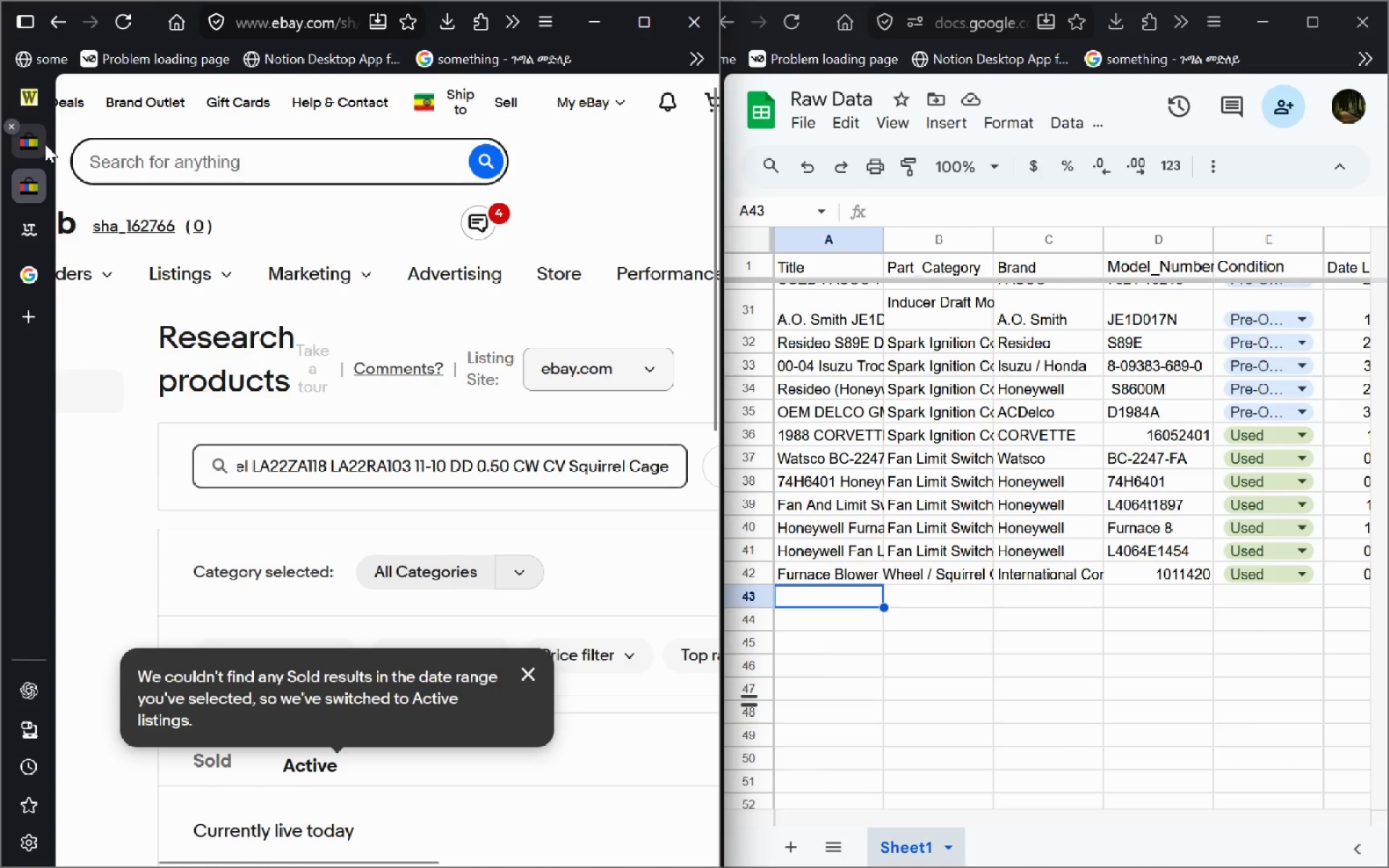 
left_click([45, 144])
 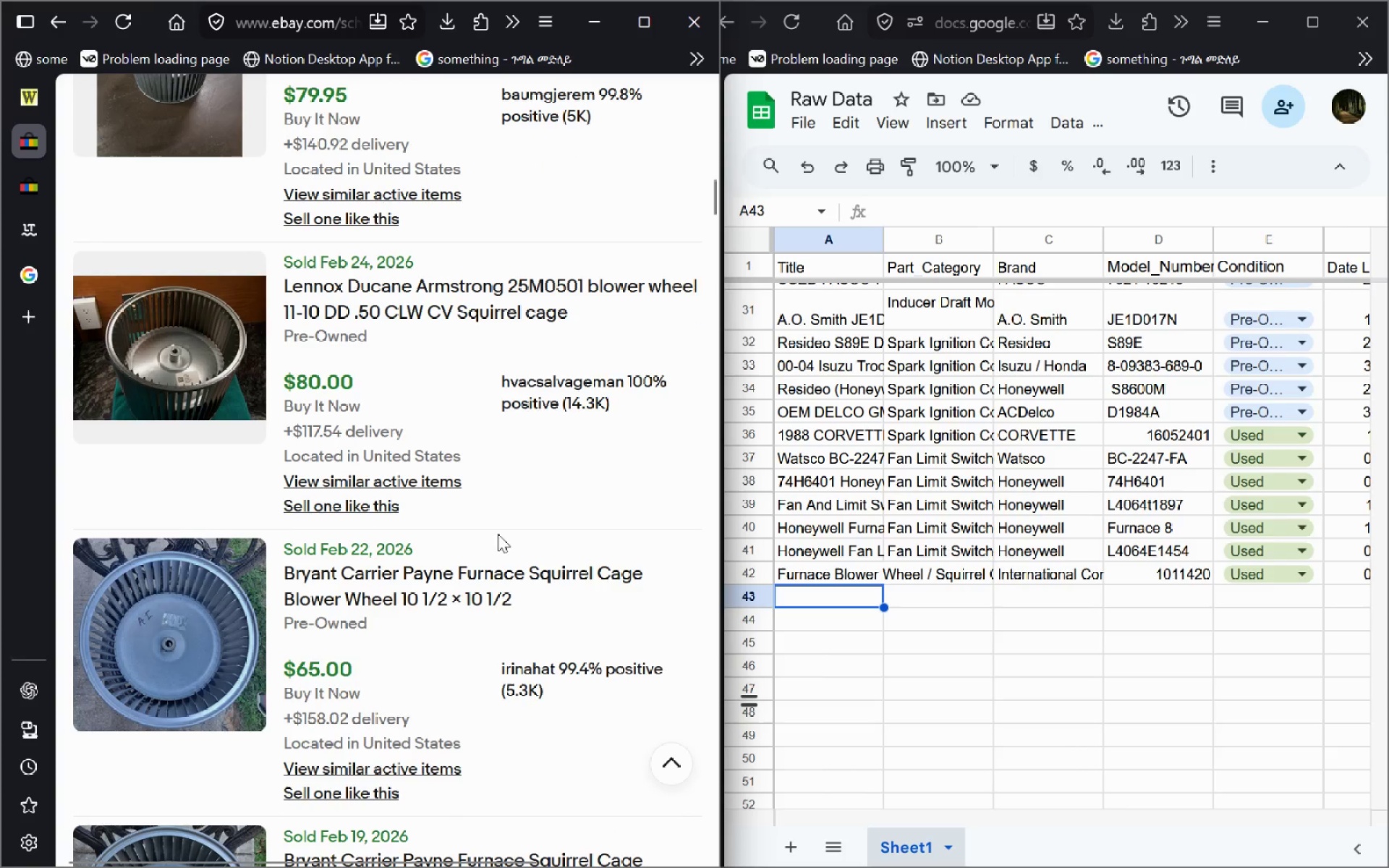 
wait(7.05)
 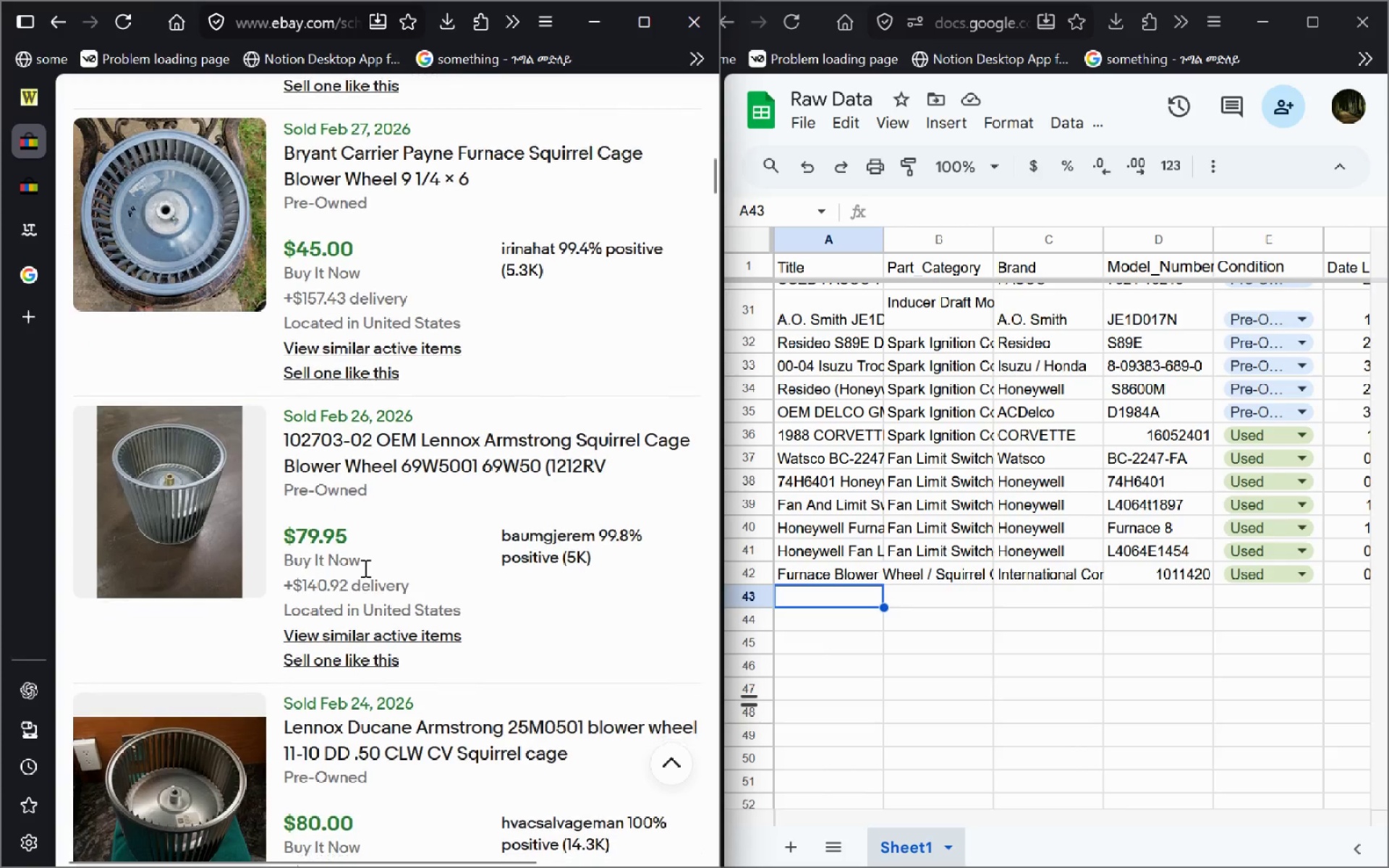 
double_click([939, 574])
 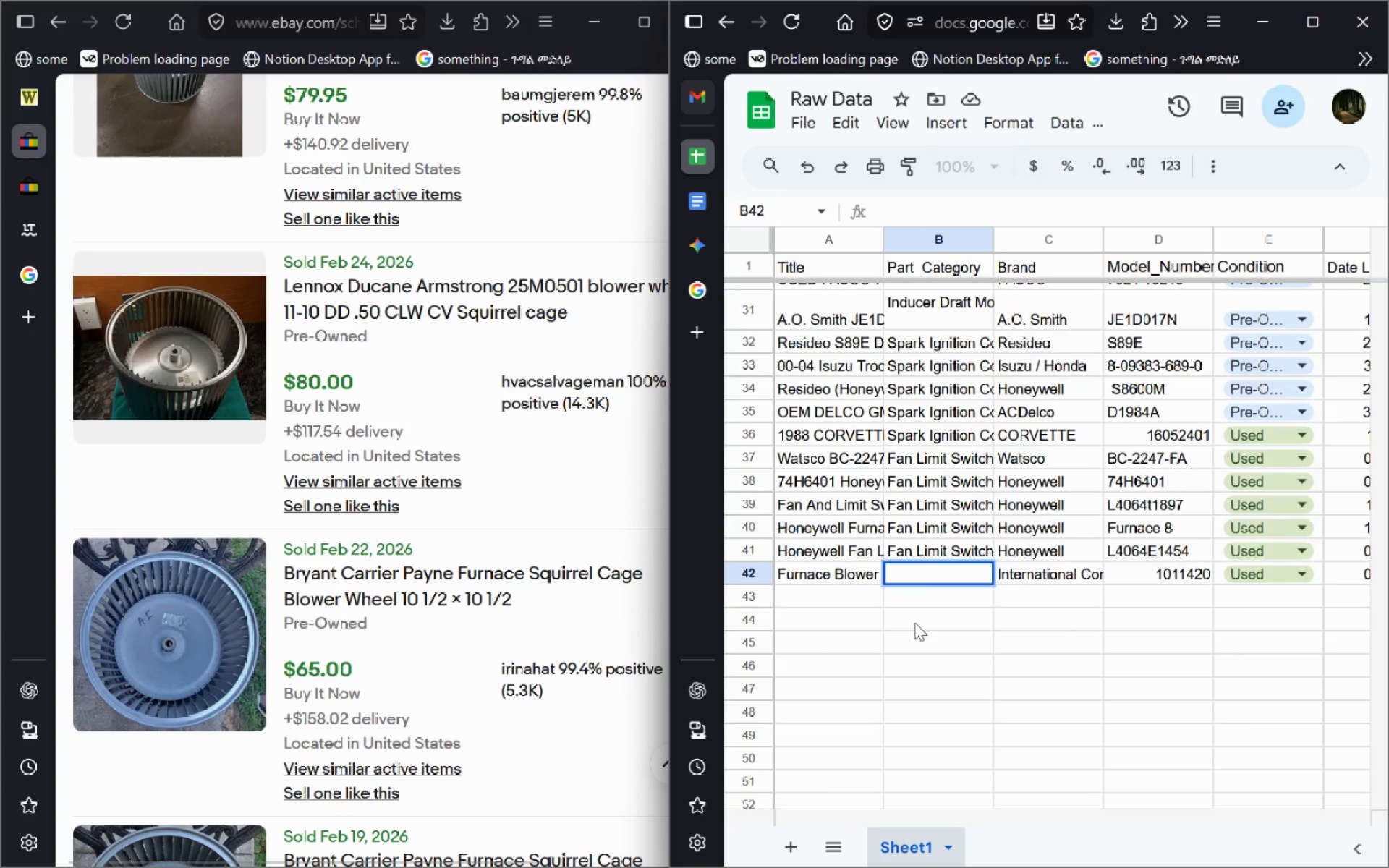 
left_click([914, 622])
 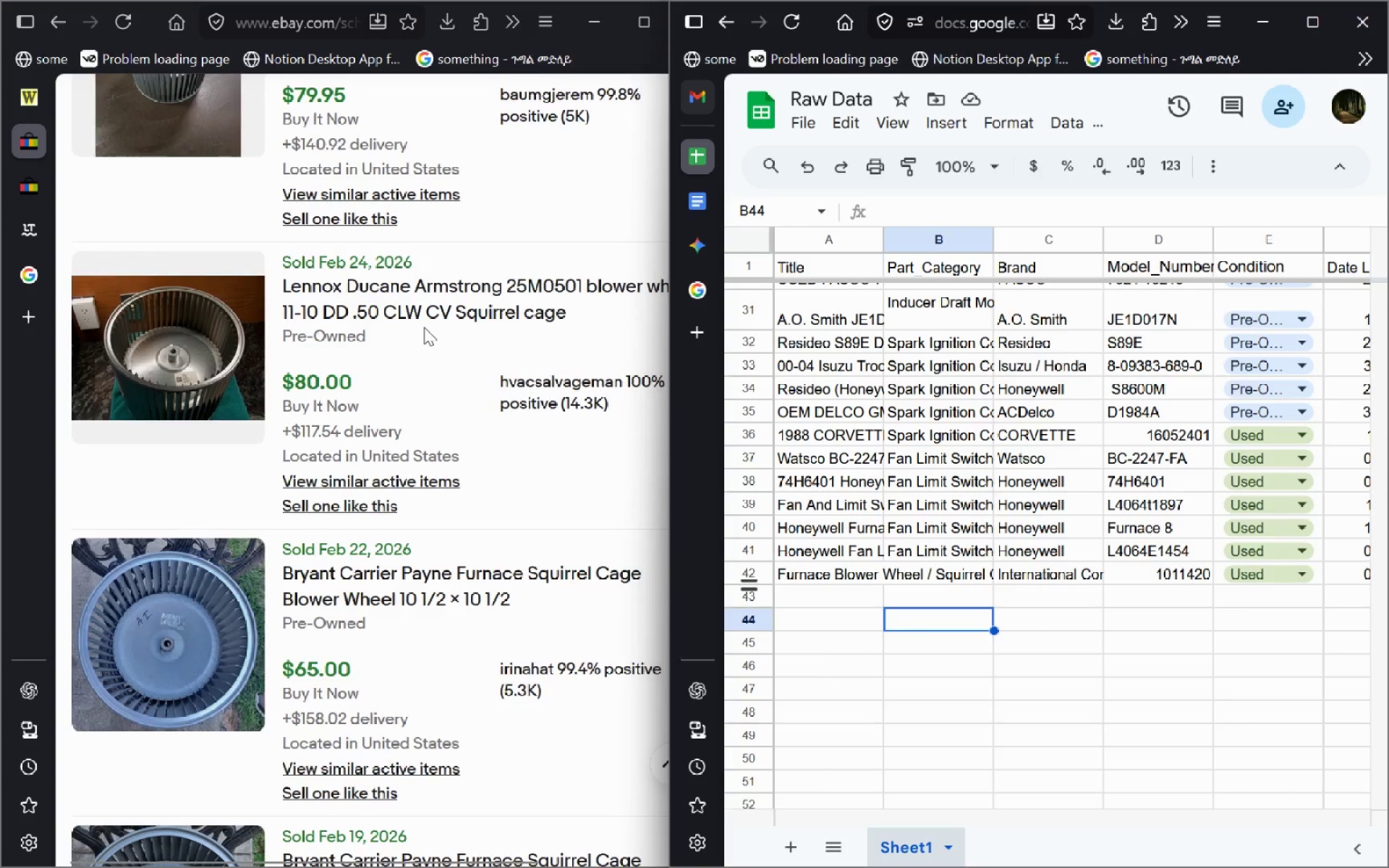 
left_click([438, 273])
 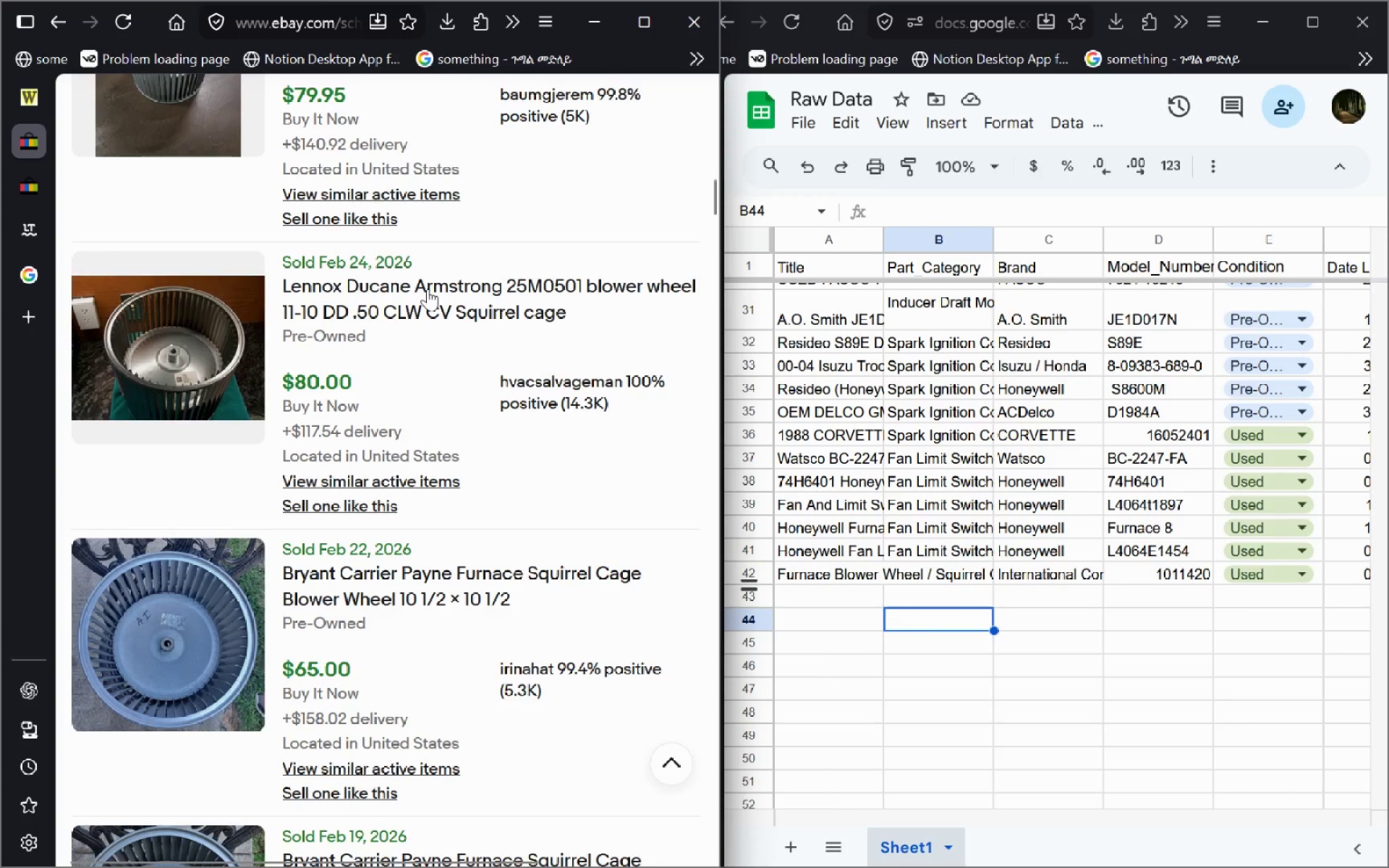 
left_click([428, 289])
 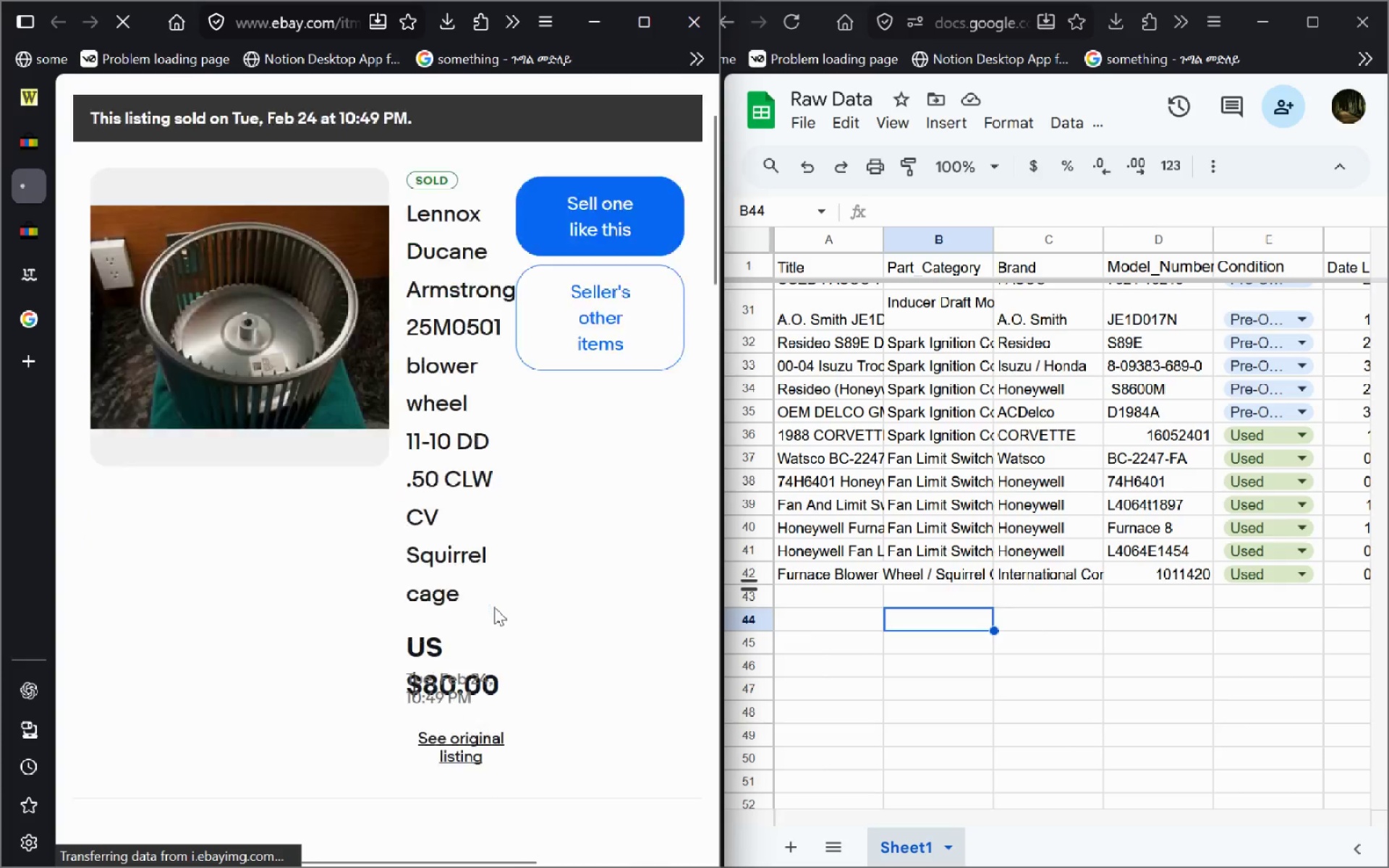 
left_click([468, 627])
 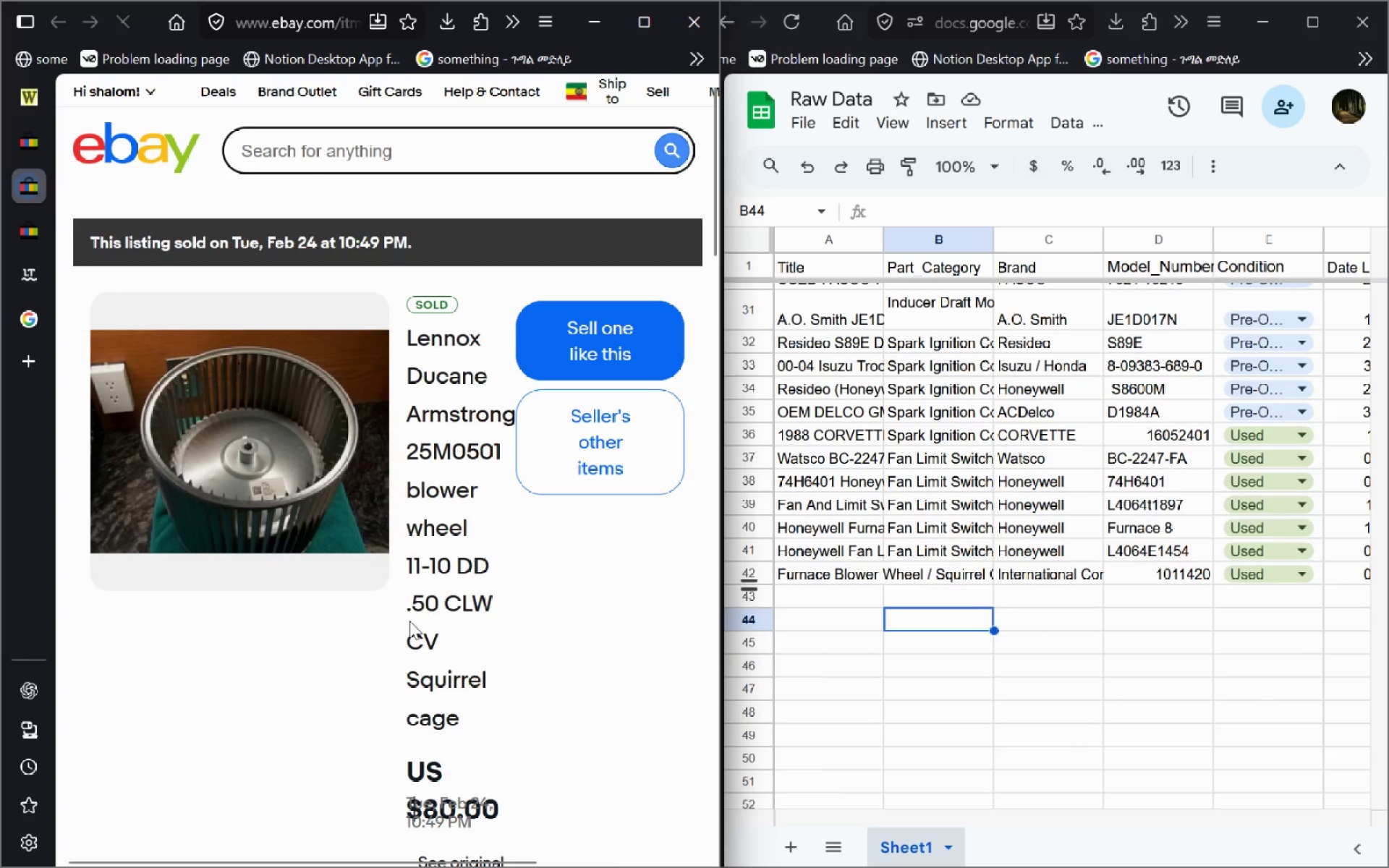 
left_click([33, 186])
 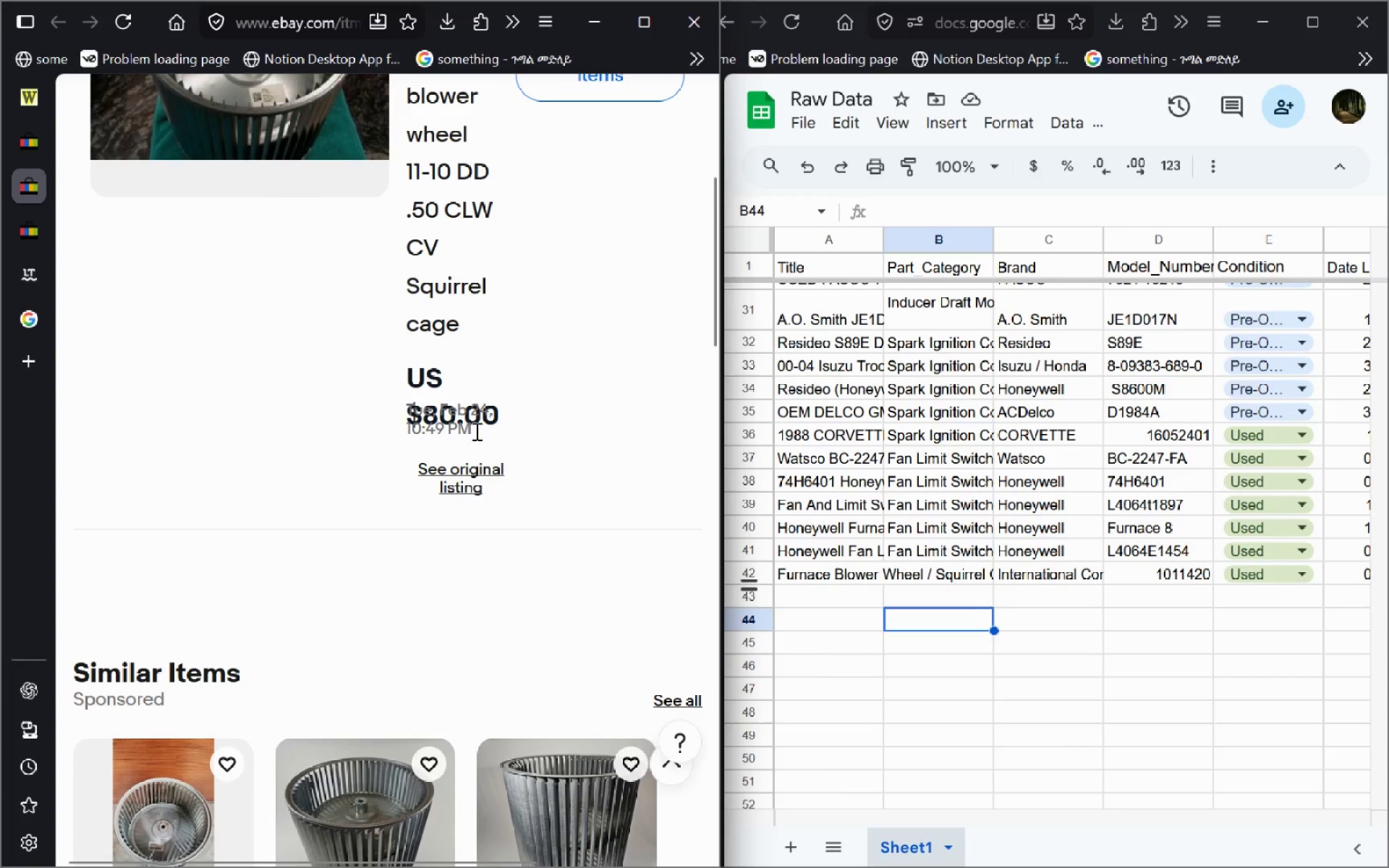 
left_click([437, 483])
 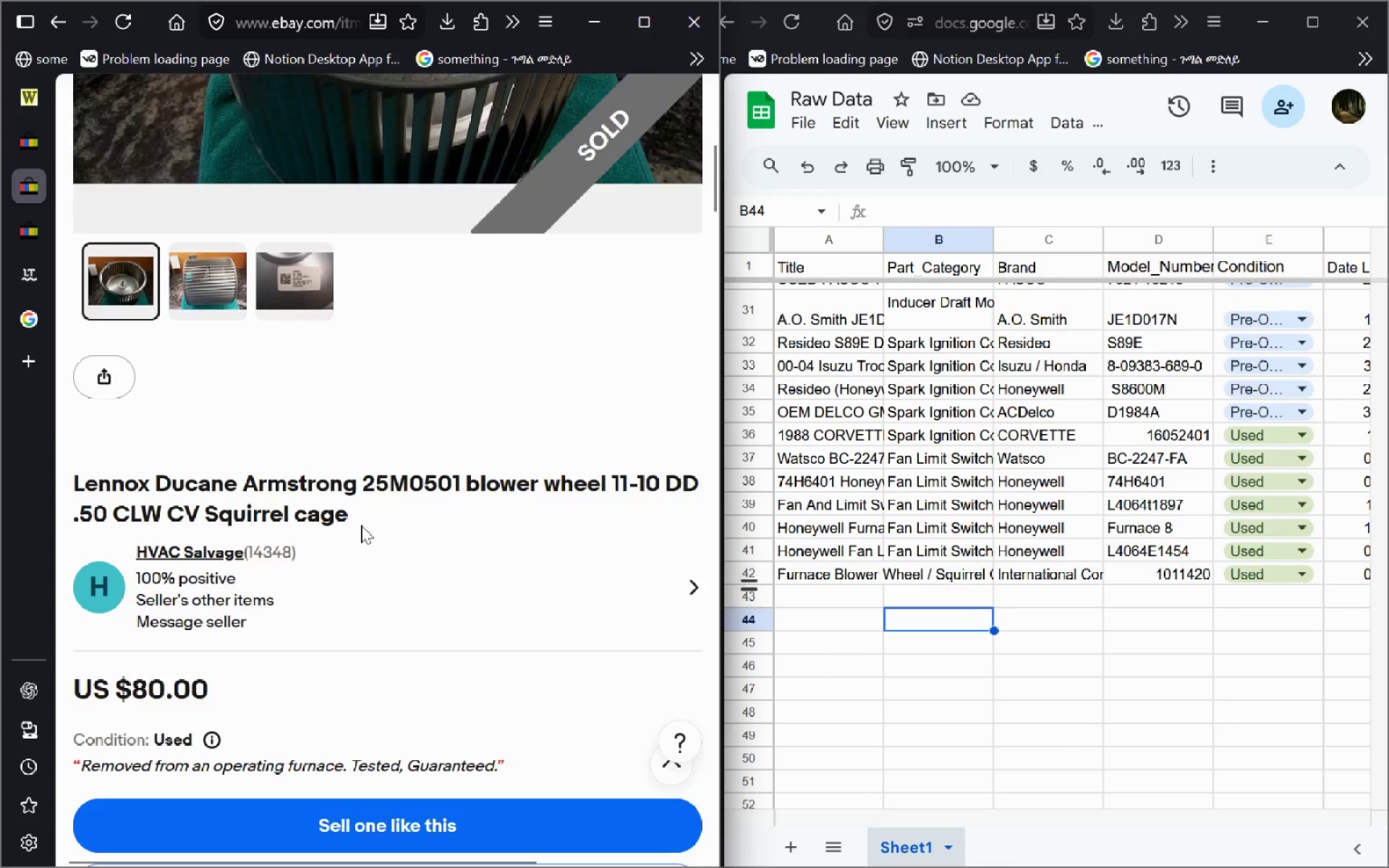 
wait(6.95)
 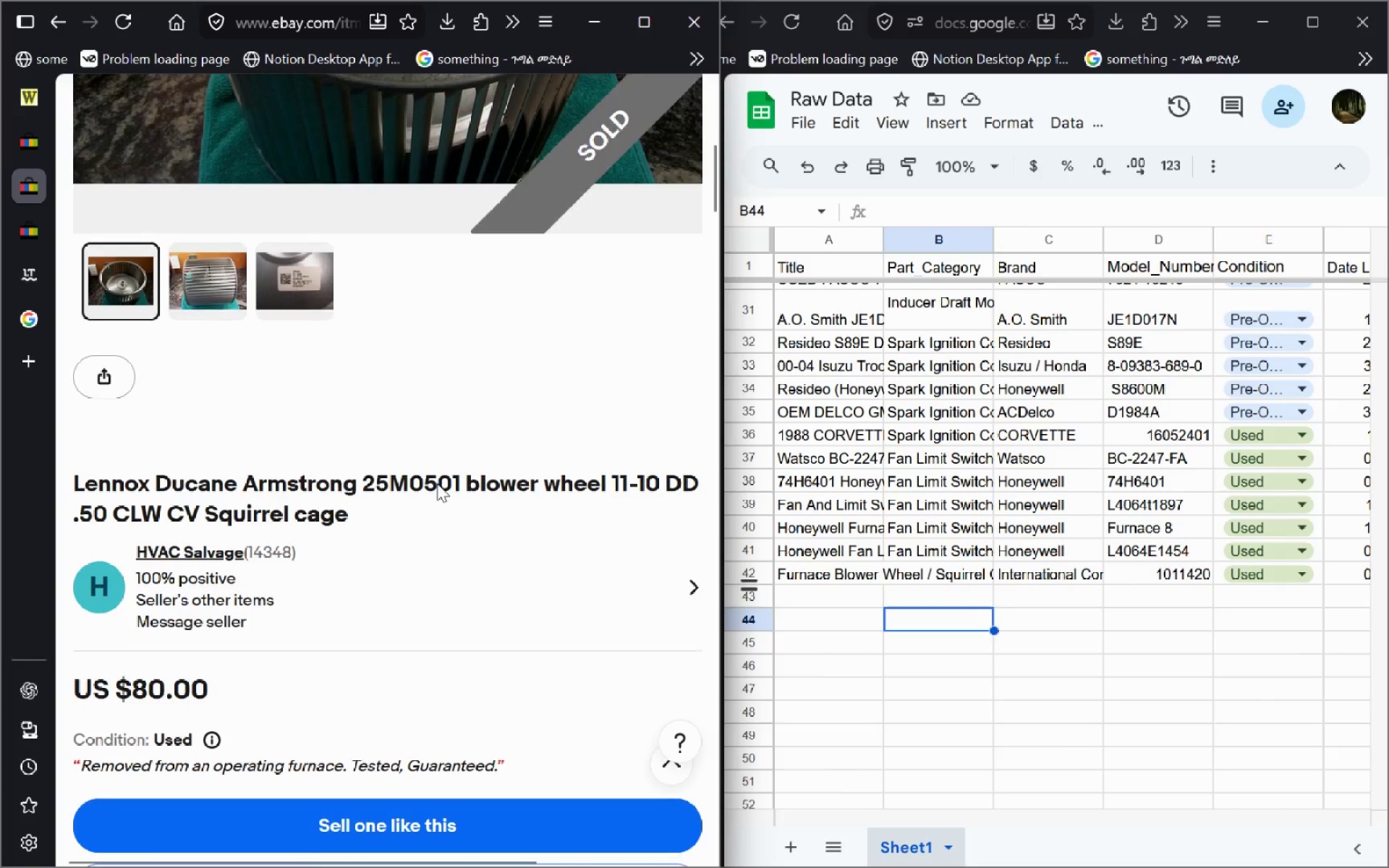 
left_click_drag(start_coordinate=[352, 535], to_coordinate=[62, 518])
 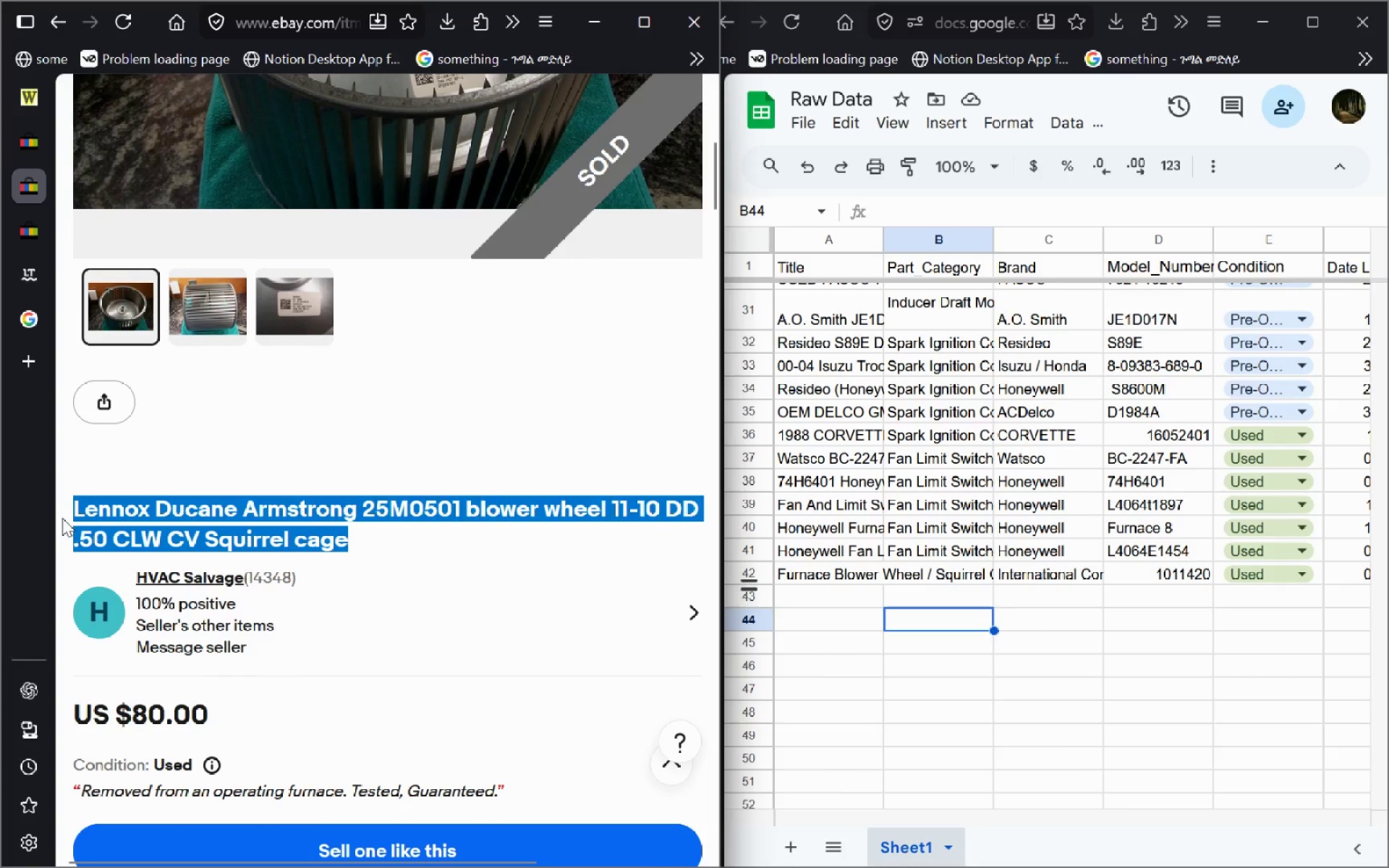 
key(Control+C)
 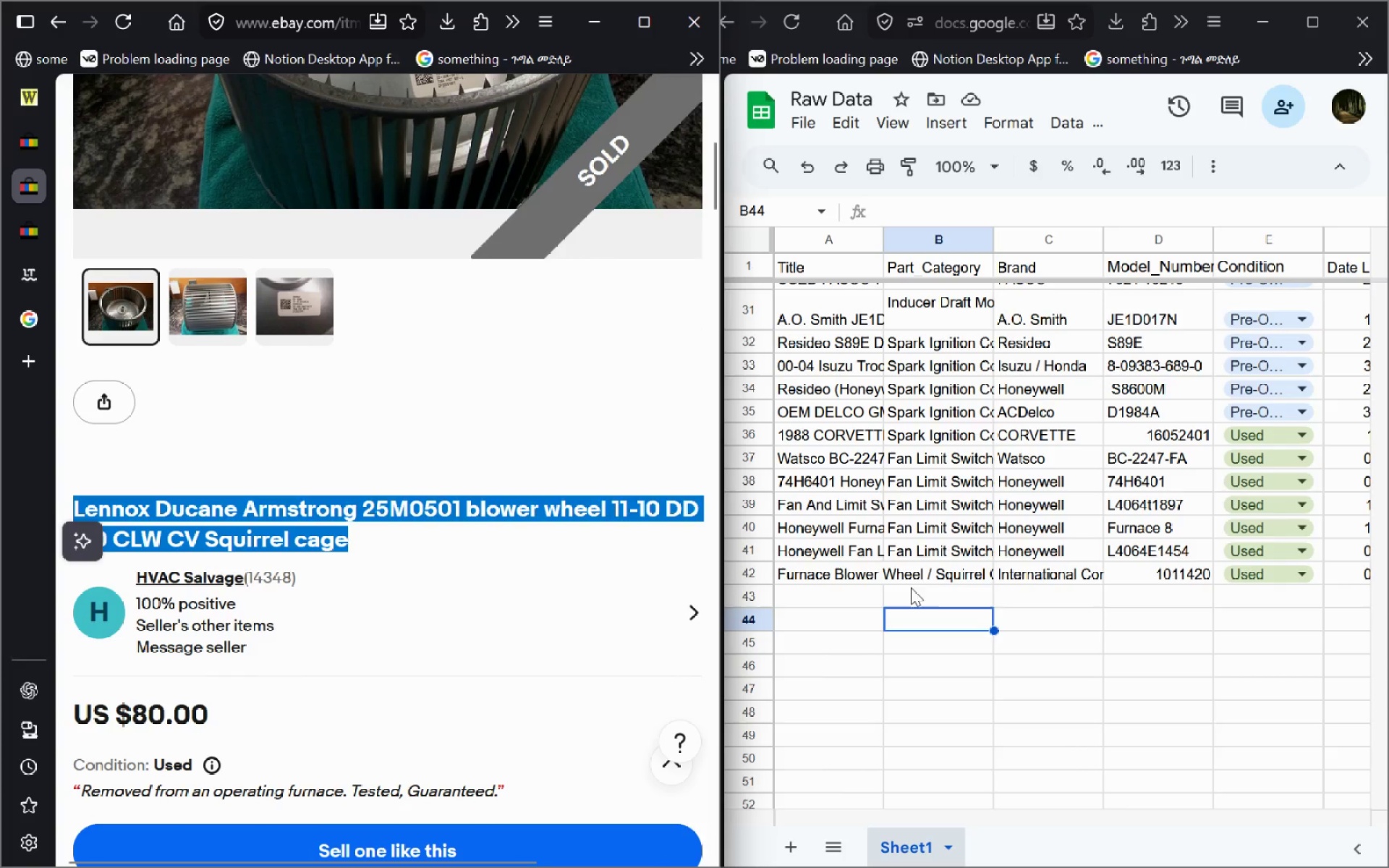 
left_click([926, 571])
 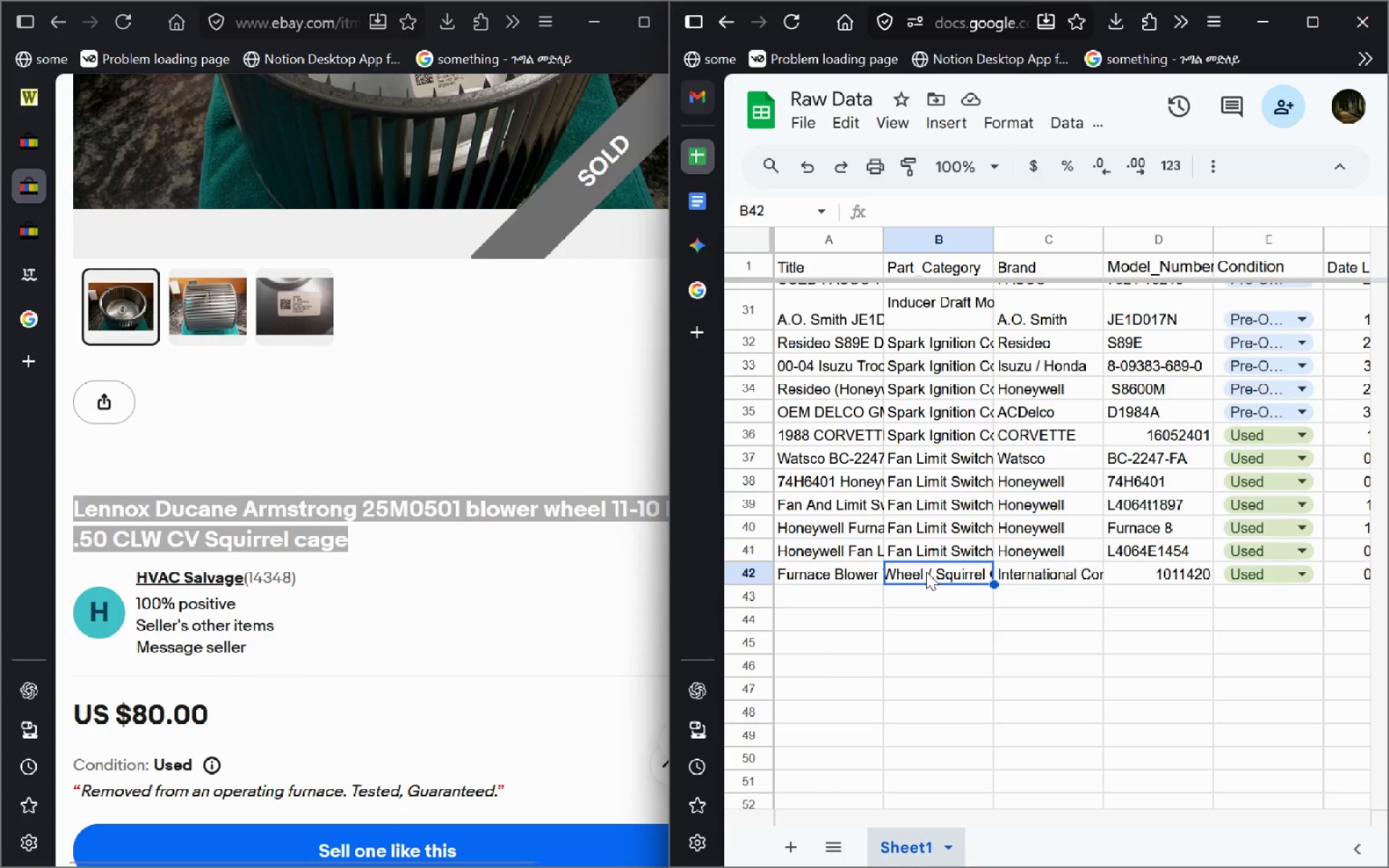 
double_click([926, 571])
 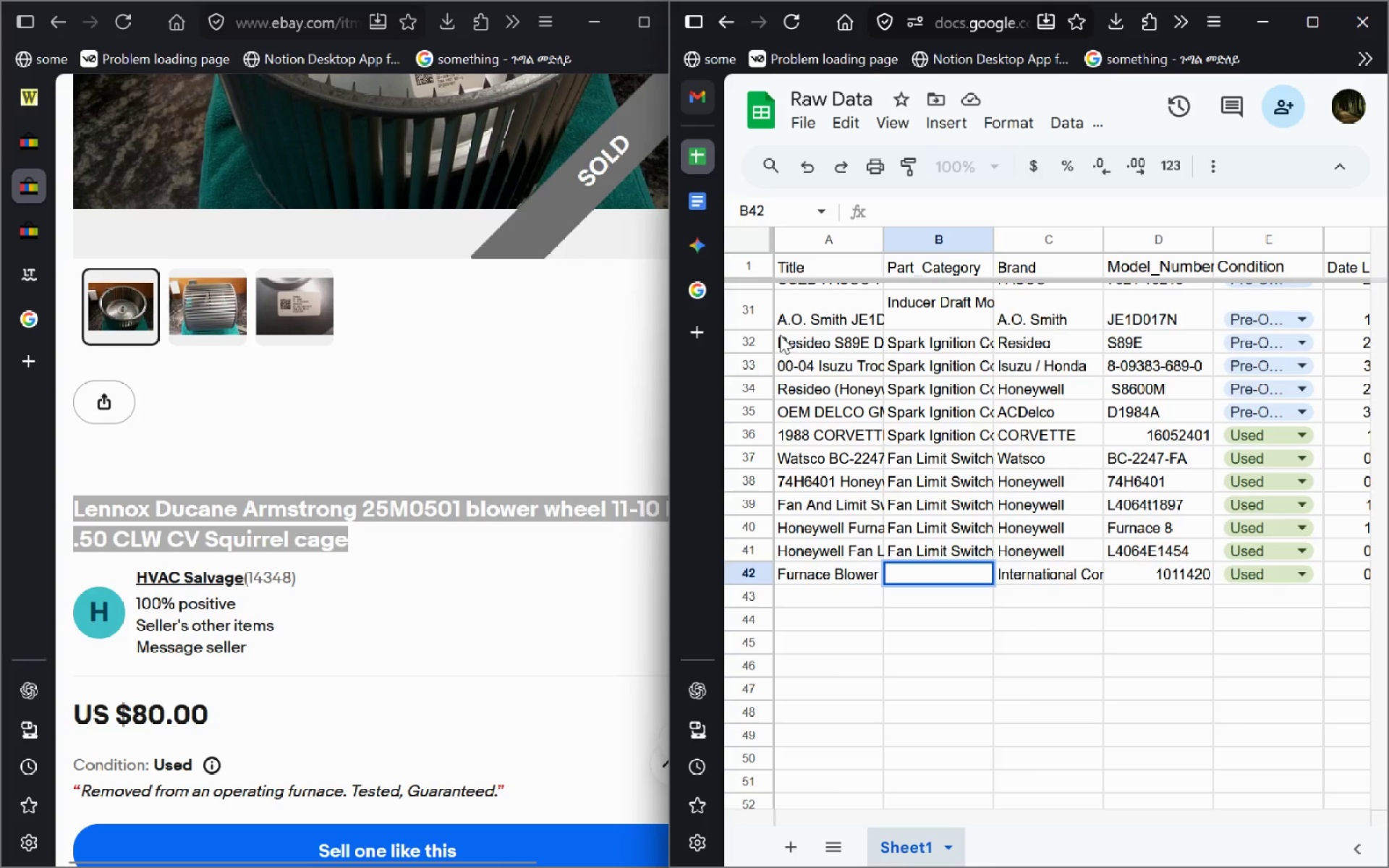 
left_click([710, 194])
 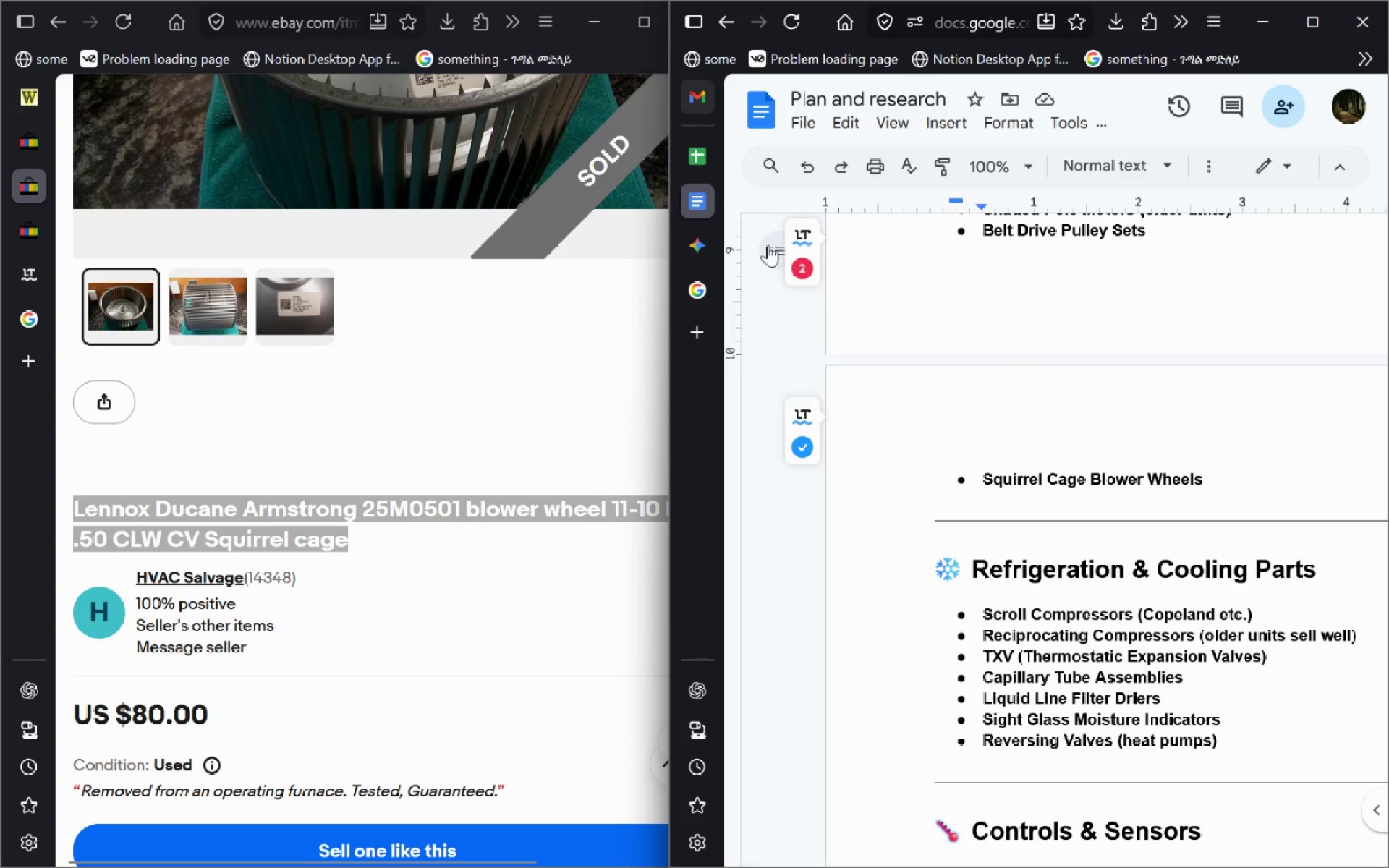 
mouse_move([1039, 461])
 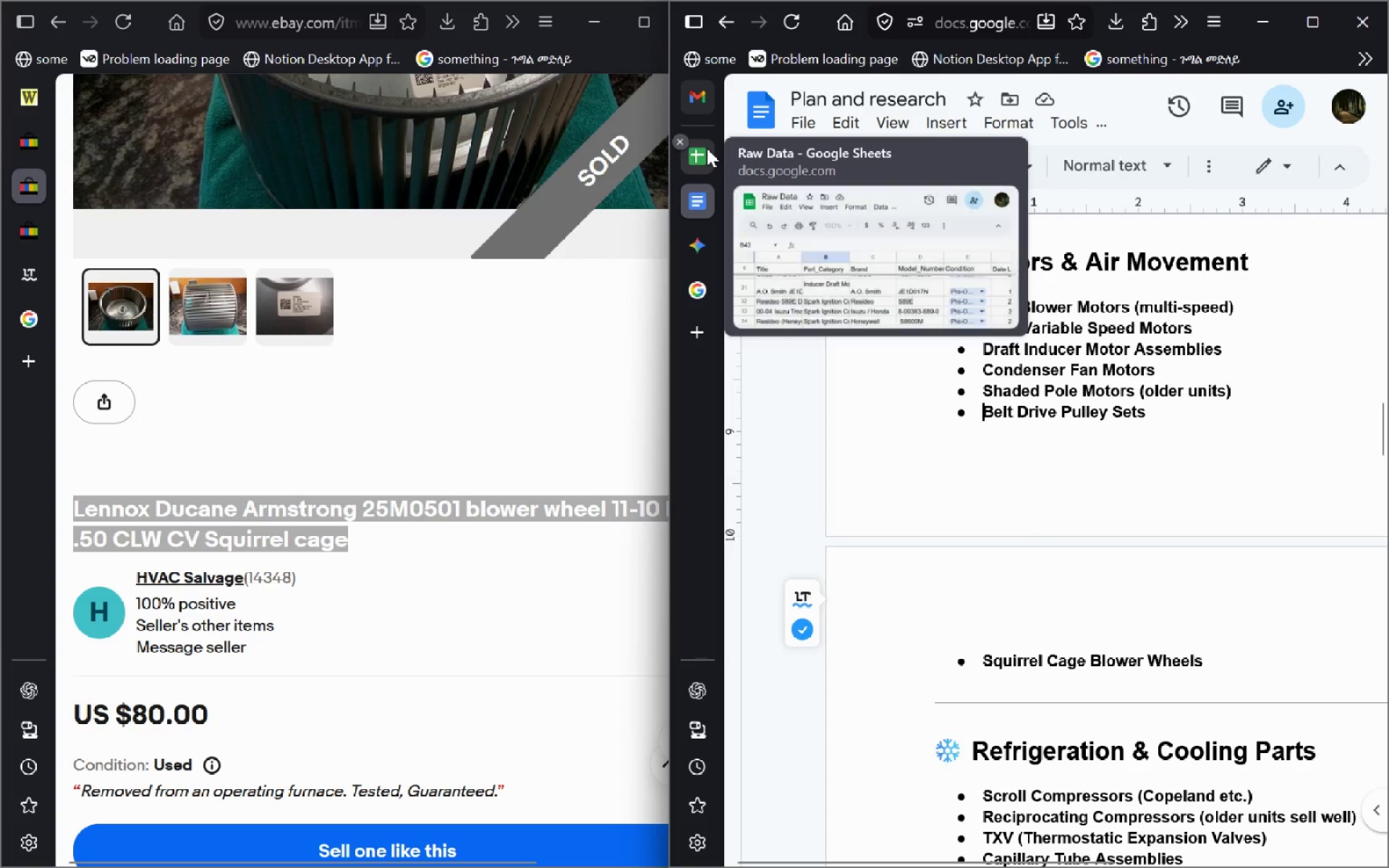 
left_click([707, 148])
 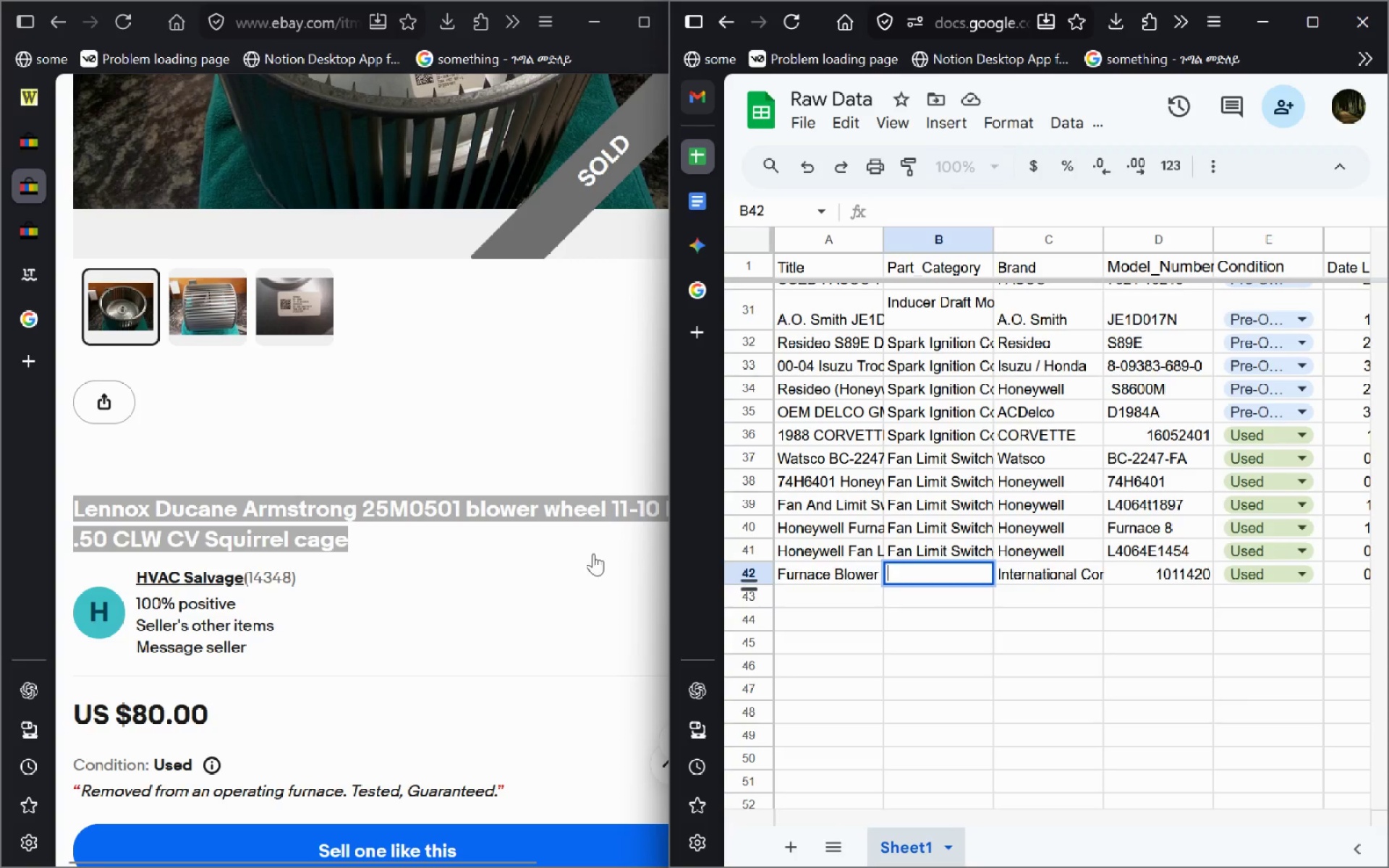 
left_click([507, 527])
 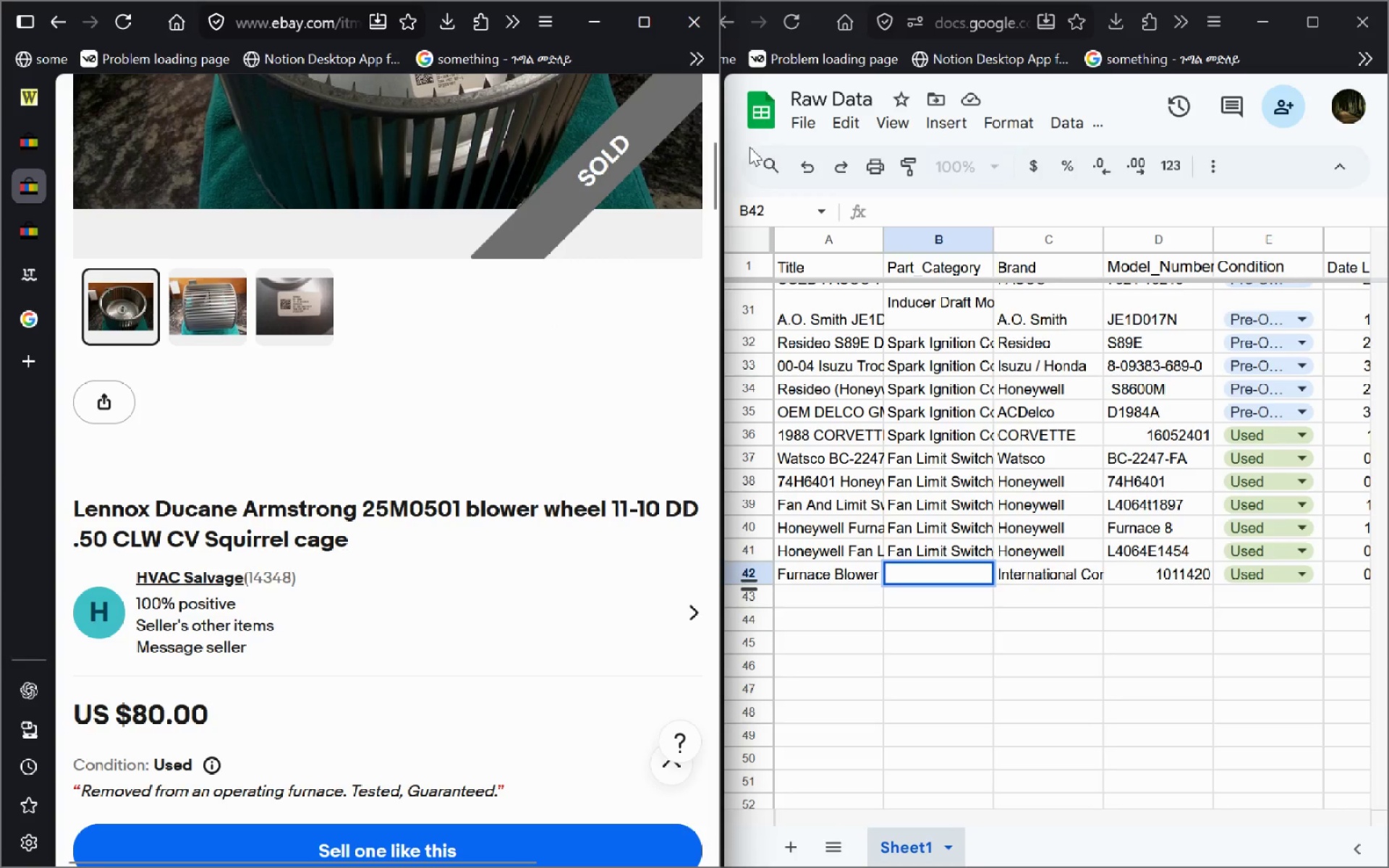 
left_click([735, 141])
 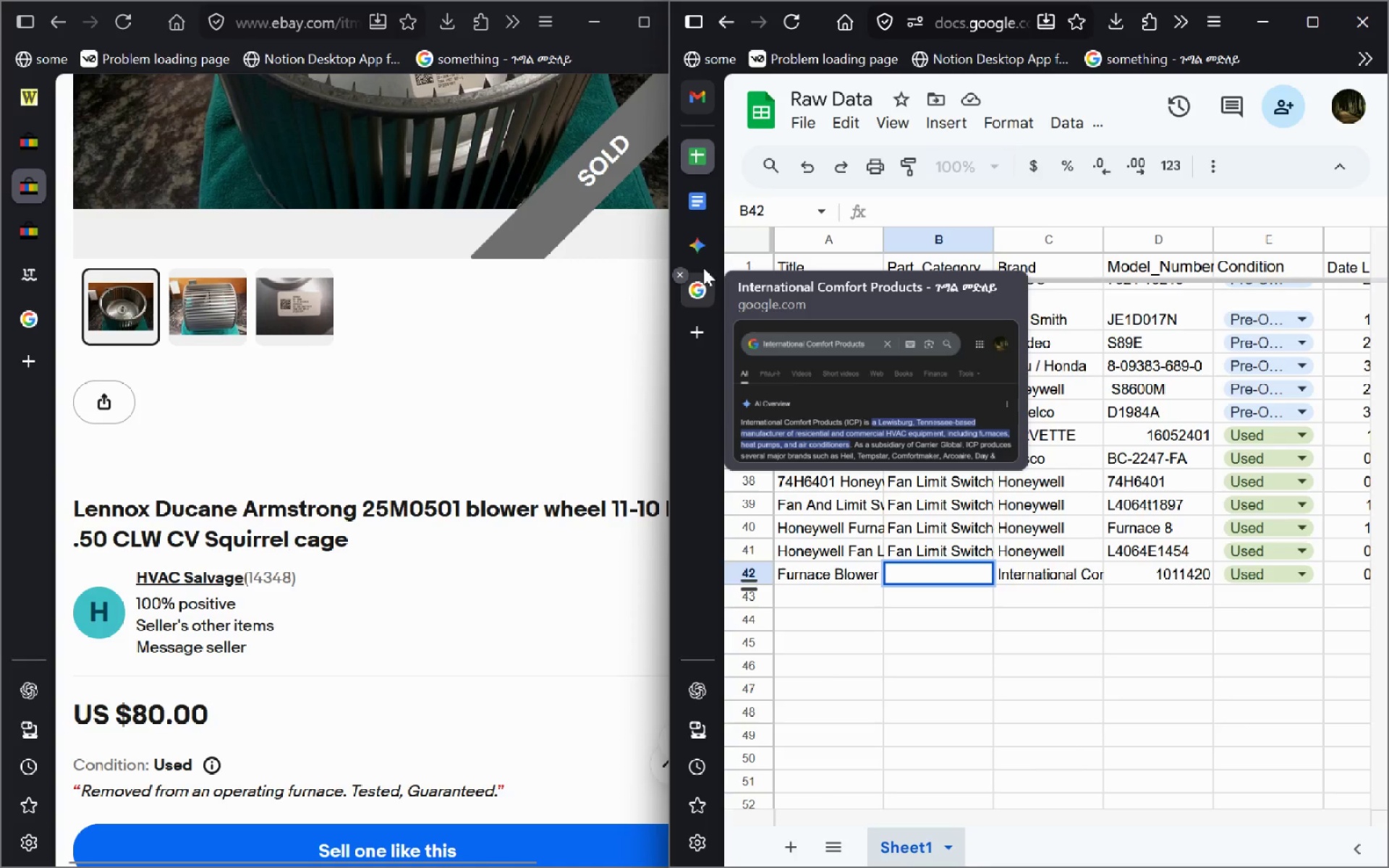 
left_click([705, 199])
 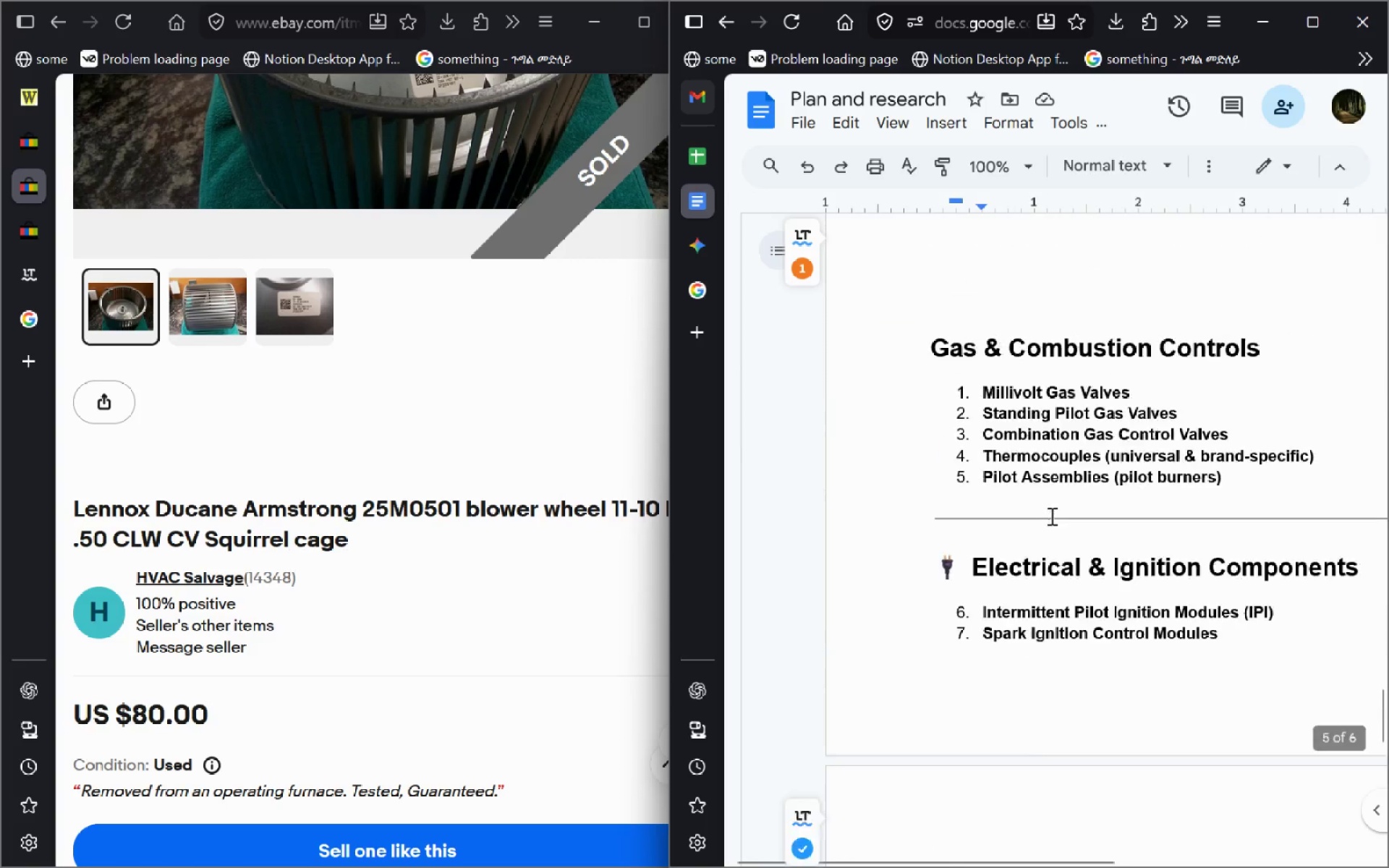 
wait(12.75)
 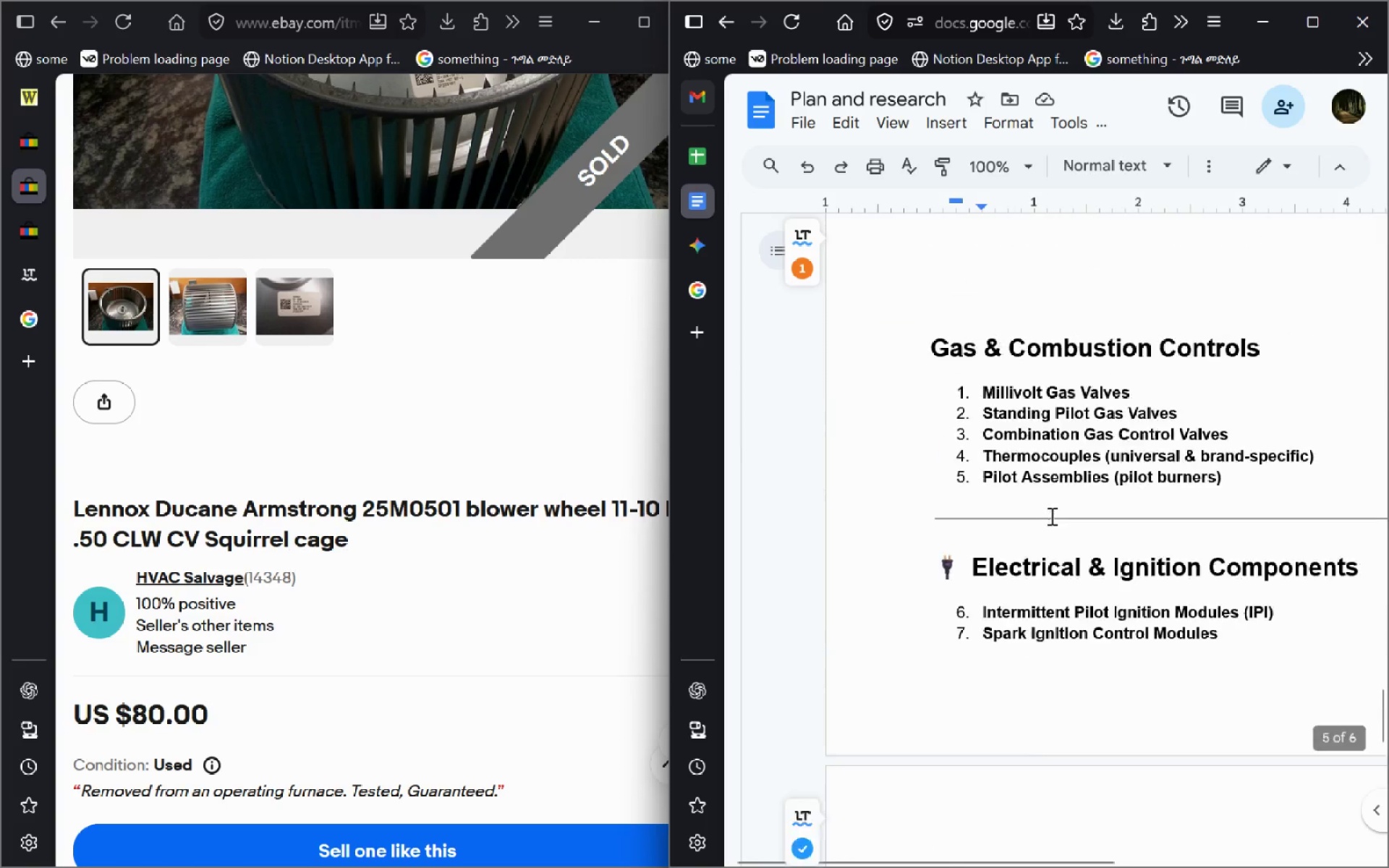 
left_click_drag(start_coordinate=[1203, 549], to_coordinate=[977, 556])
 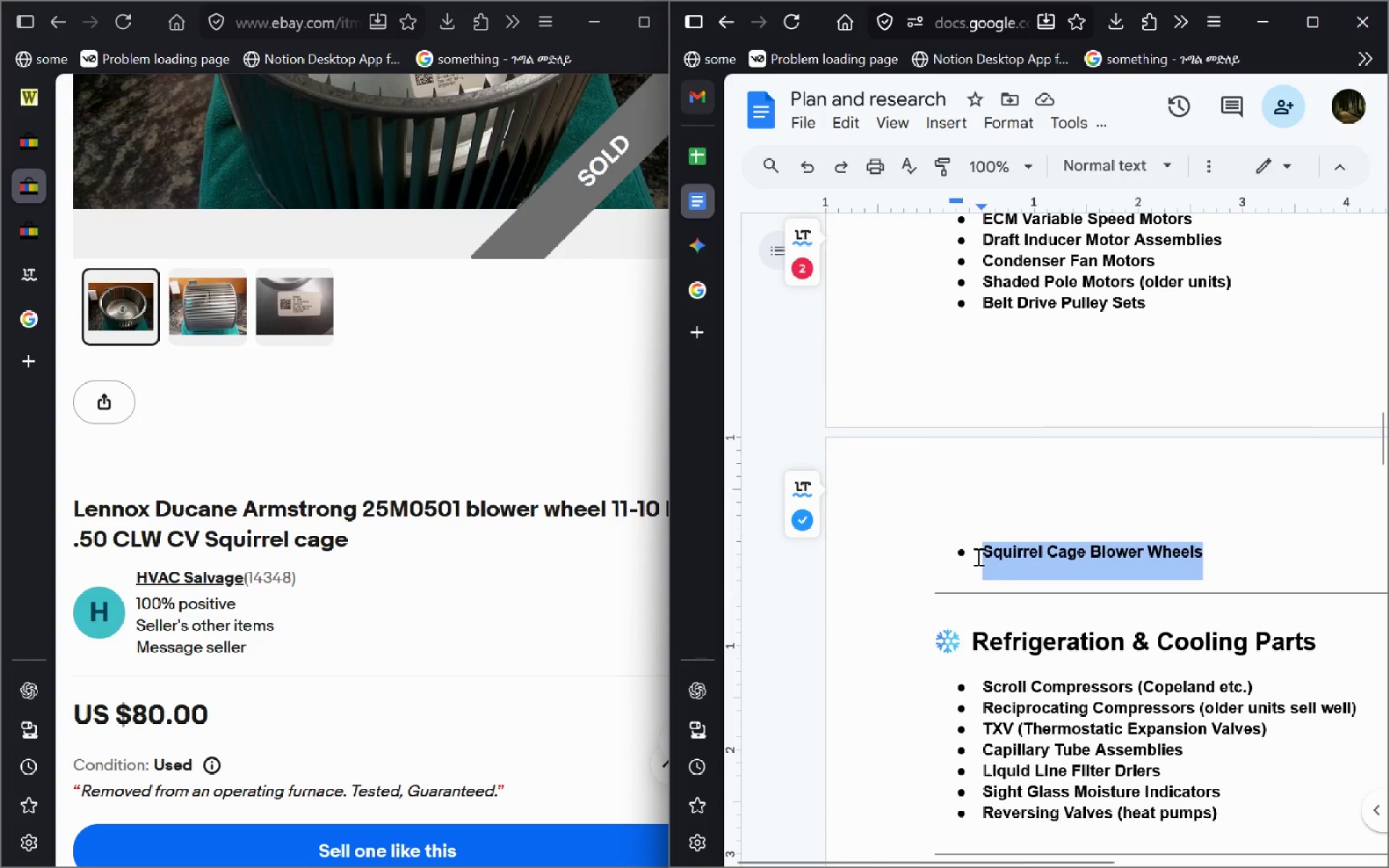 
key(Control+C)
 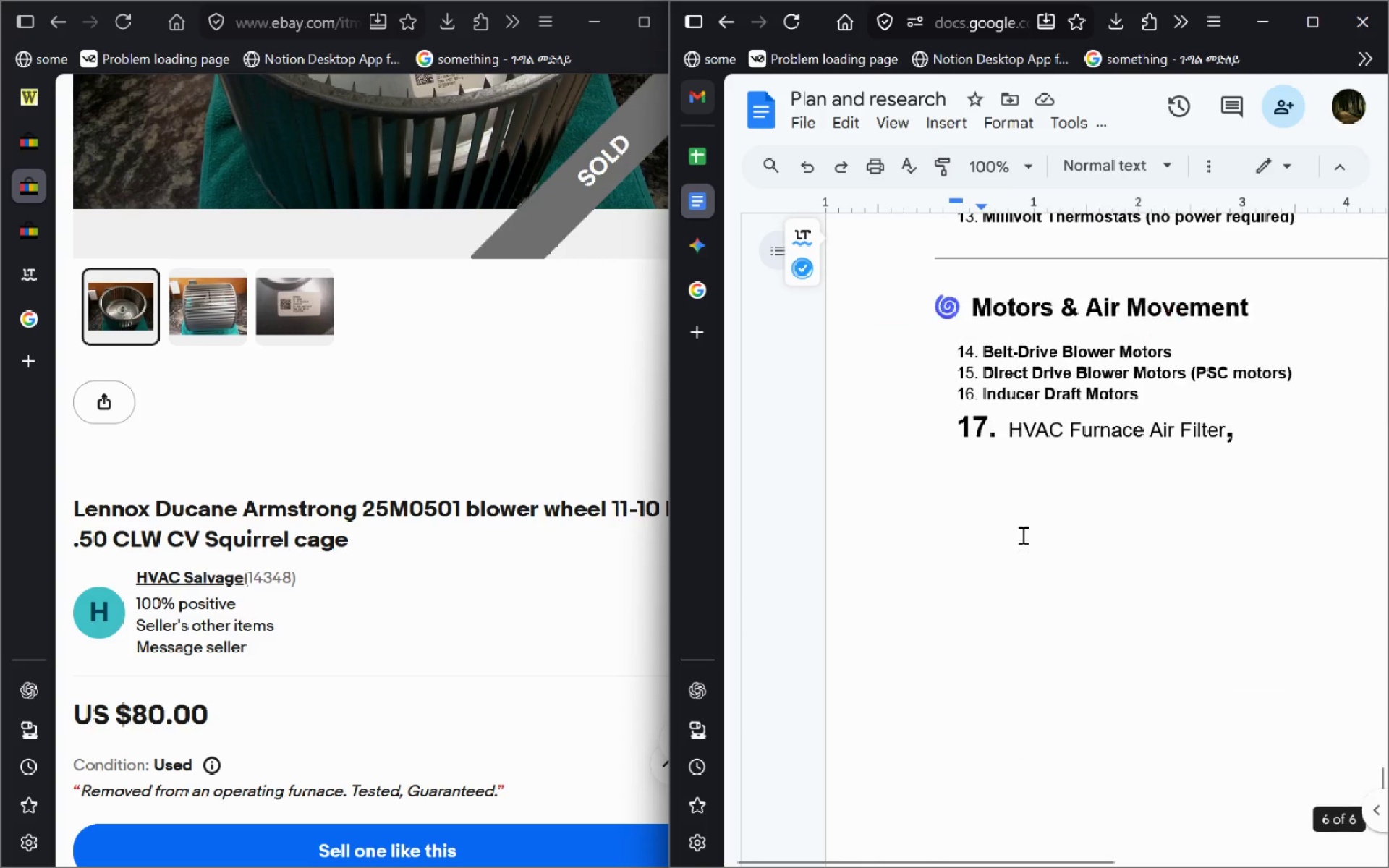 
wait(8.51)
 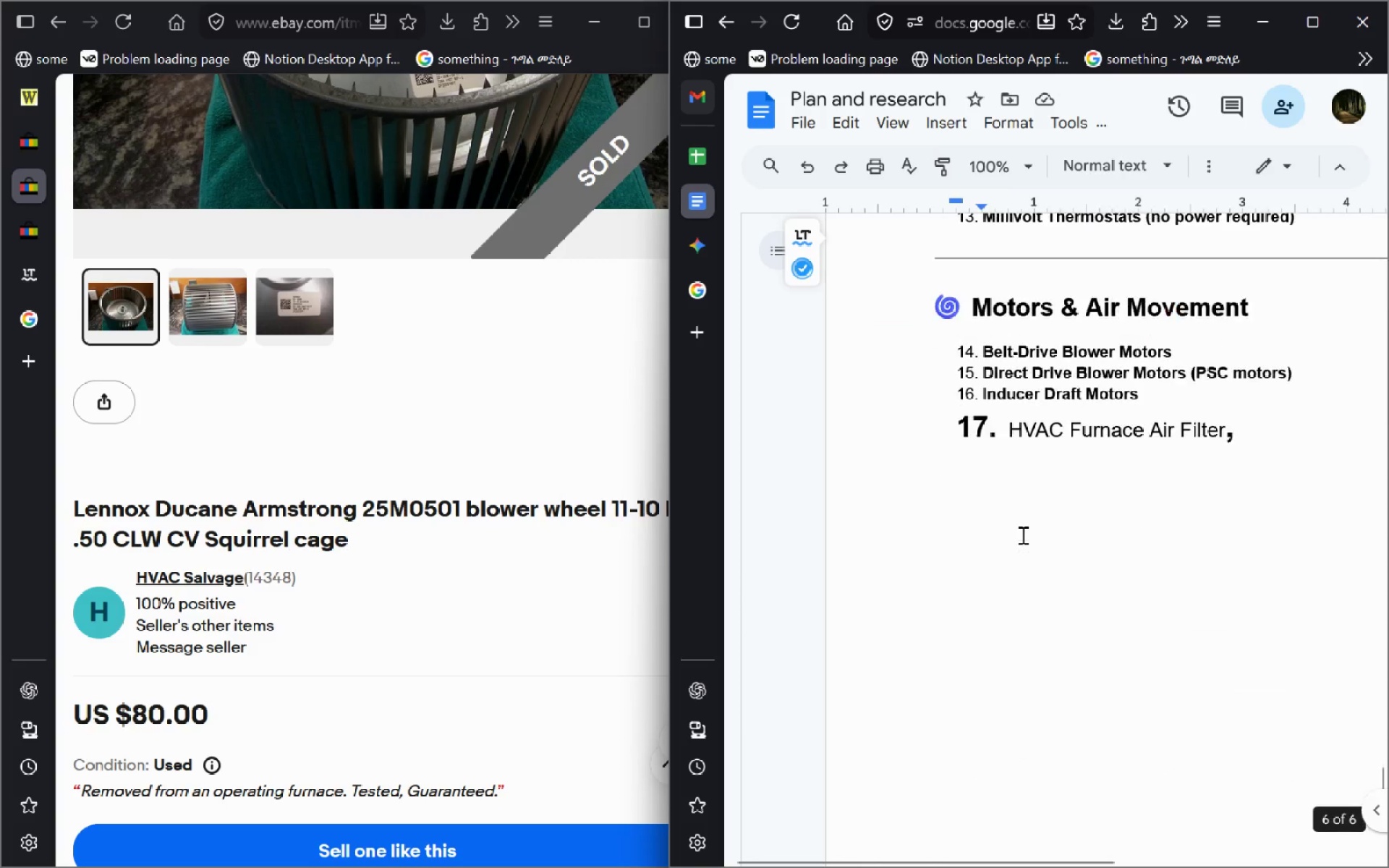 
left_click([993, 540])
 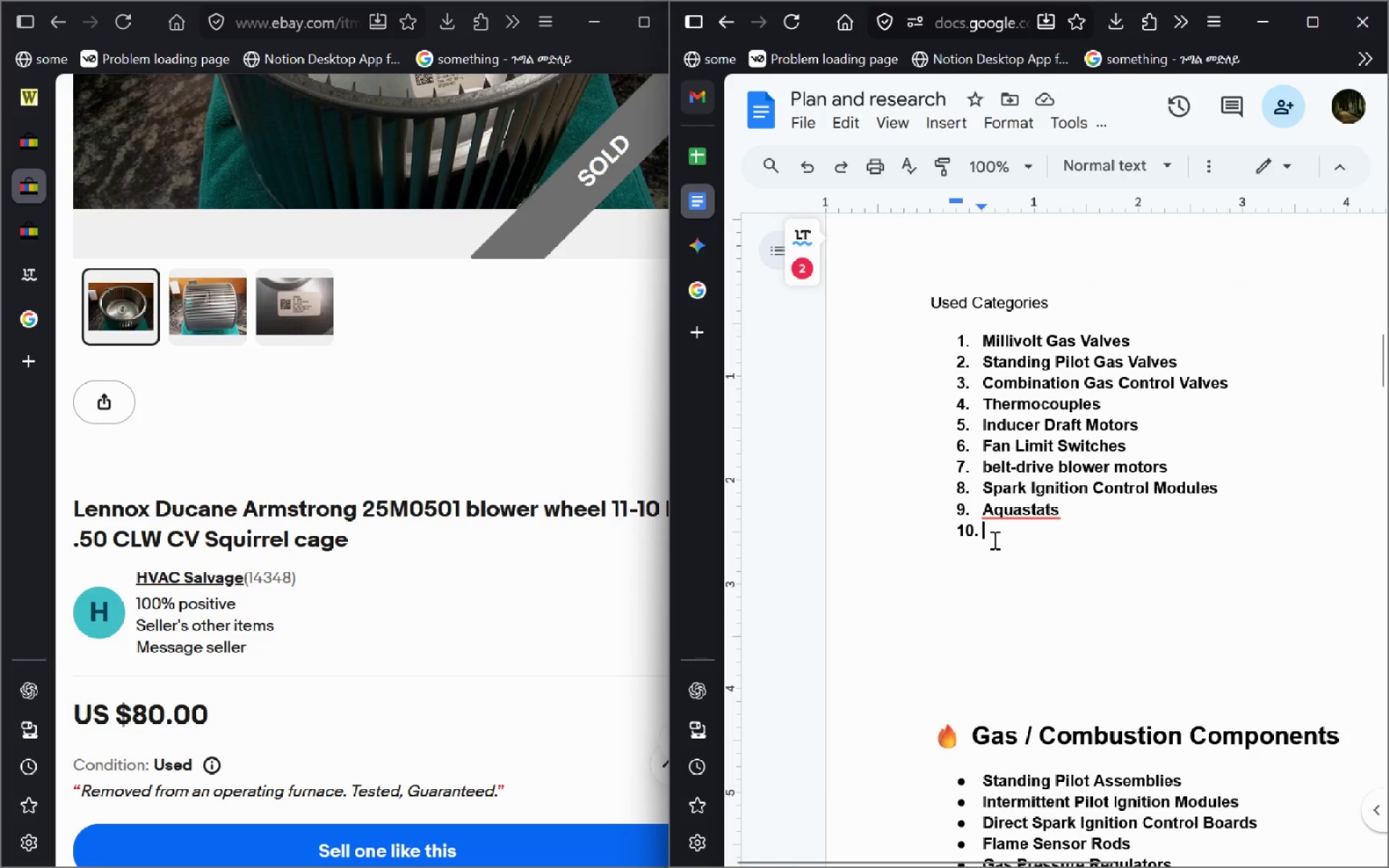 
key(Control+V)
 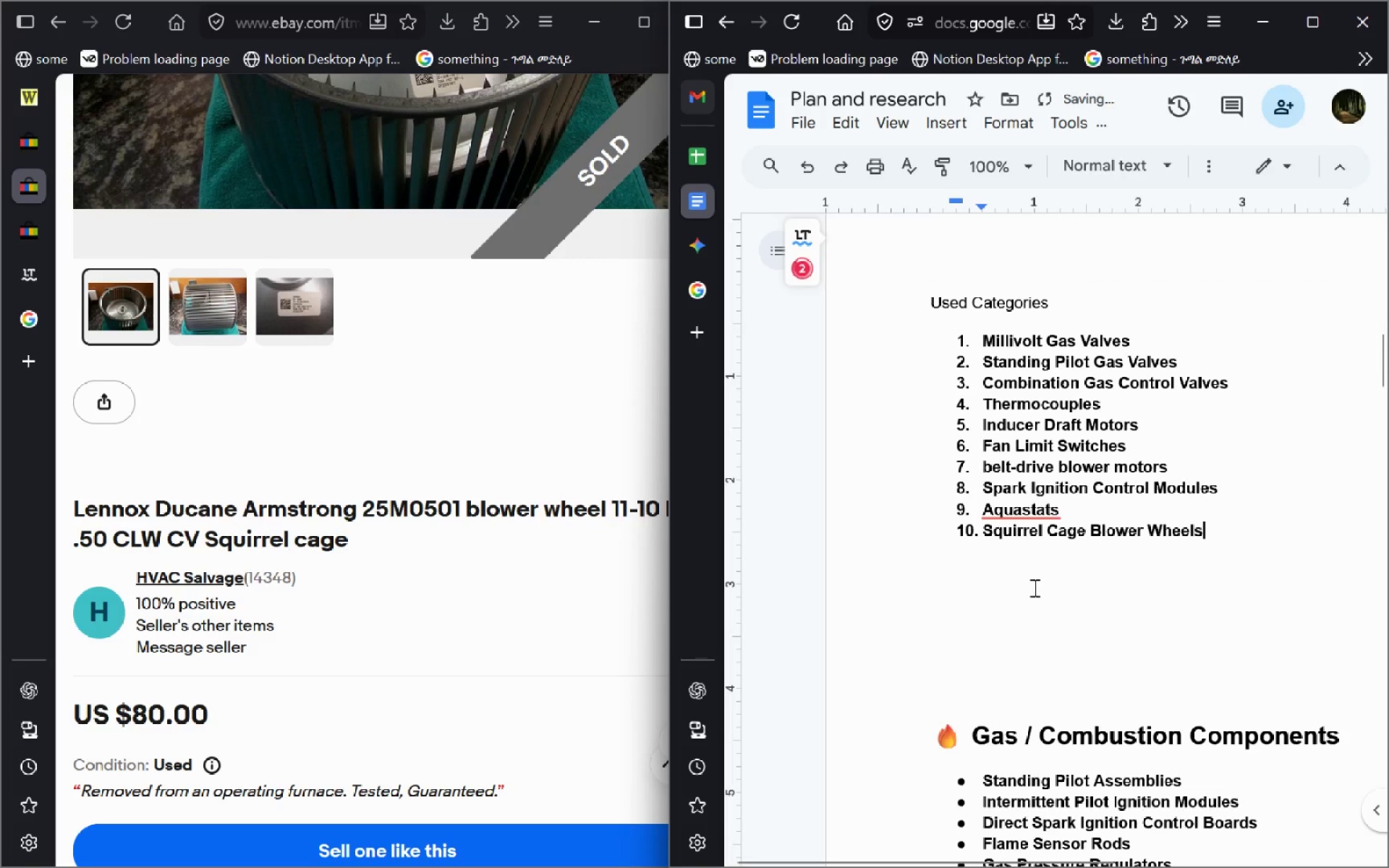 
left_click([1033, 587])
 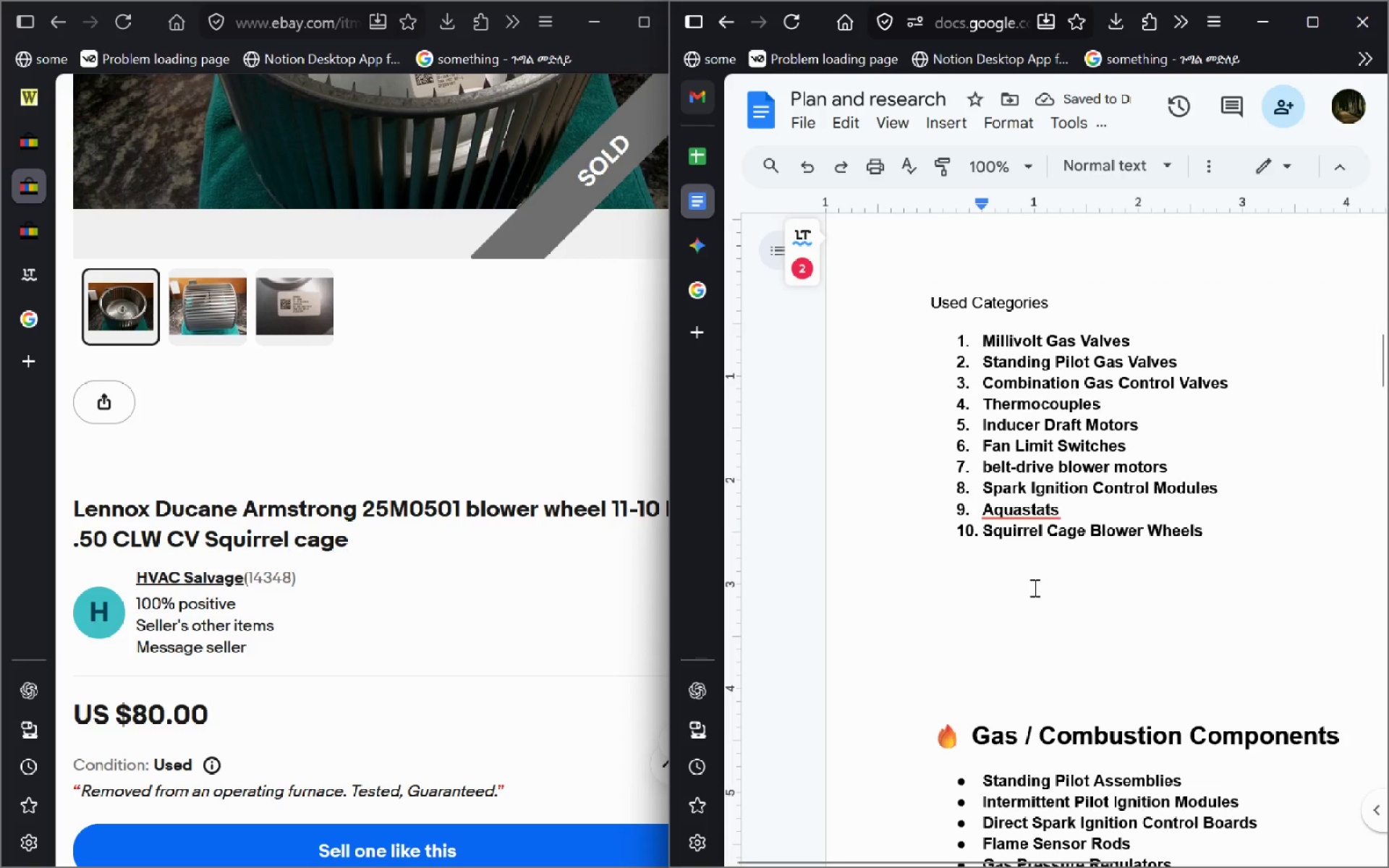 
key(Backspace)
 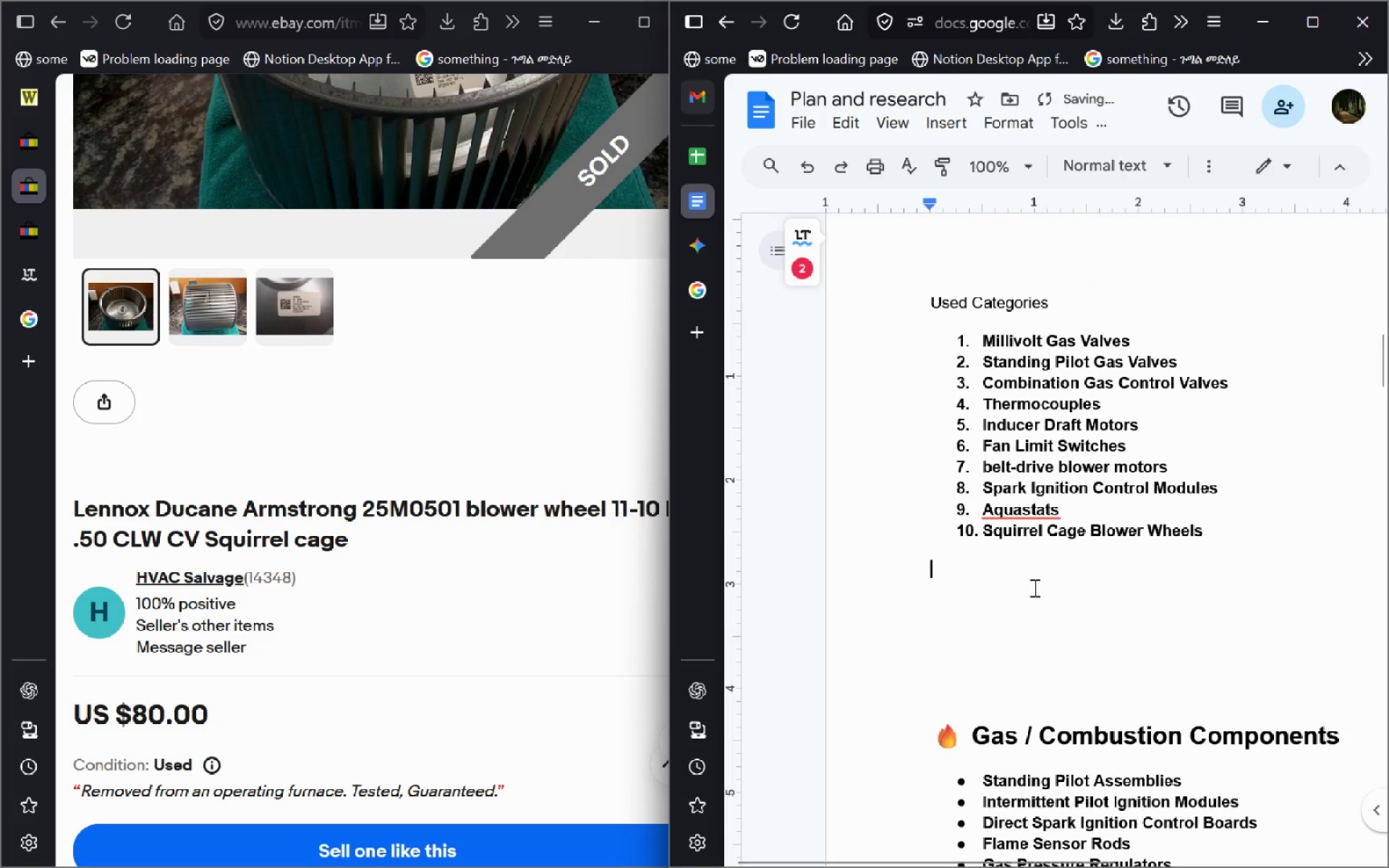 
key(Backspace)
 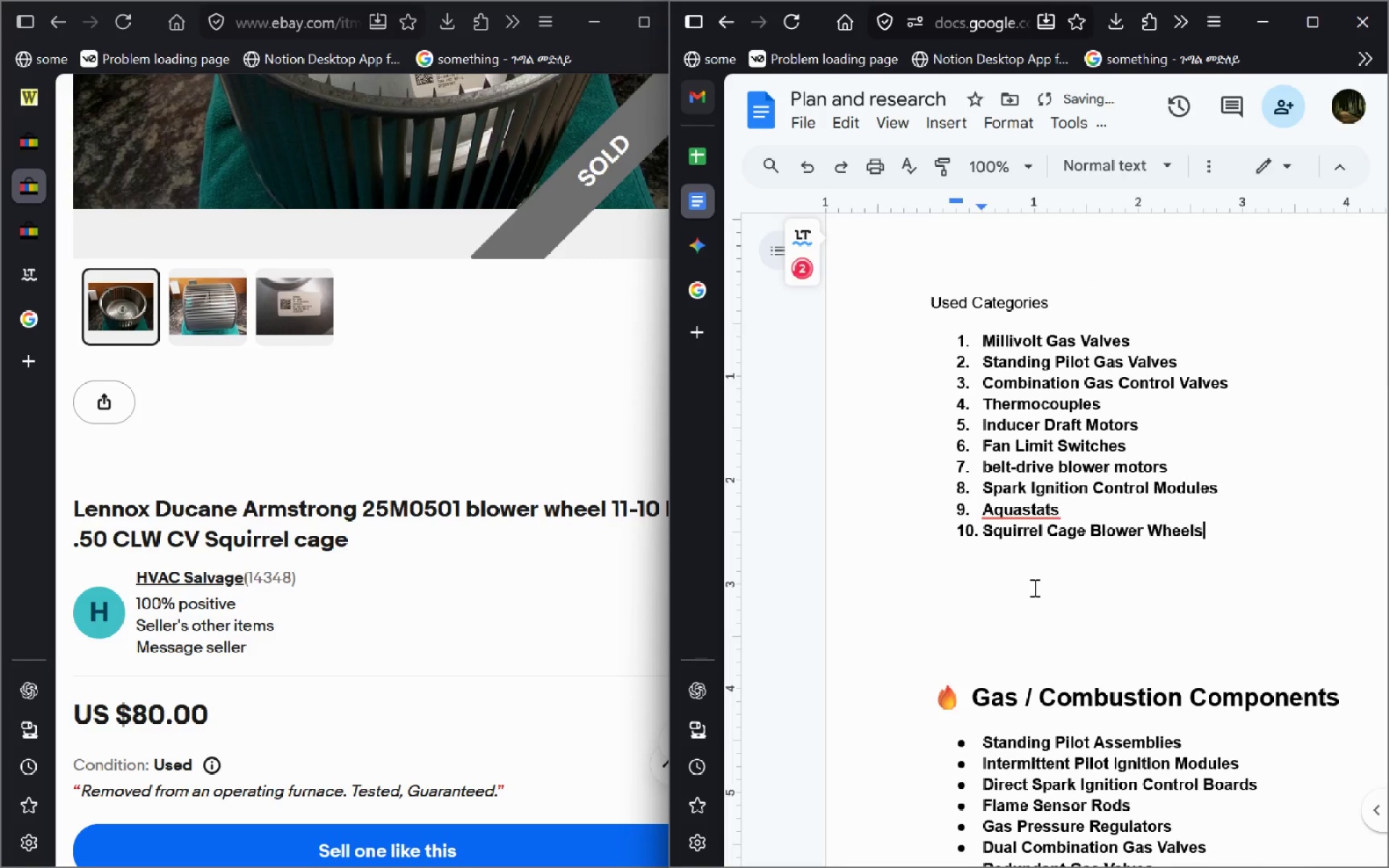 
key(Enter)
 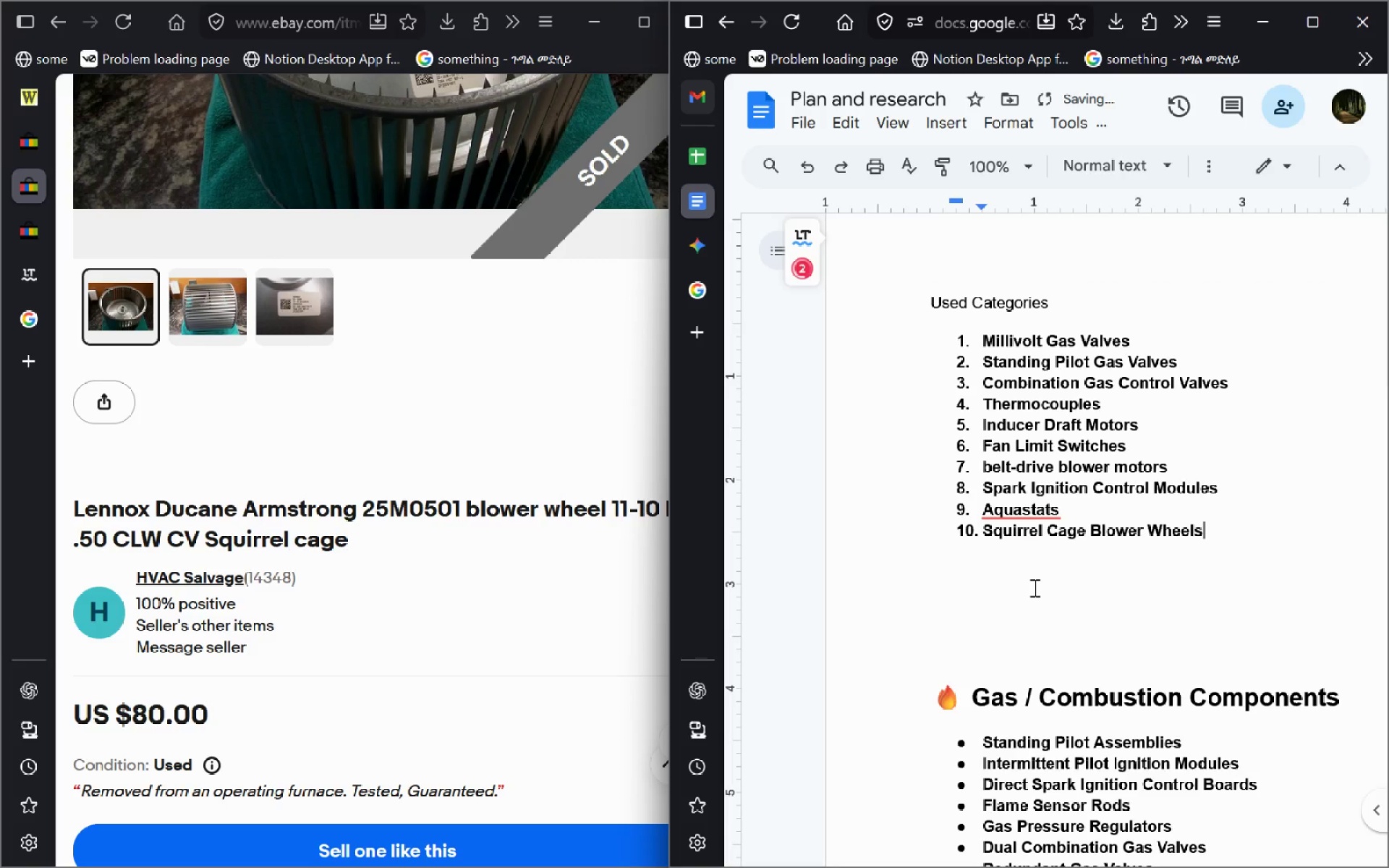 
key(1)
 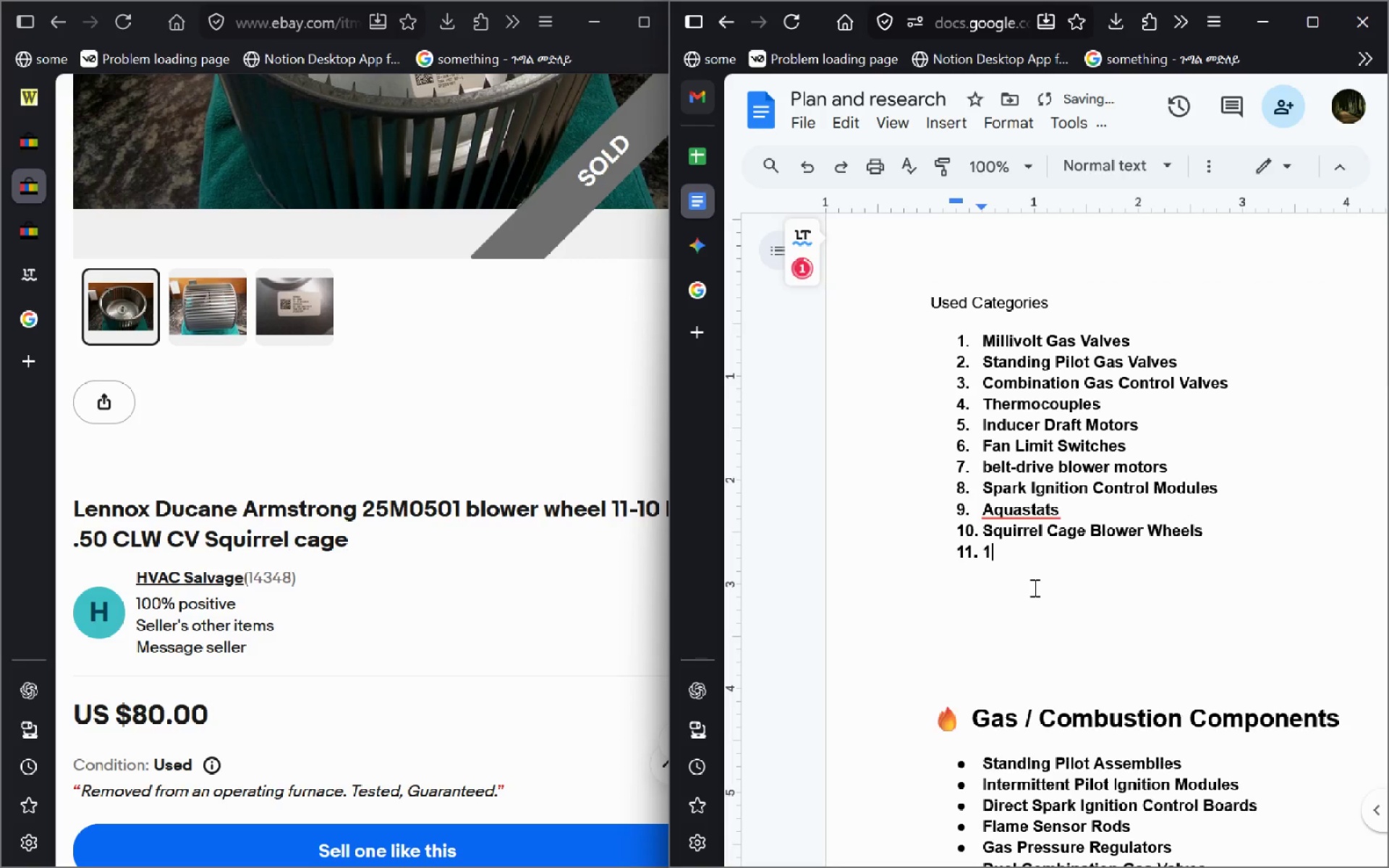 
key(Backspace)
 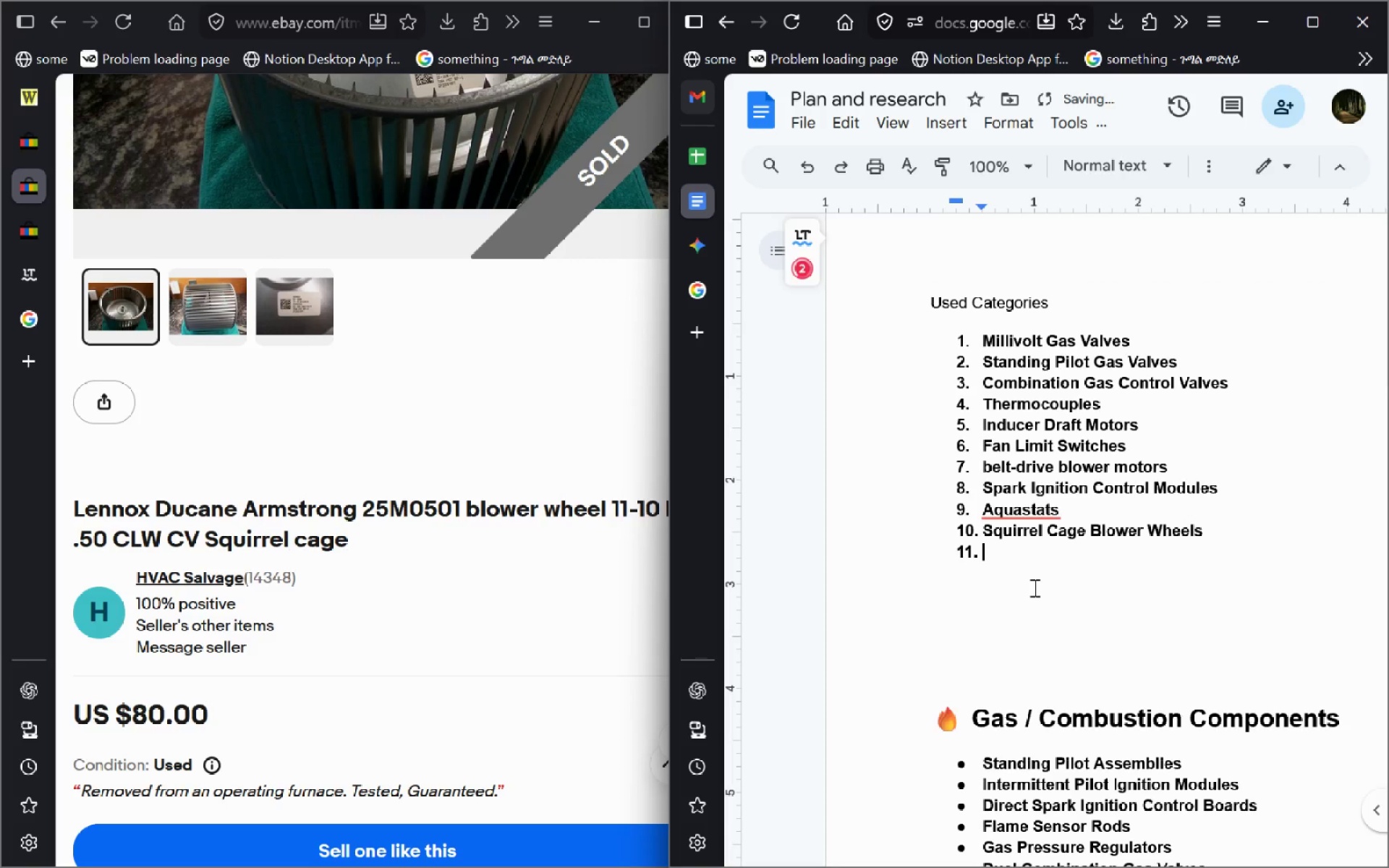 
key(Enter)
 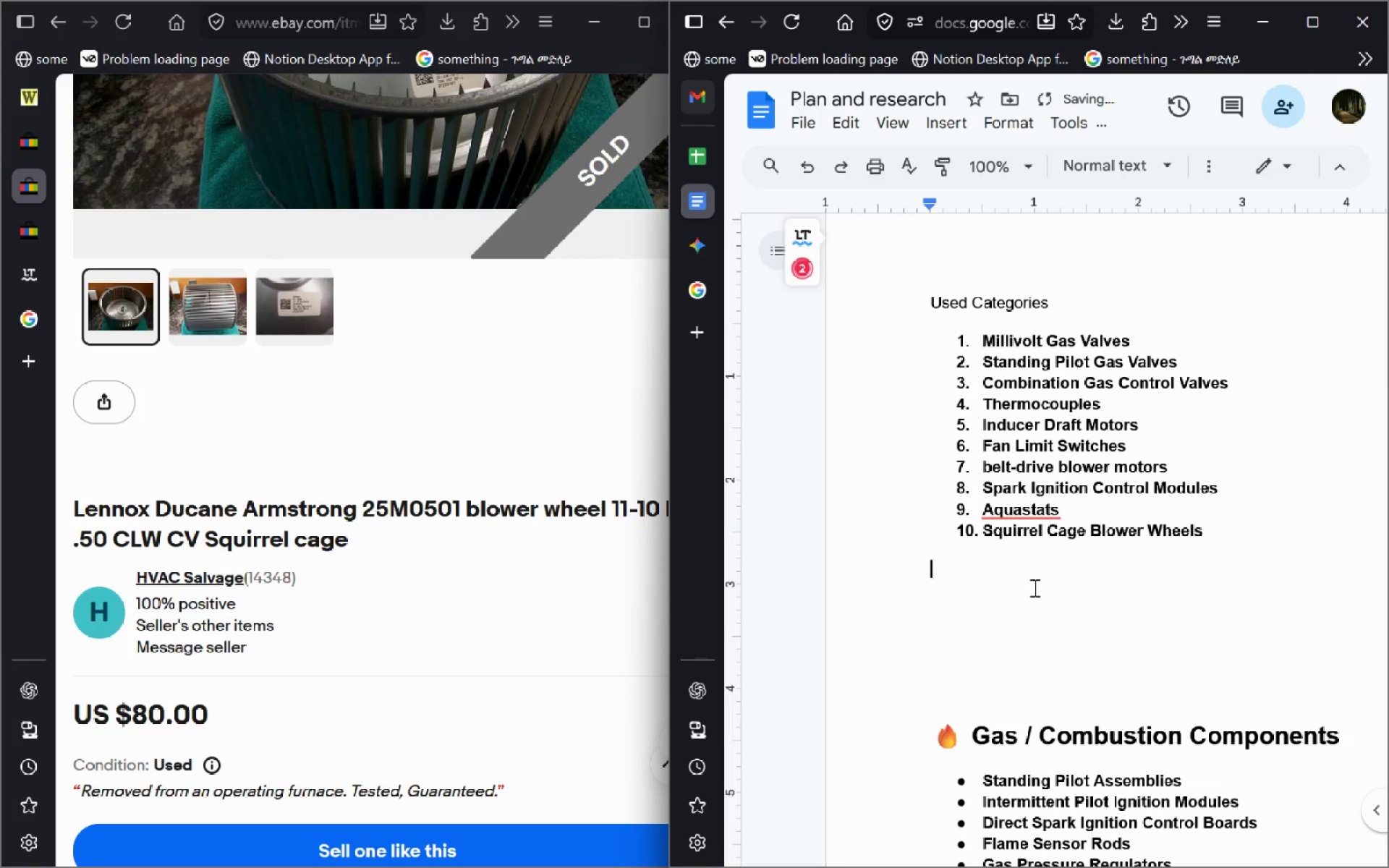 
key(Backspace)
 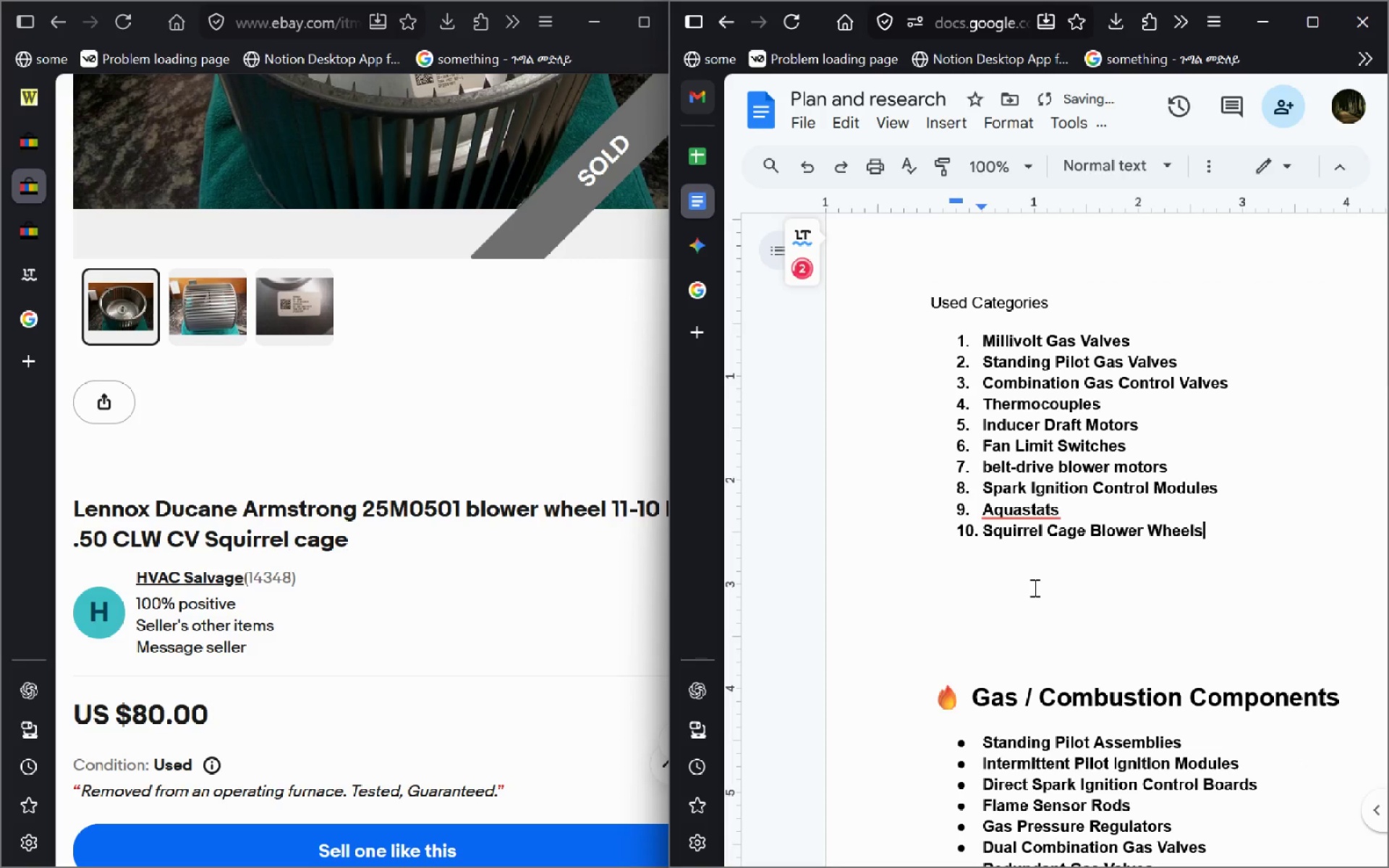 
key(Backspace)
 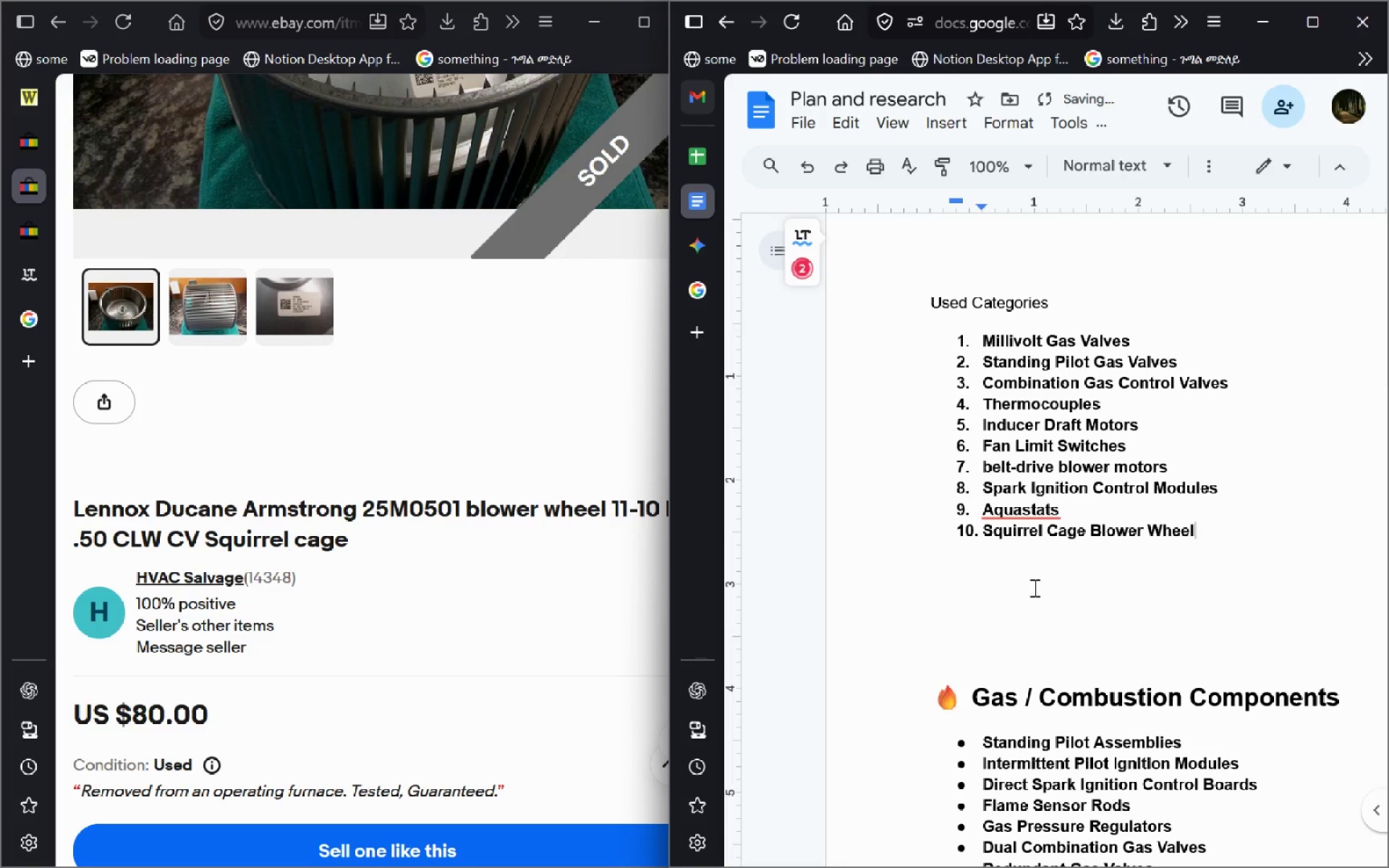 
key(Control+Z)
 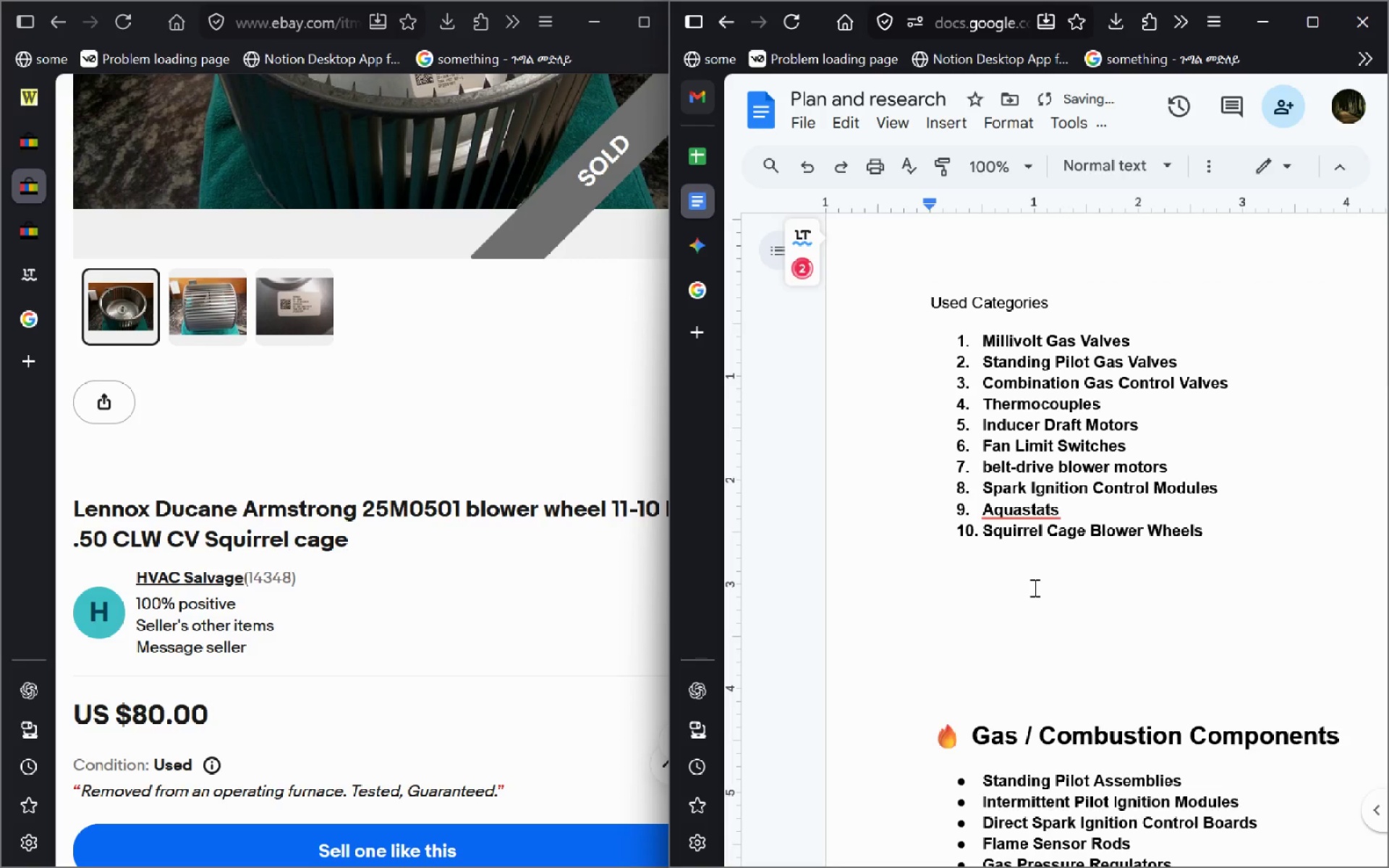 
key(Enter)
 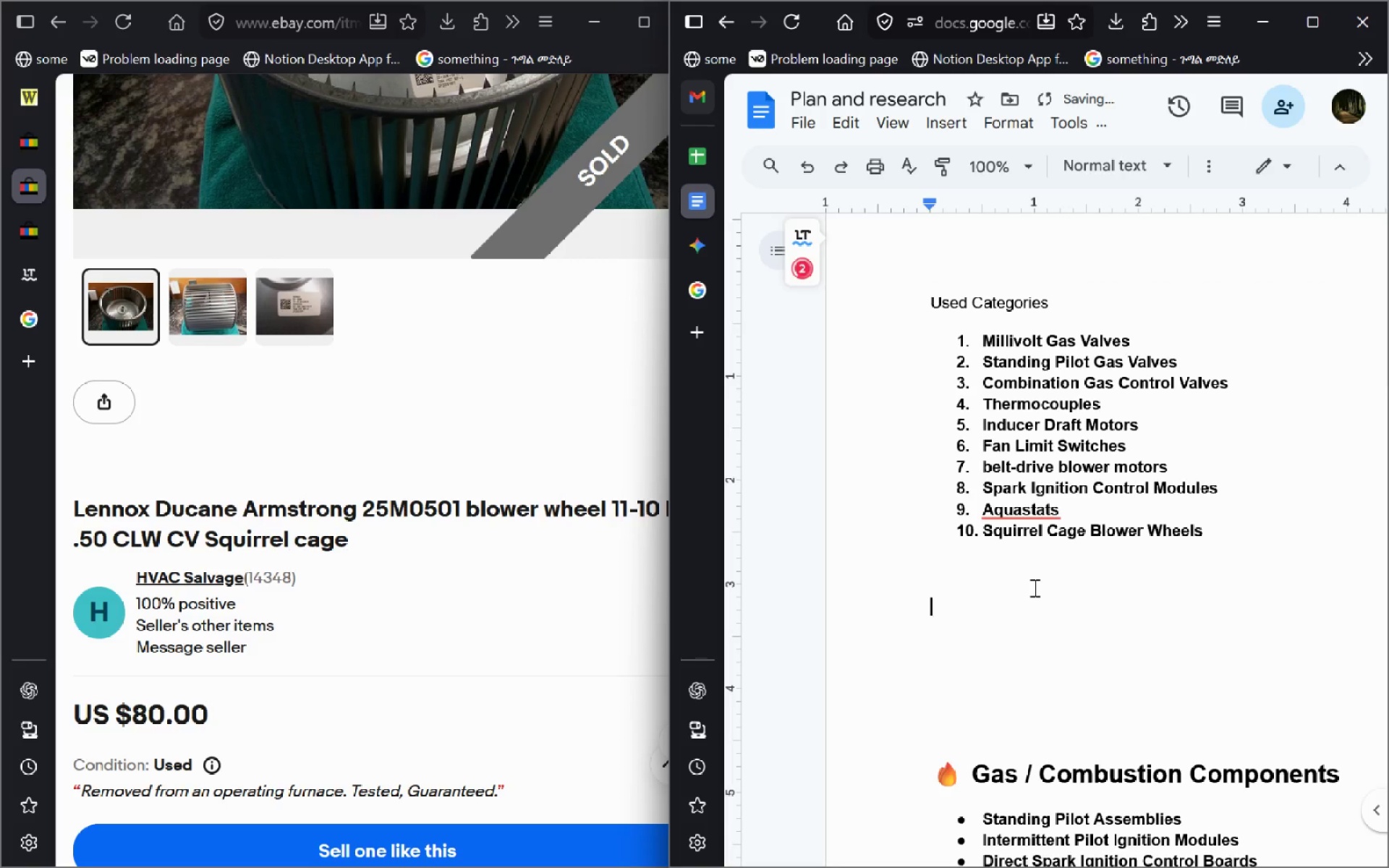 
key(Backspace)
 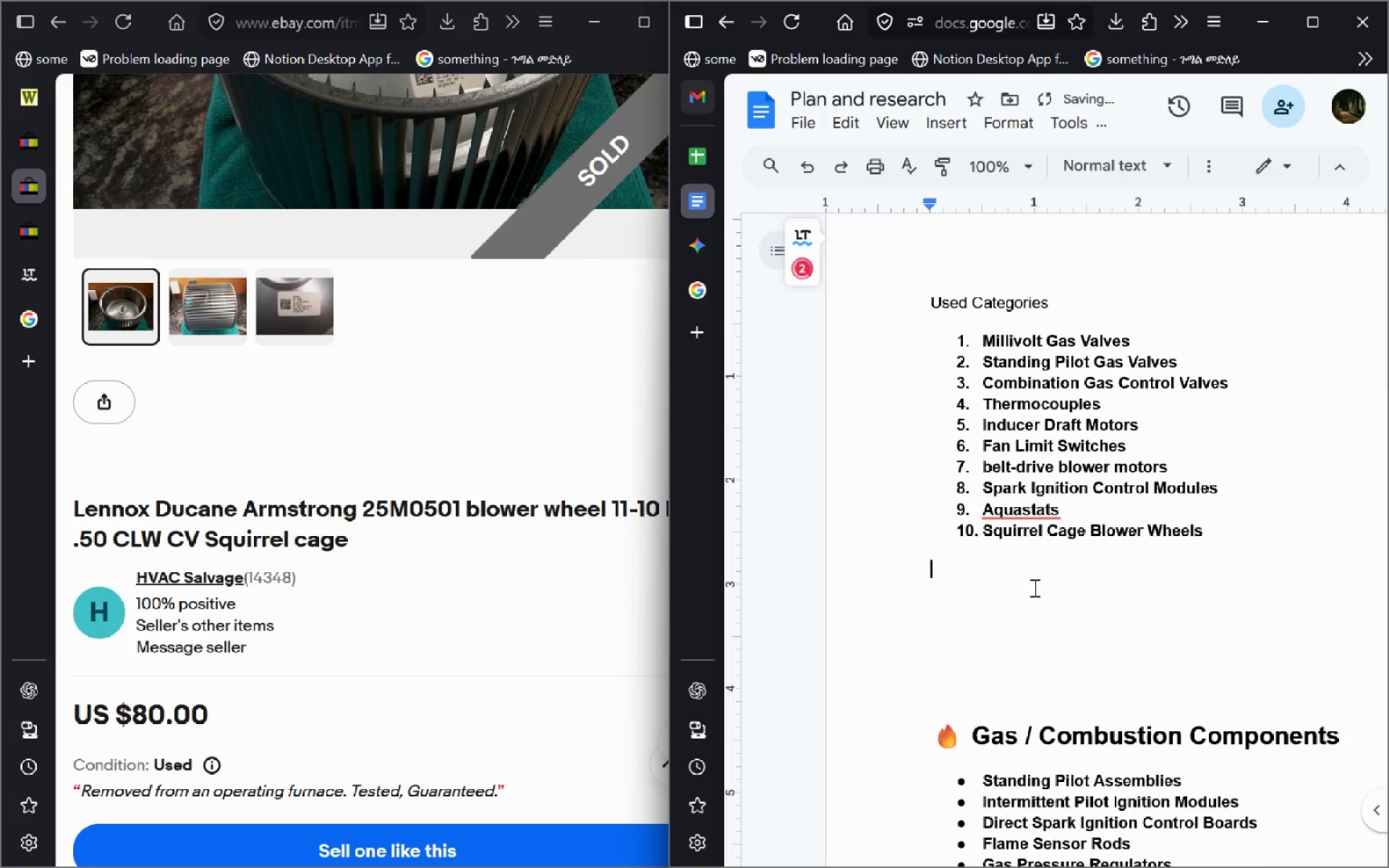 
key(Backspace)
 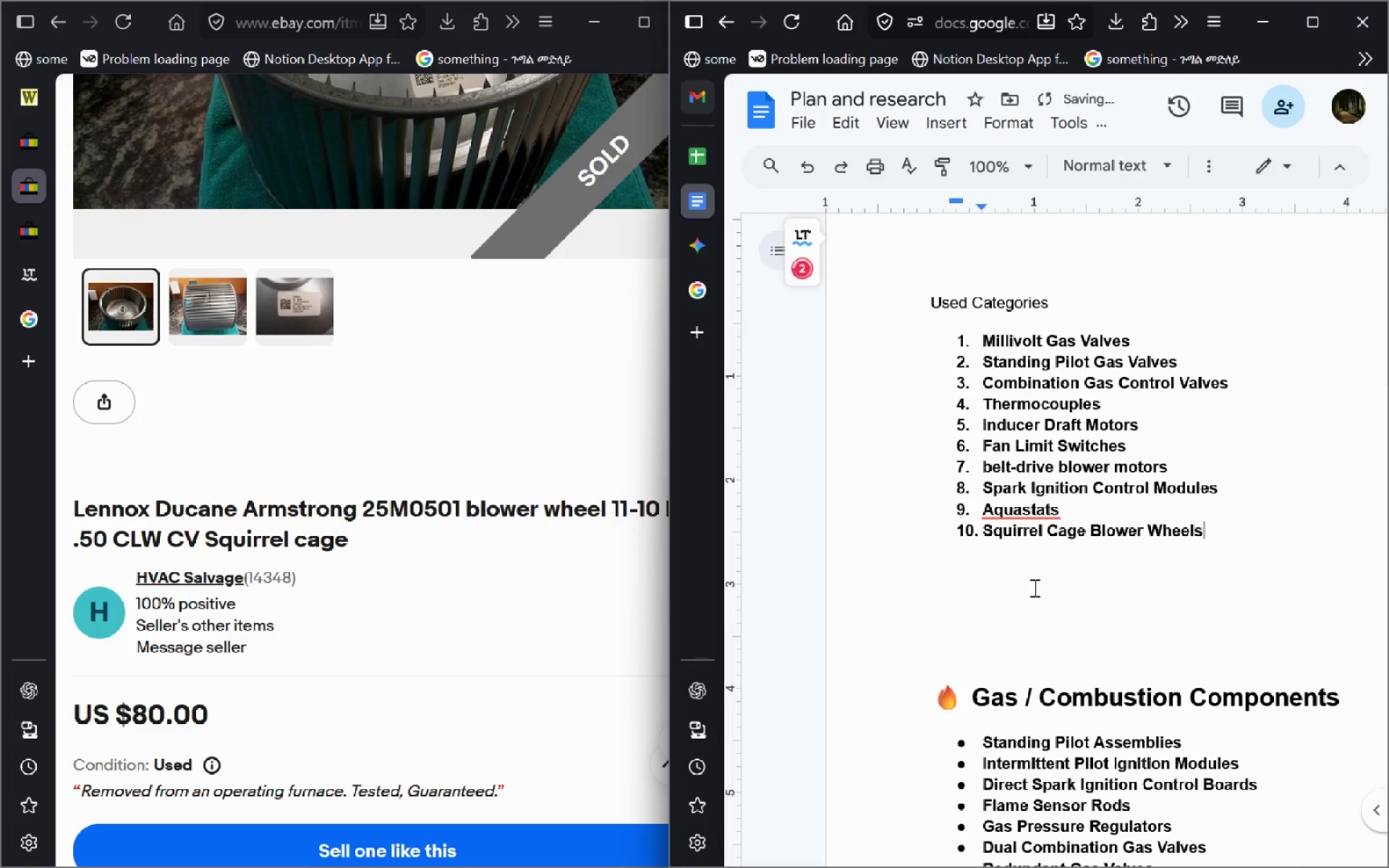 
key(Enter)
 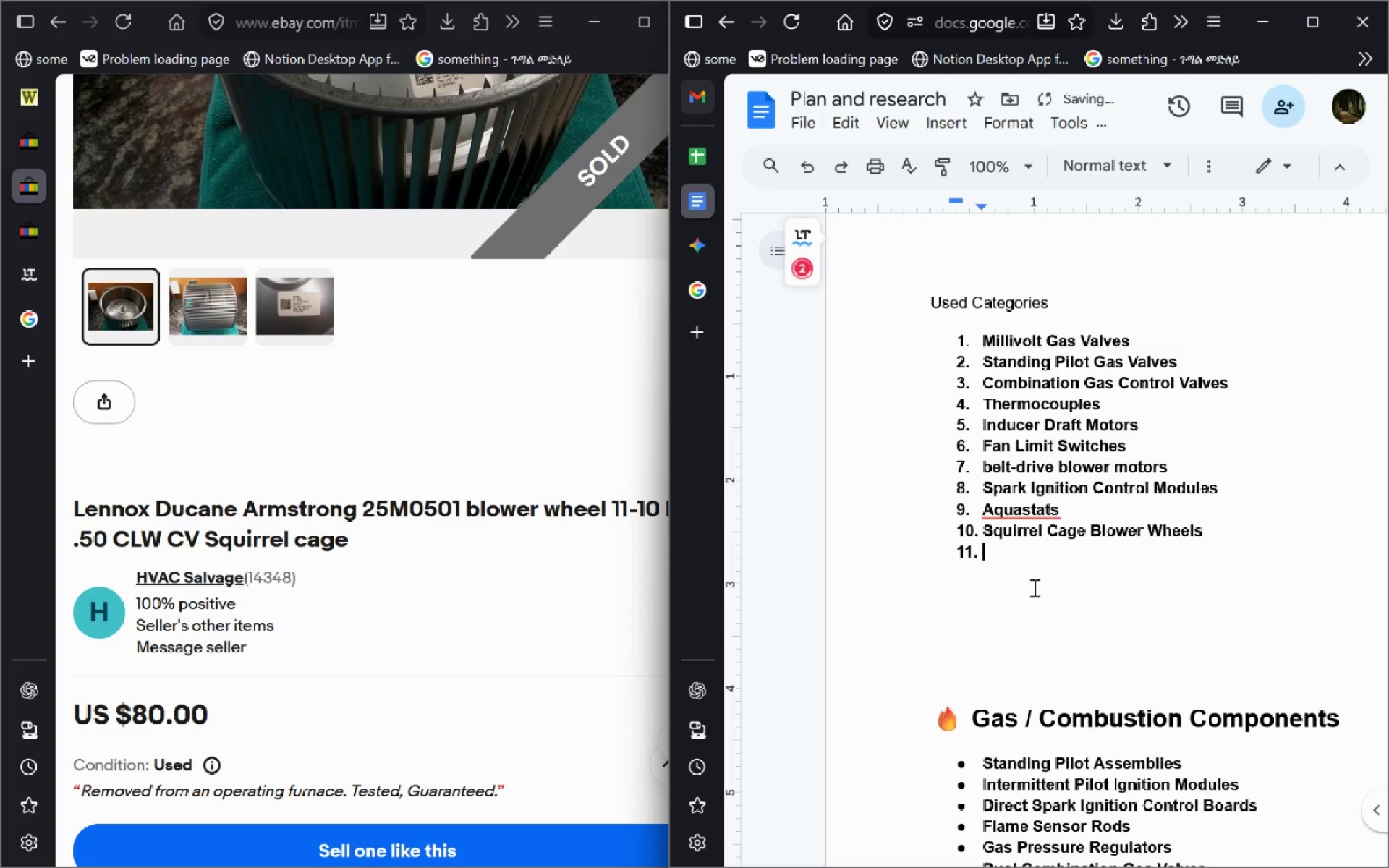 
type(12)
key(Backspace)
key(Backspace)
type(Remaini)
 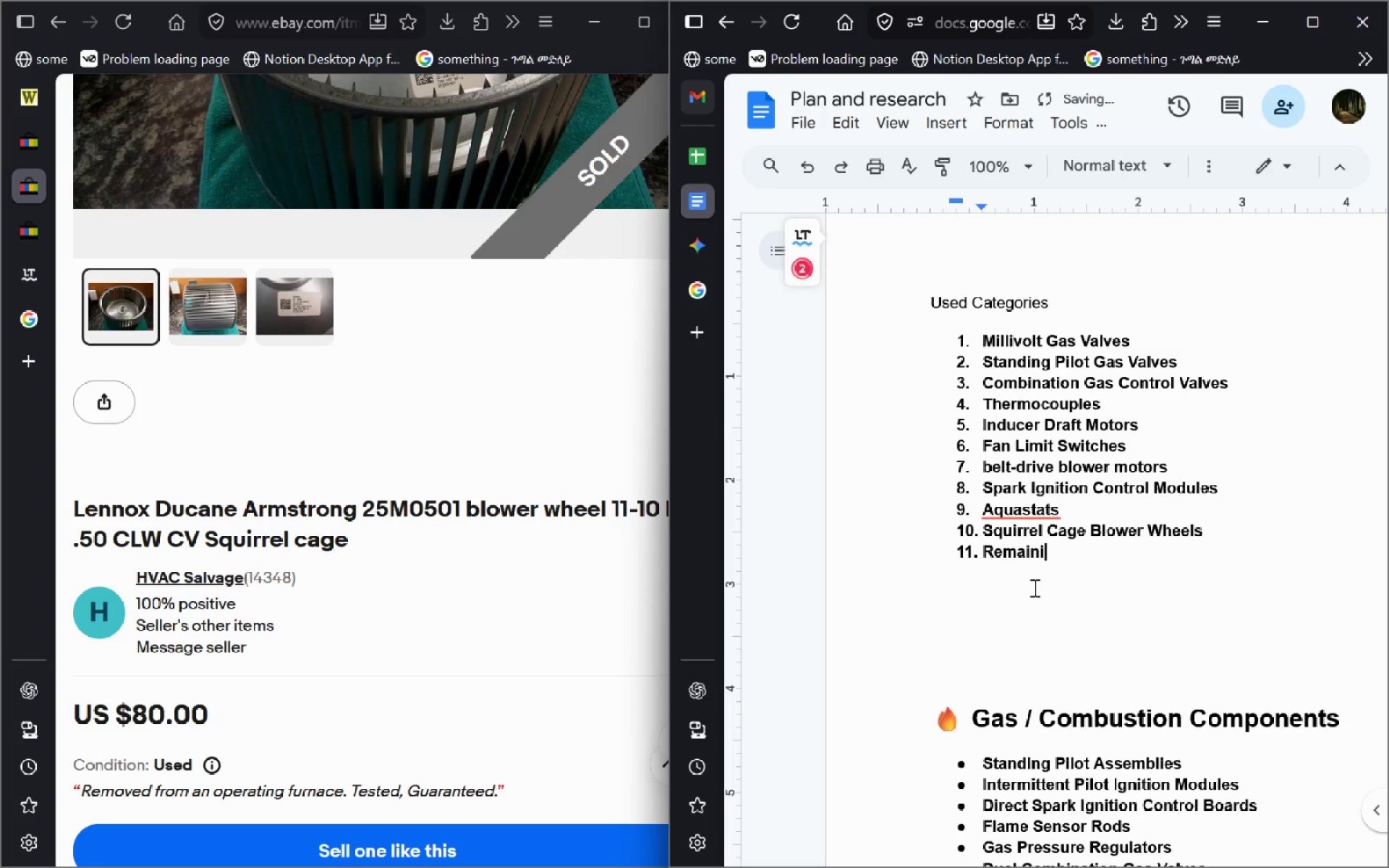 
key(Control+ControlLeft)
 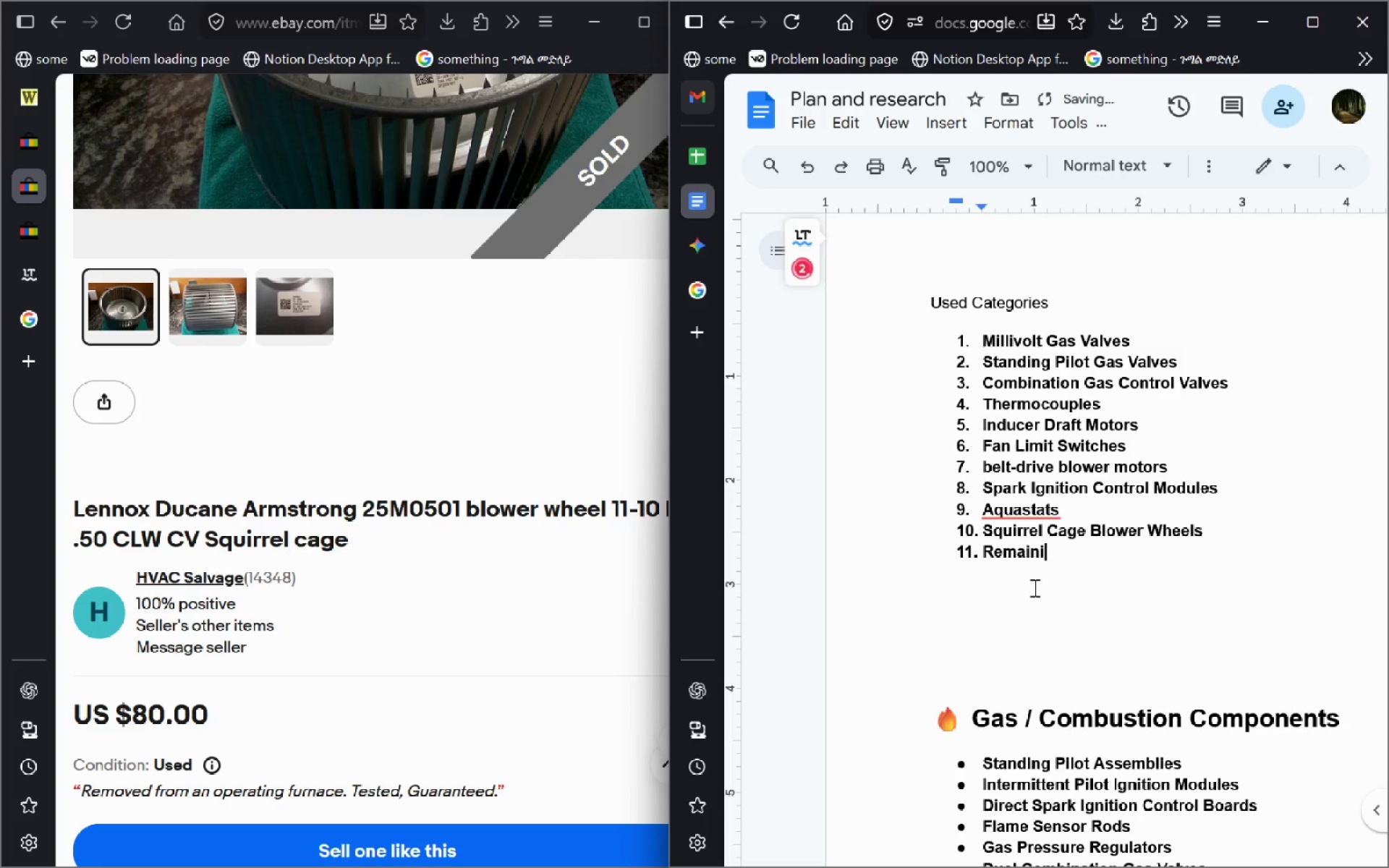 
key(Control+Backspace)
 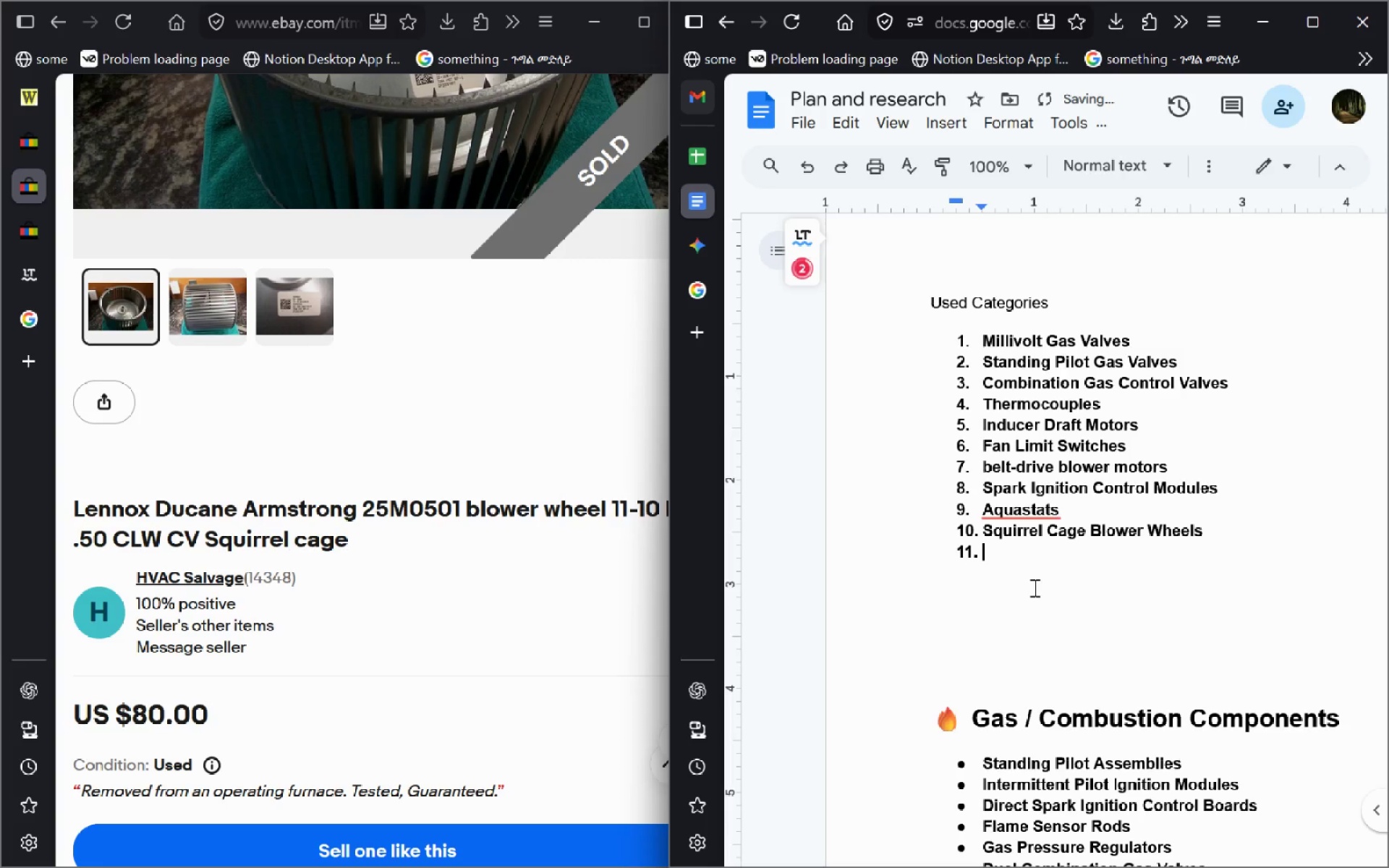 
type(remanng)
 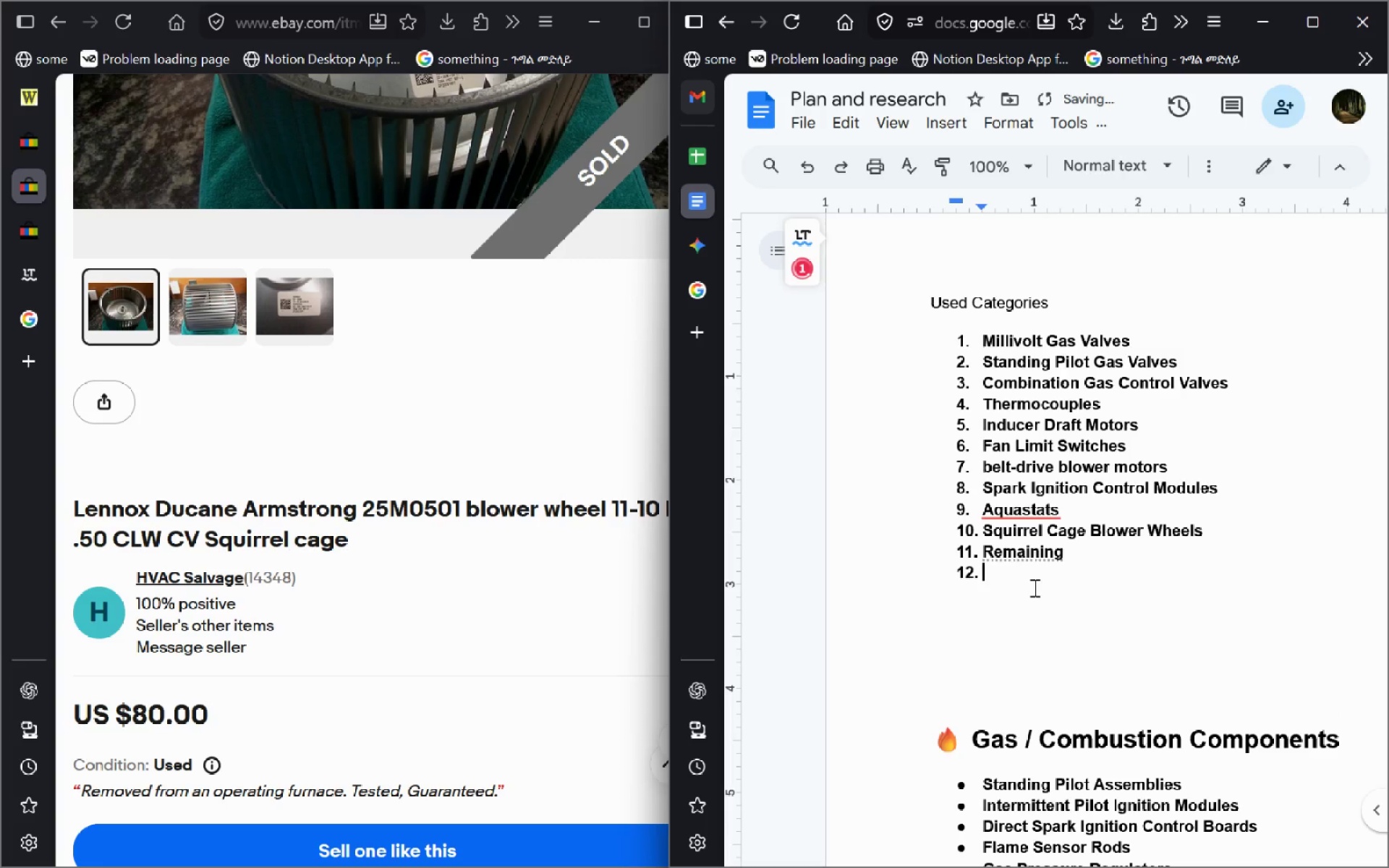 
hold_key(key=I, duration=0.38)
 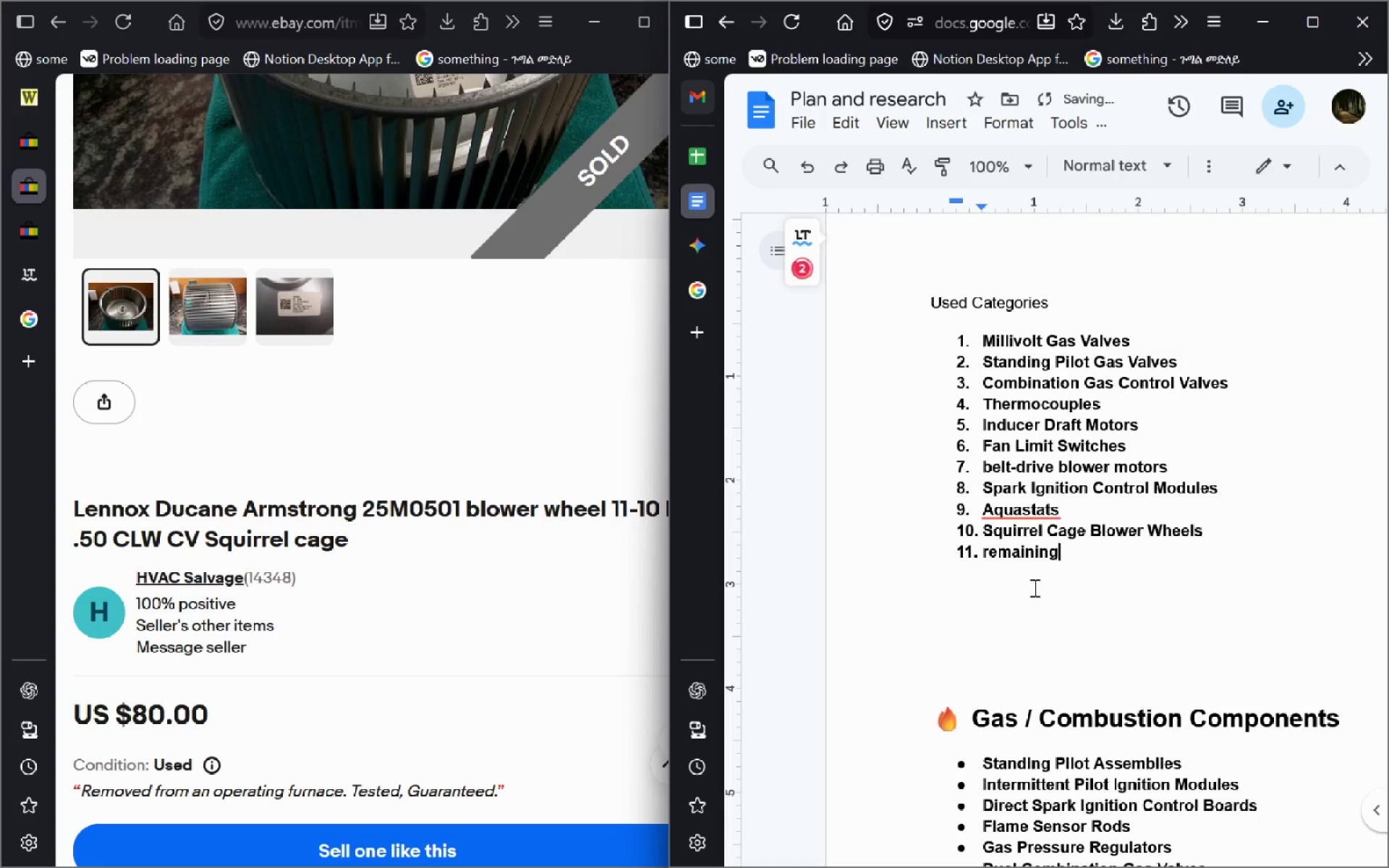 
key(Enter)
 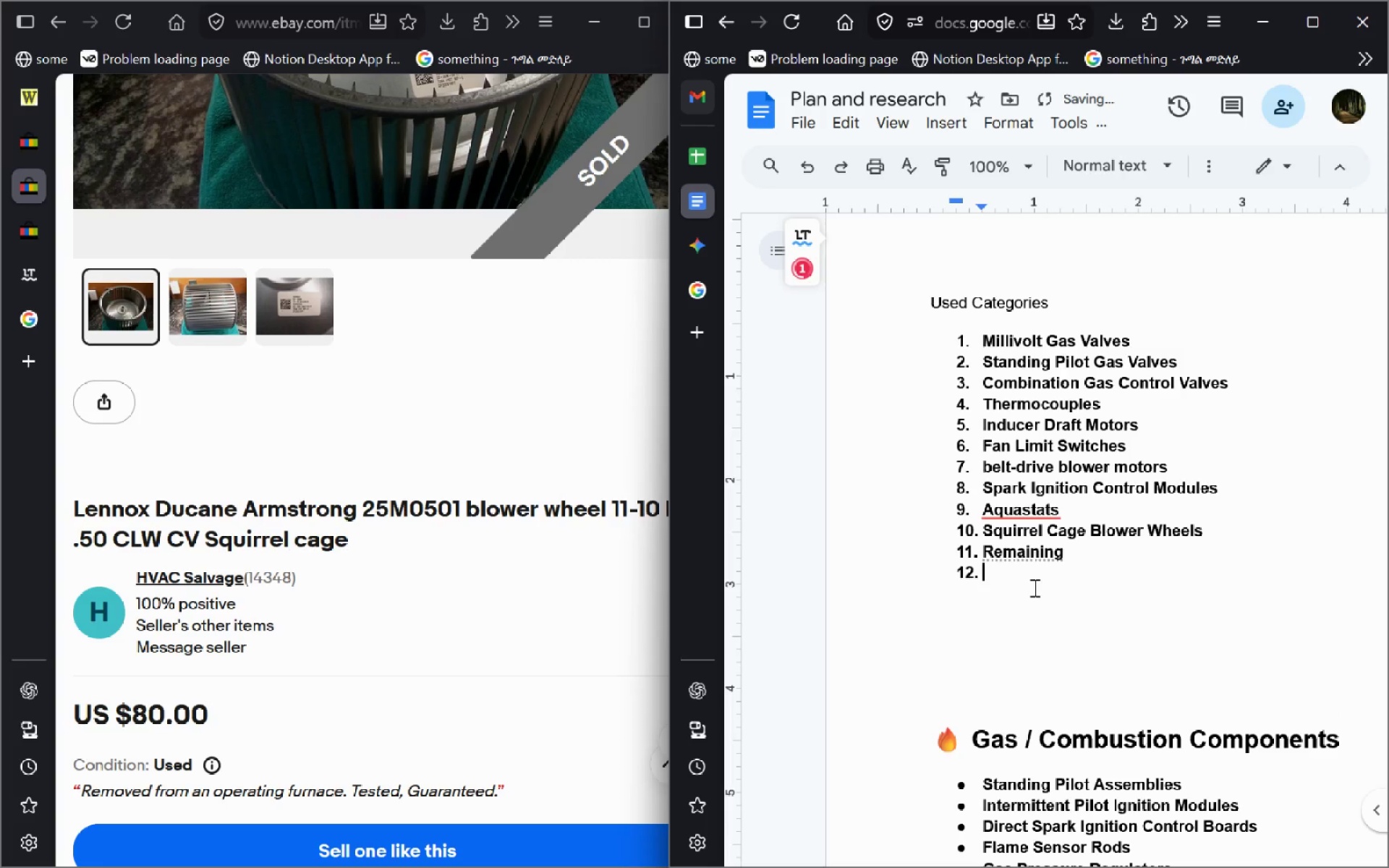 
type(remaining)
 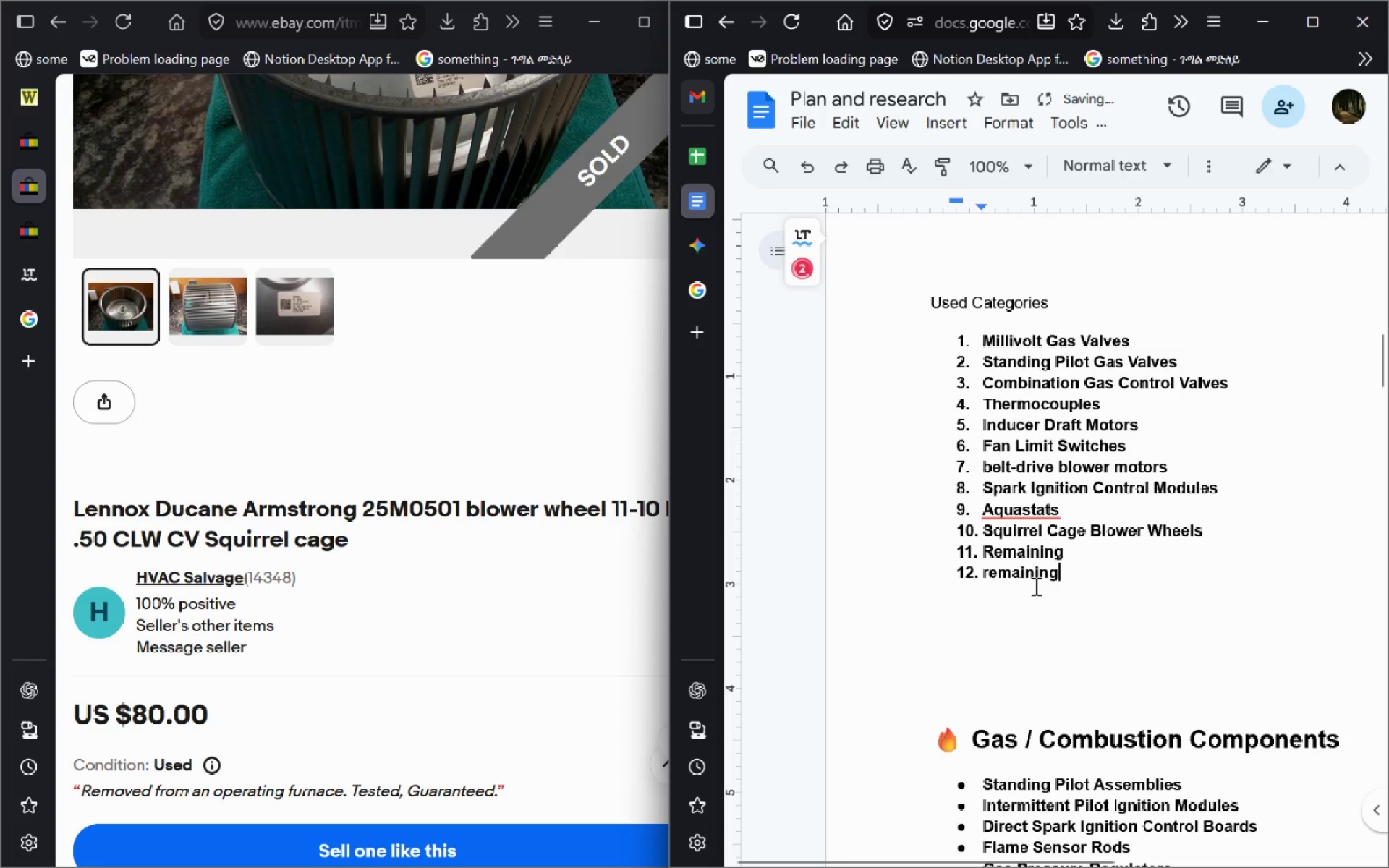 
key(Enter)
 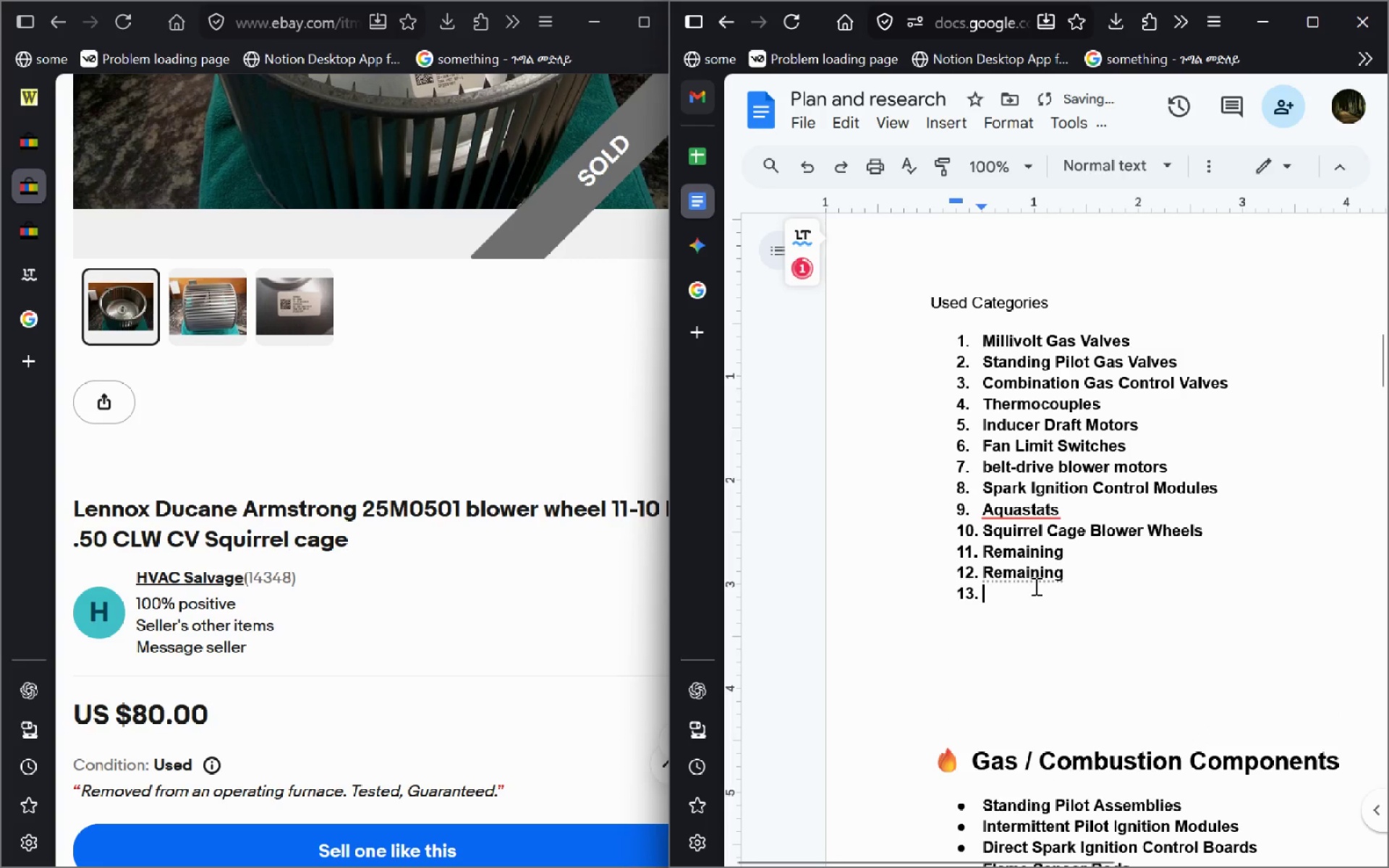 
type(remaining)
 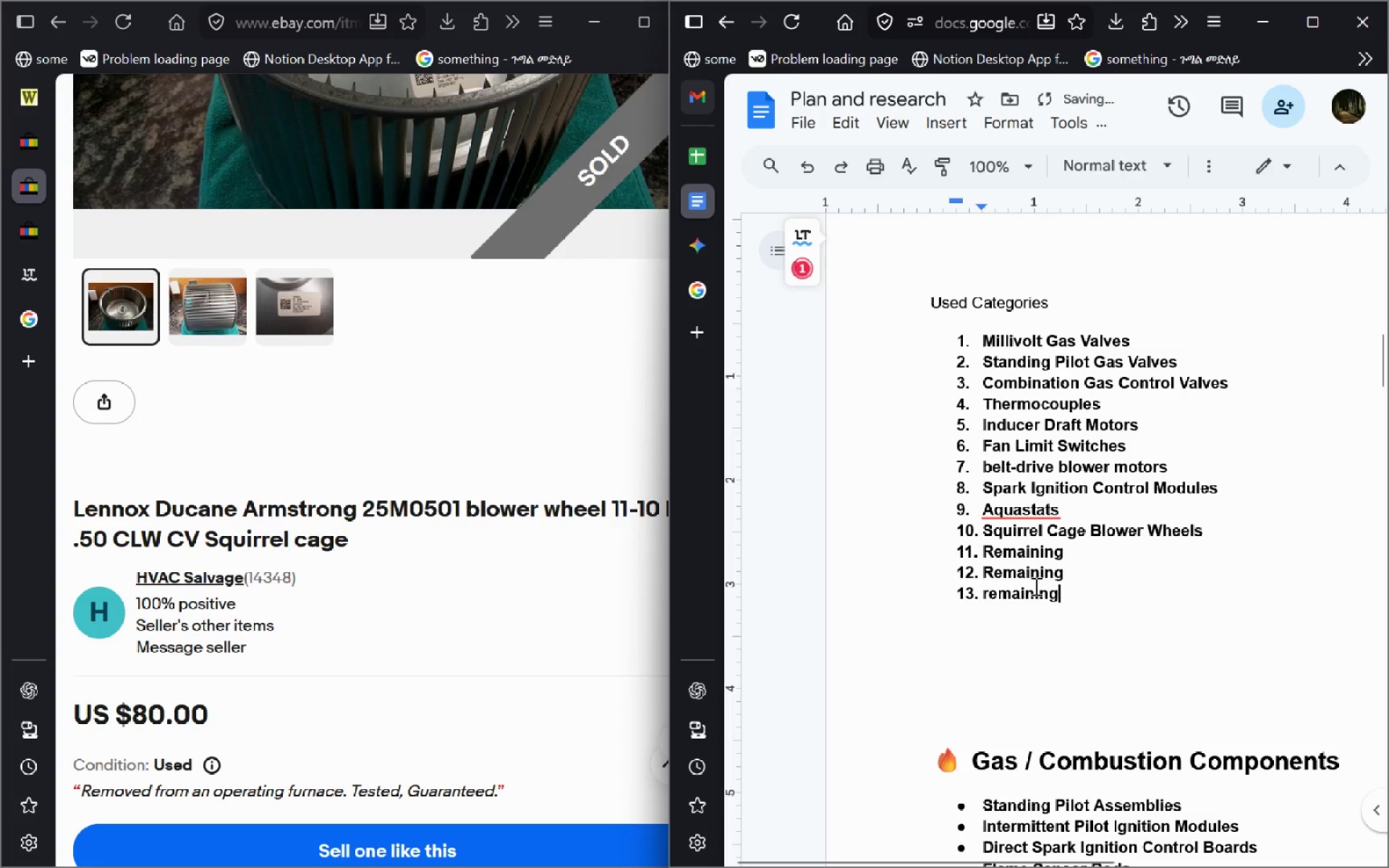 
key(Enter)
 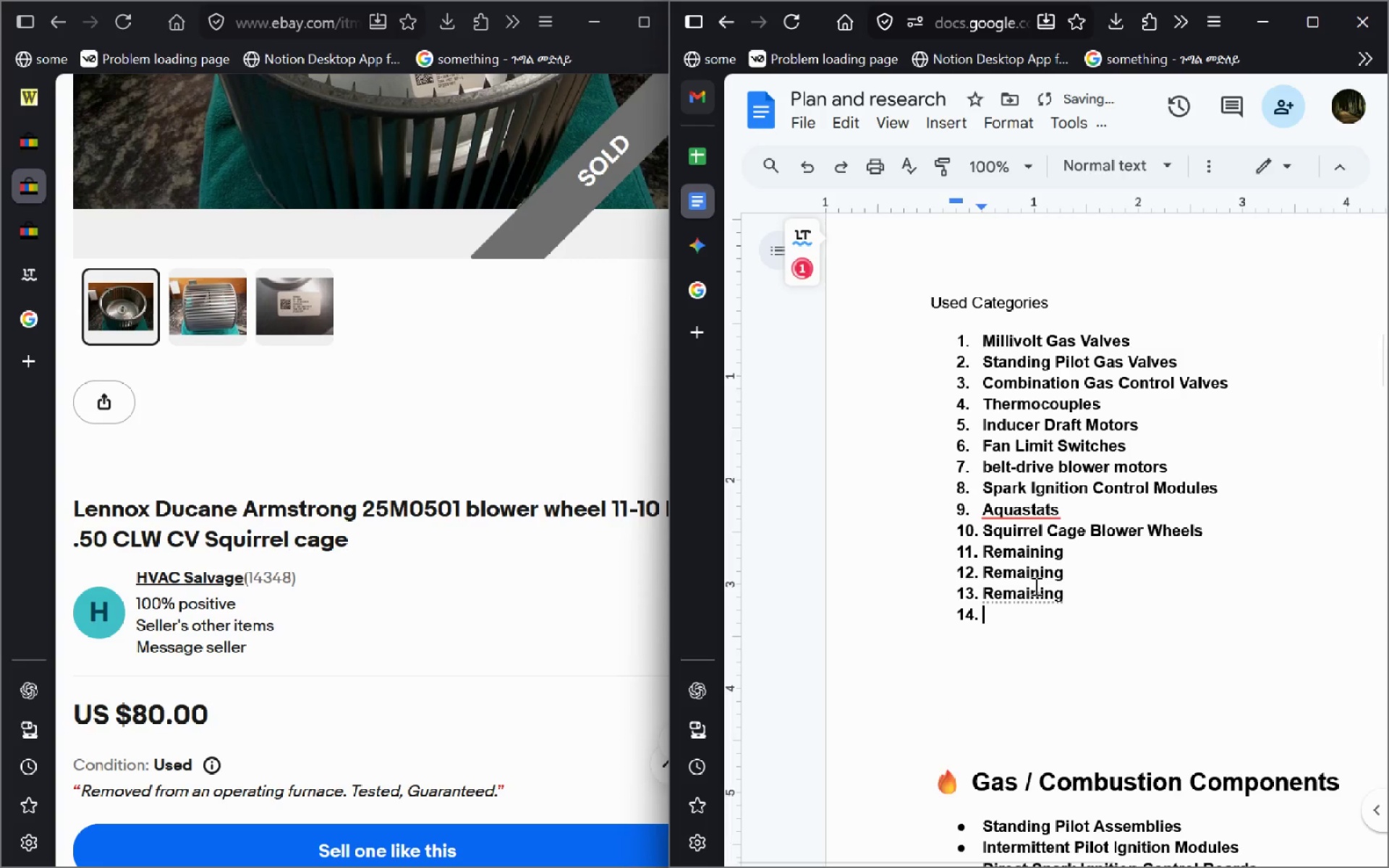 
type(remaining)
 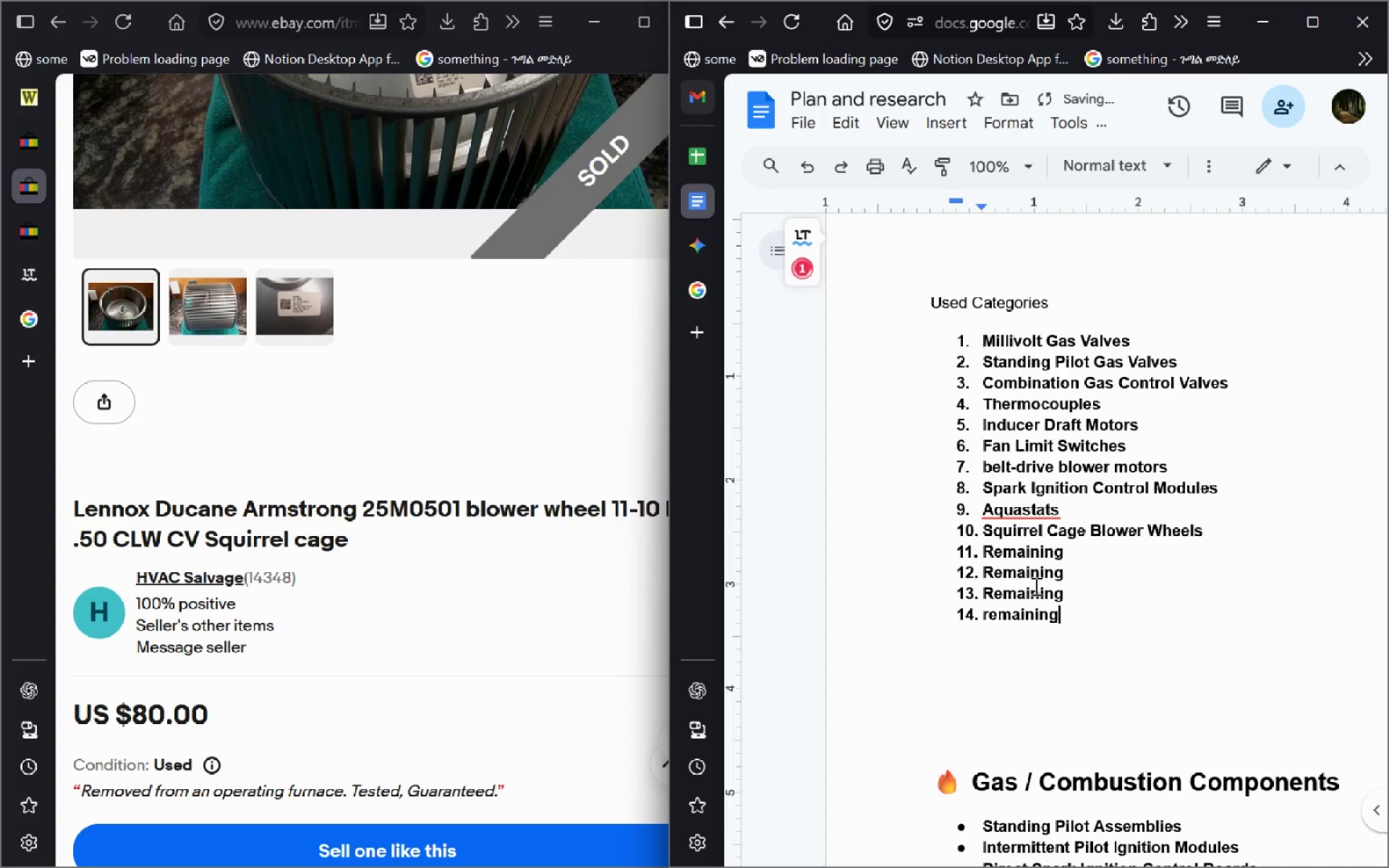 
key(Enter)
 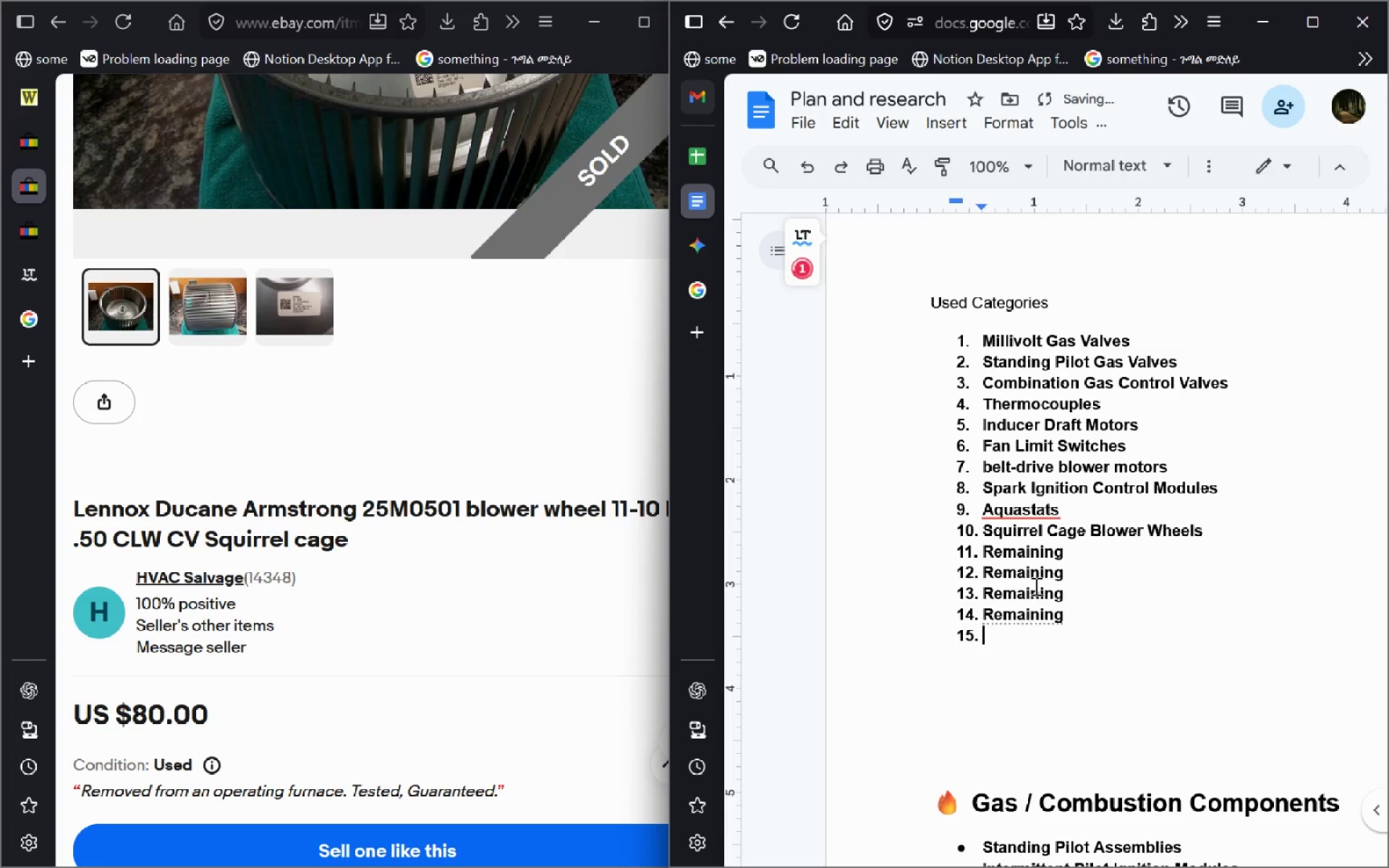 
type(remaining)
 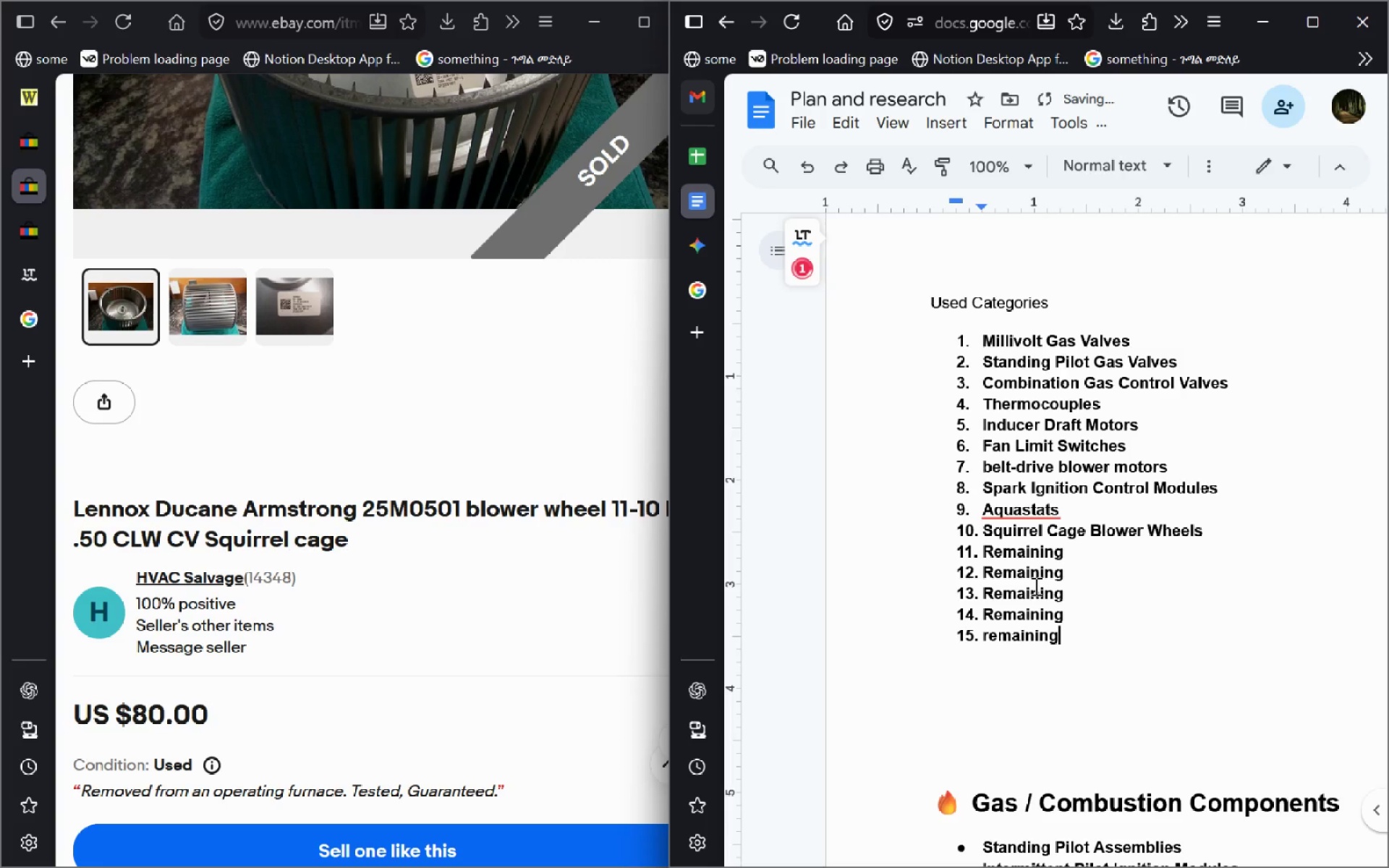 
key(Enter)
 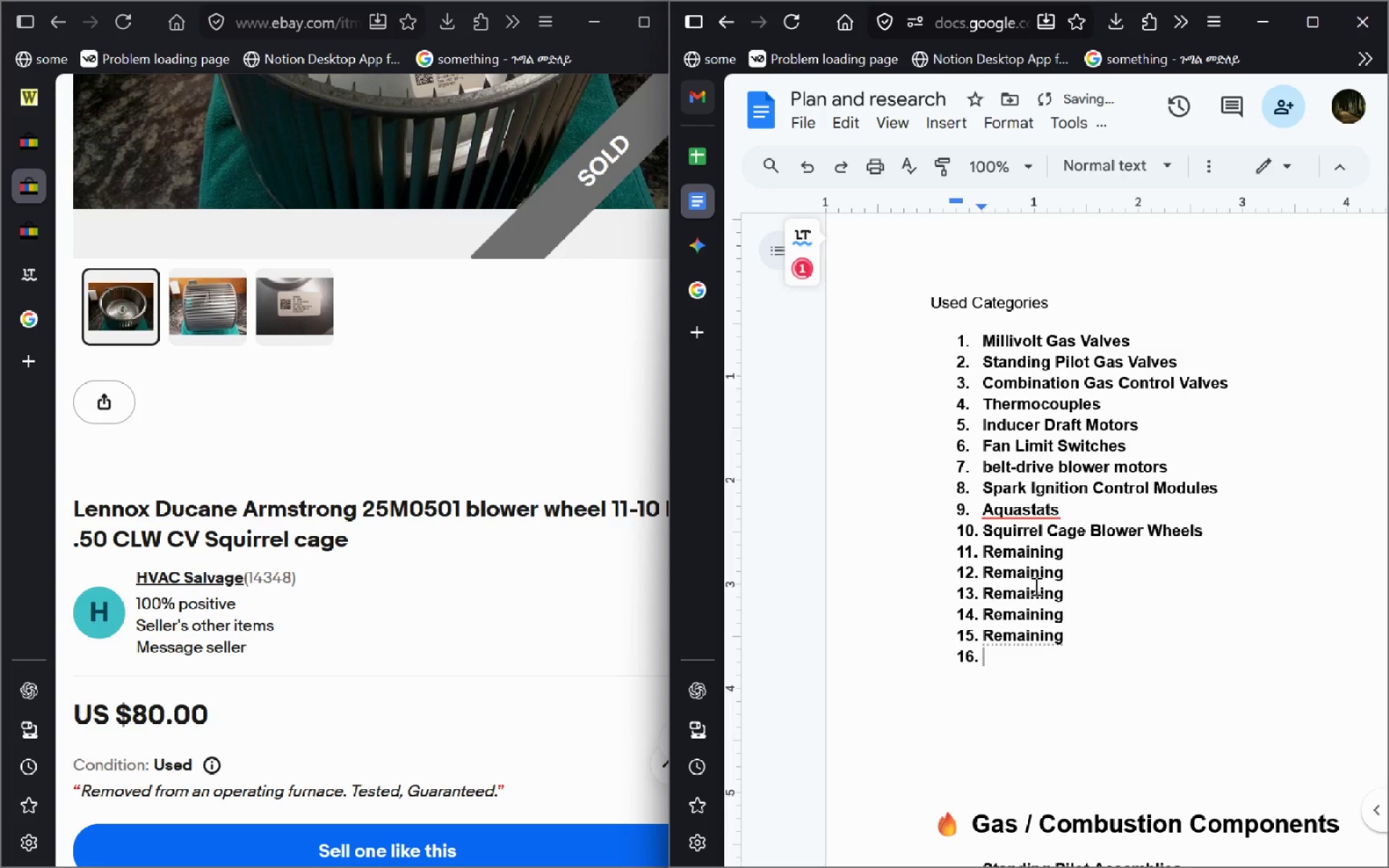 
key(Control+Enter)
 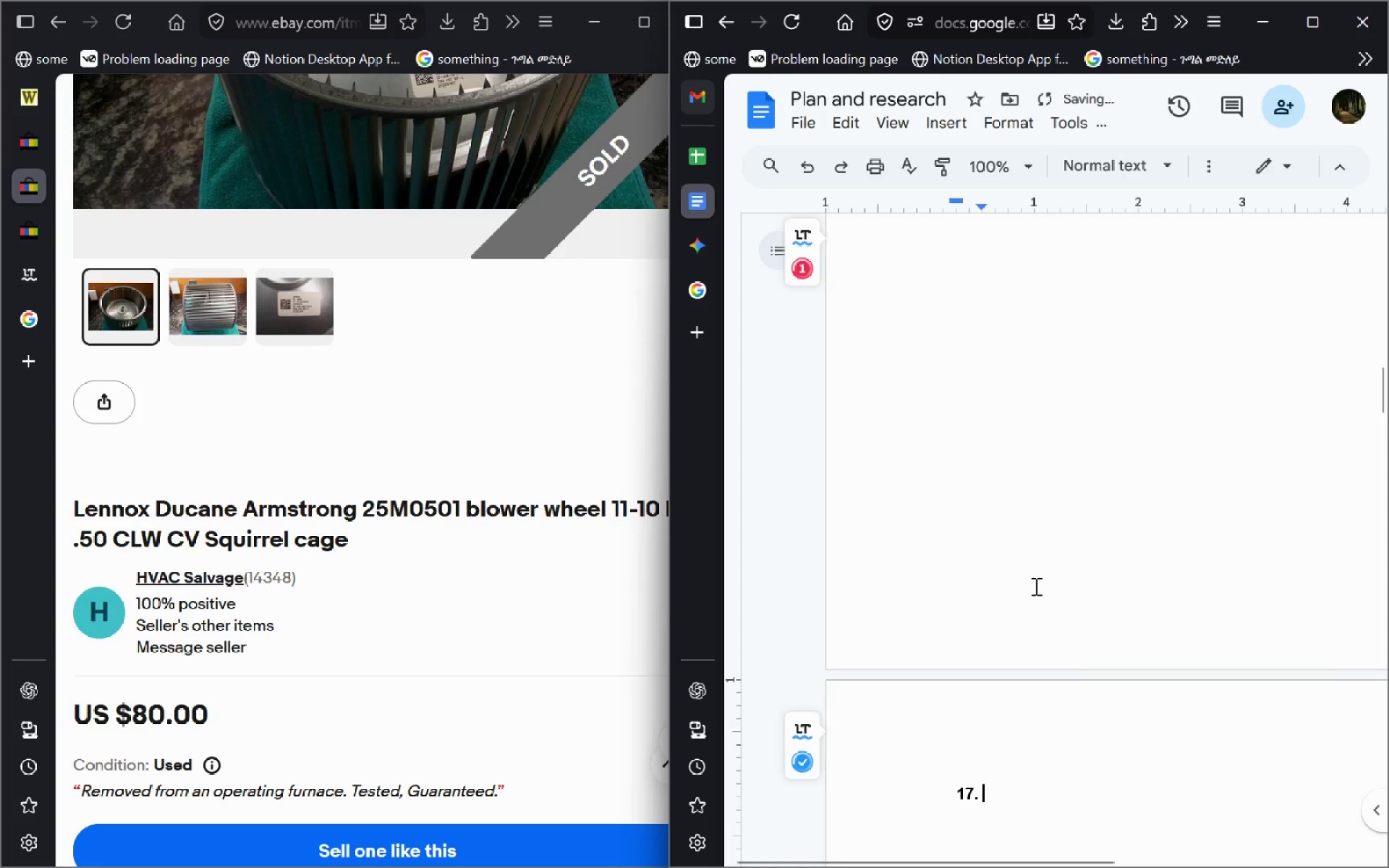 
key(Control+Z)
 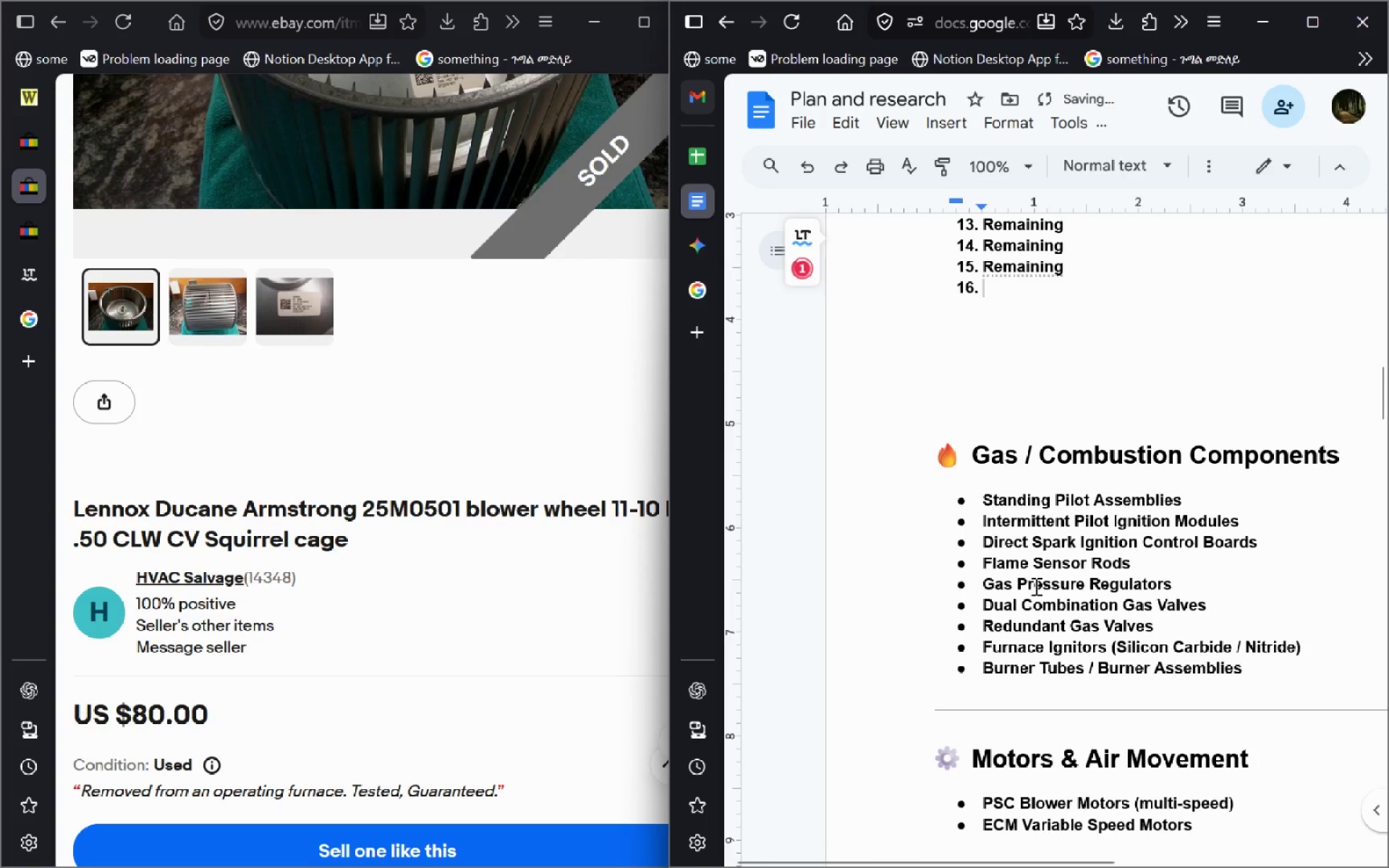 
key(Control+Backspace)
 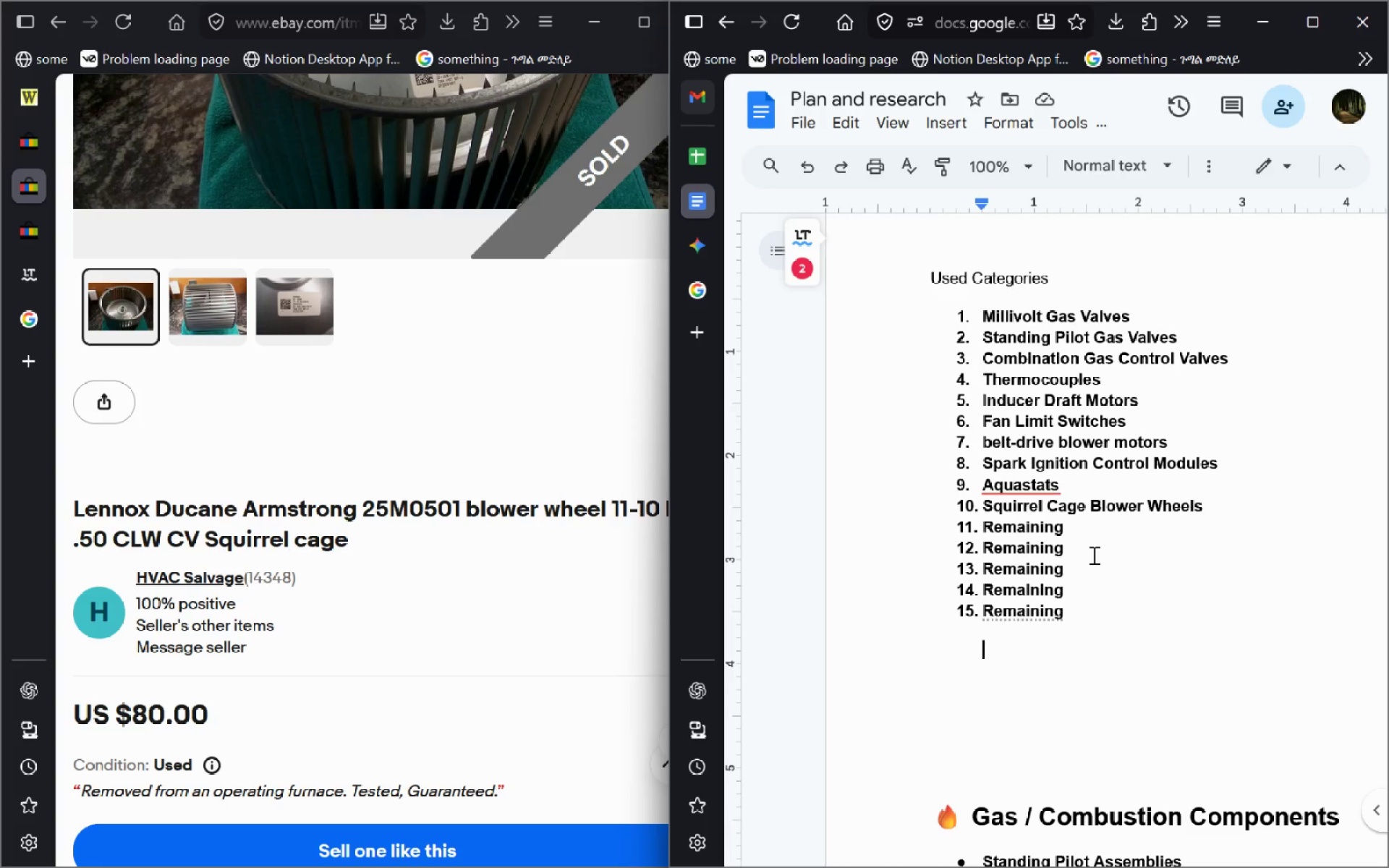 
wait(15.05)
 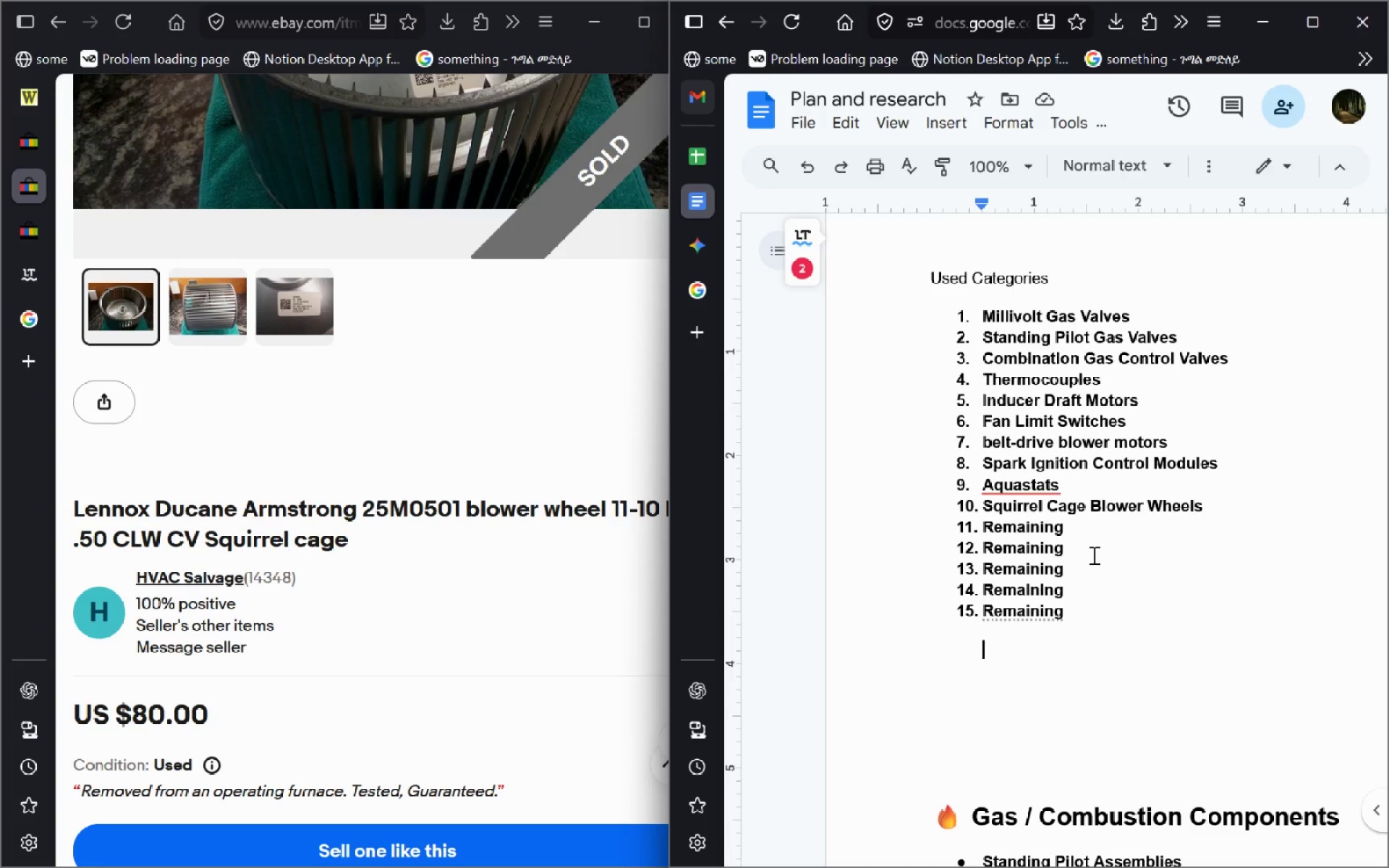 
left_click([1054, 273])
 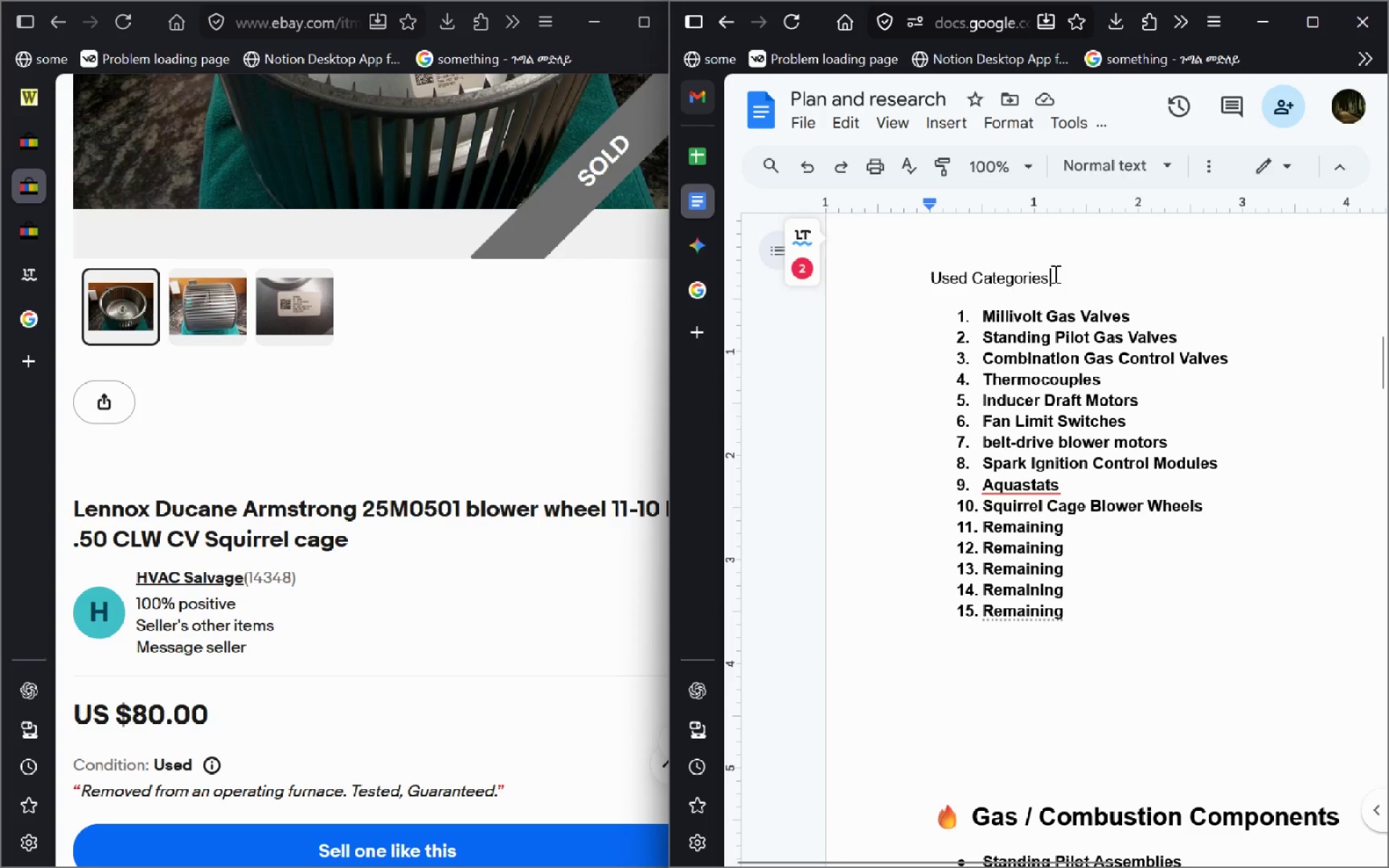 
key(Control+ArrowLeft)
 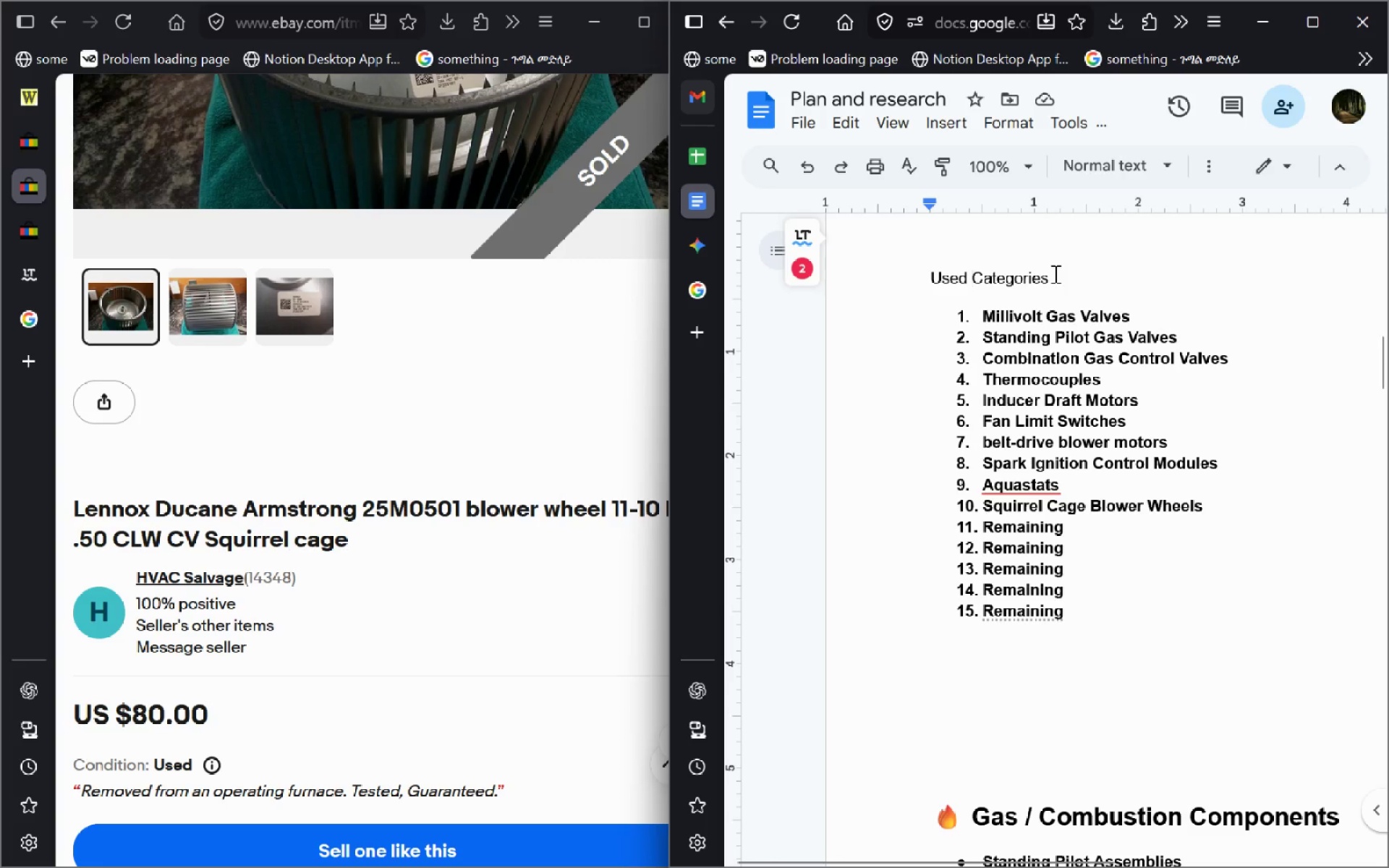 
key(Control+ArrowLeft)
 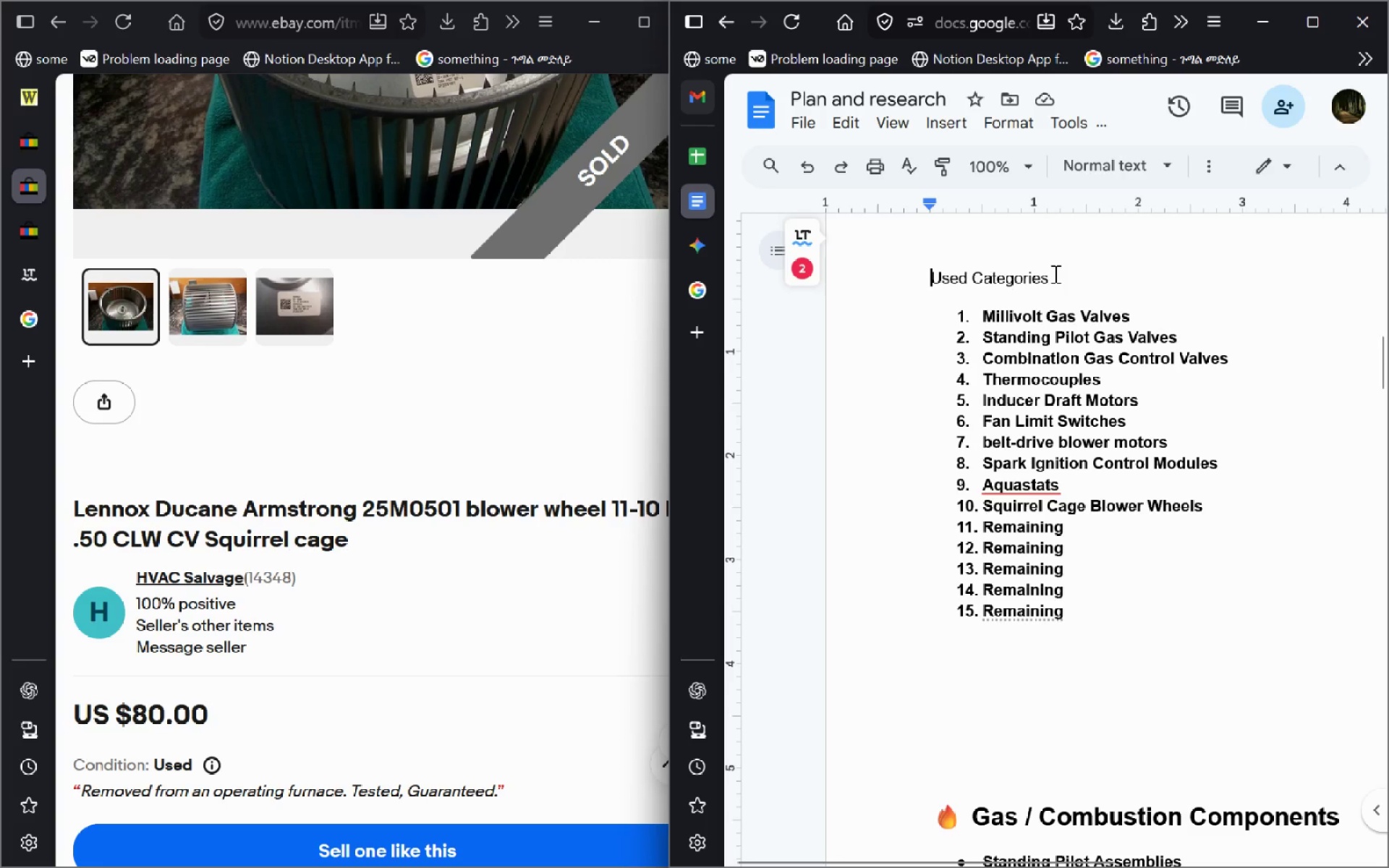 
key(Control+ArrowRight)
 